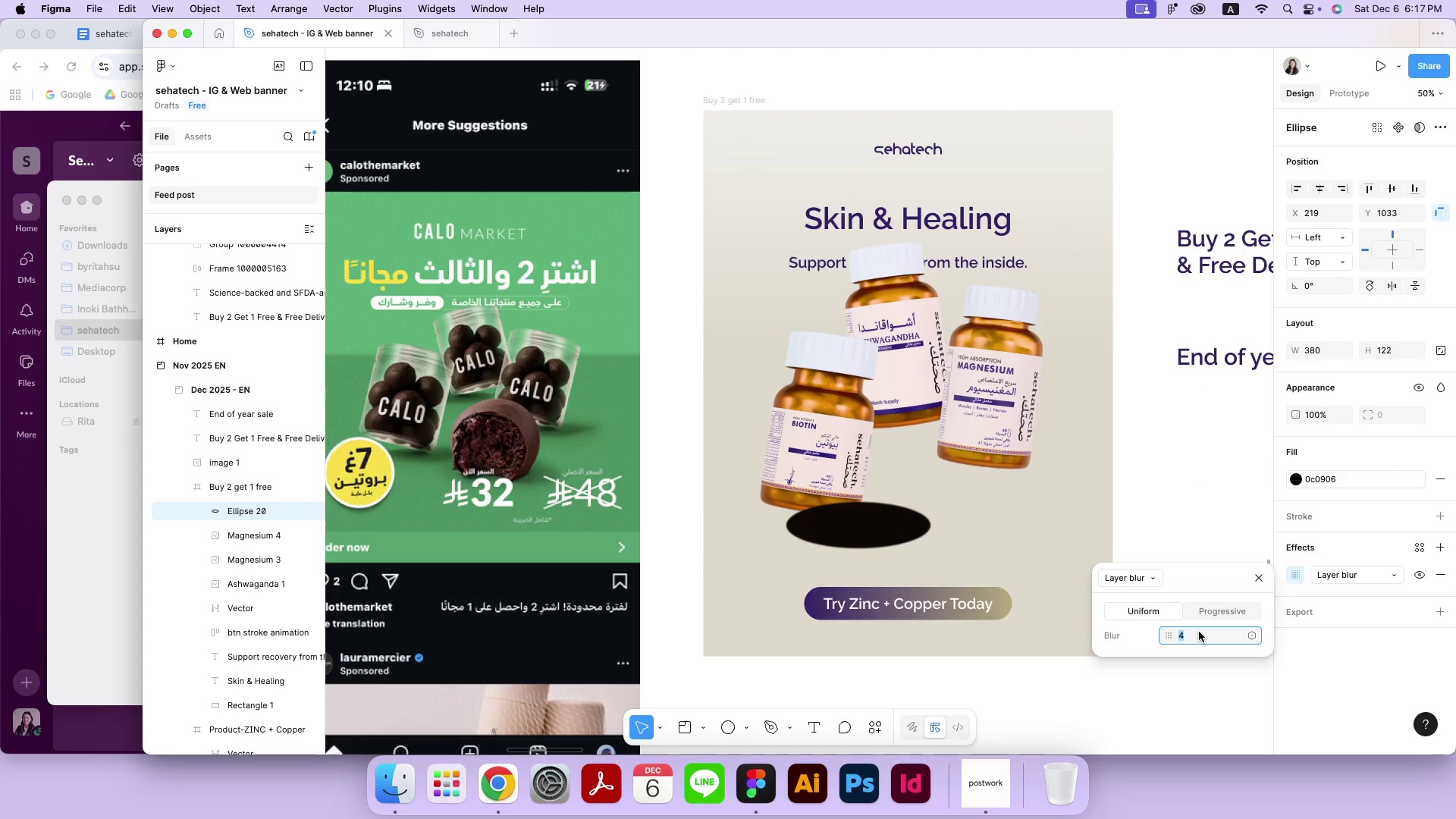 
type(35)
 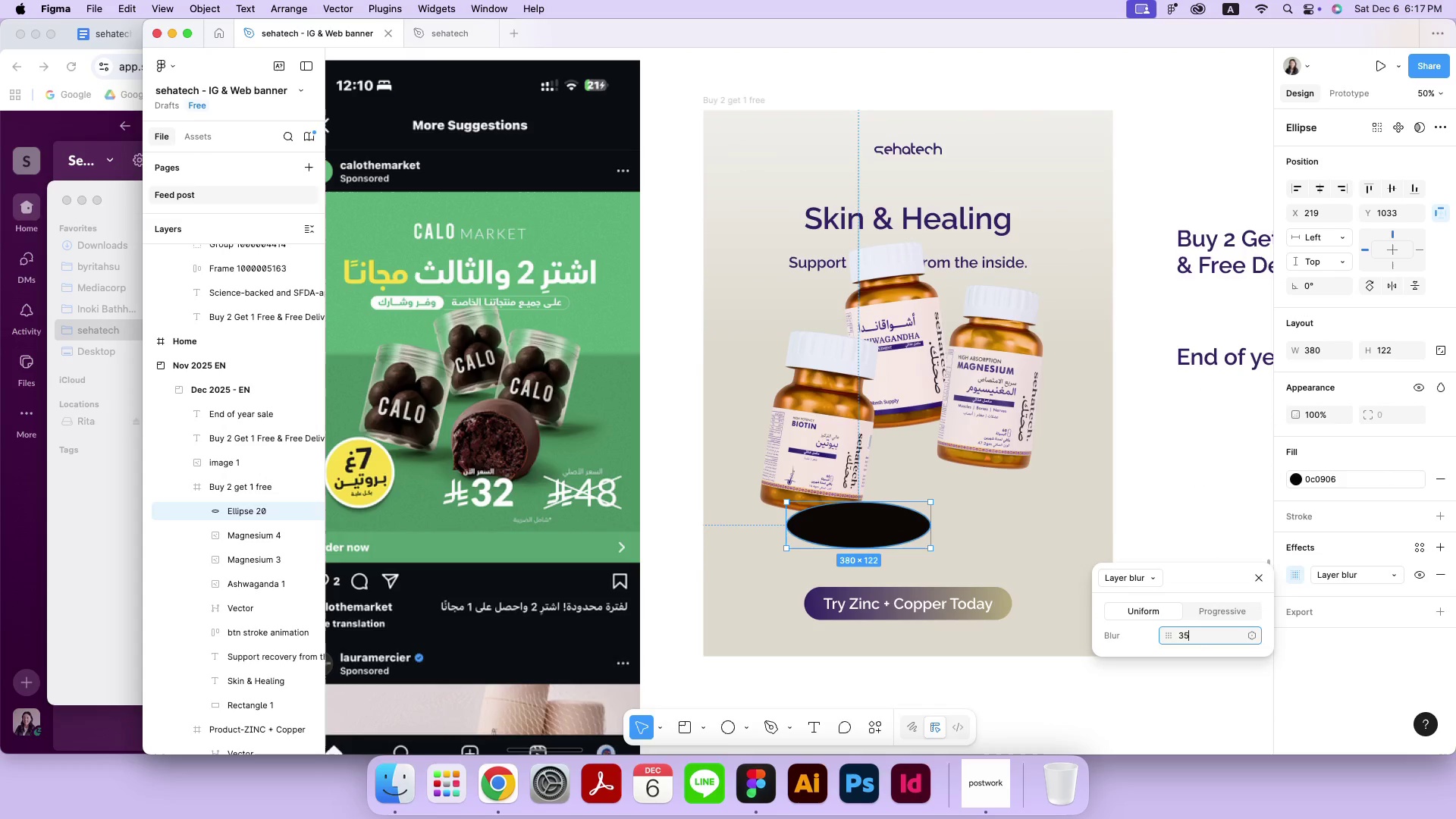 
key(Enter)
 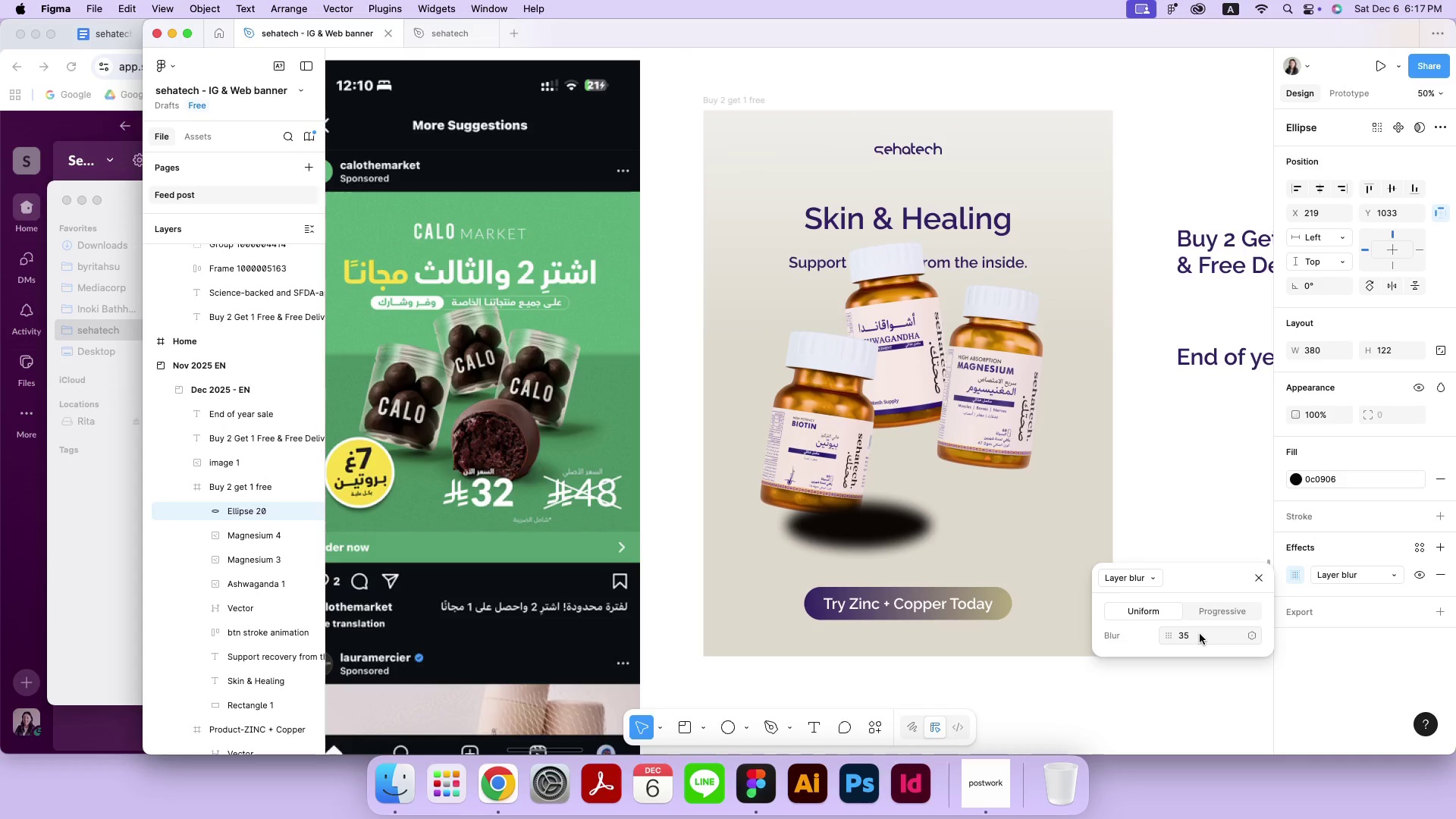 
left_click([1200, 634])
 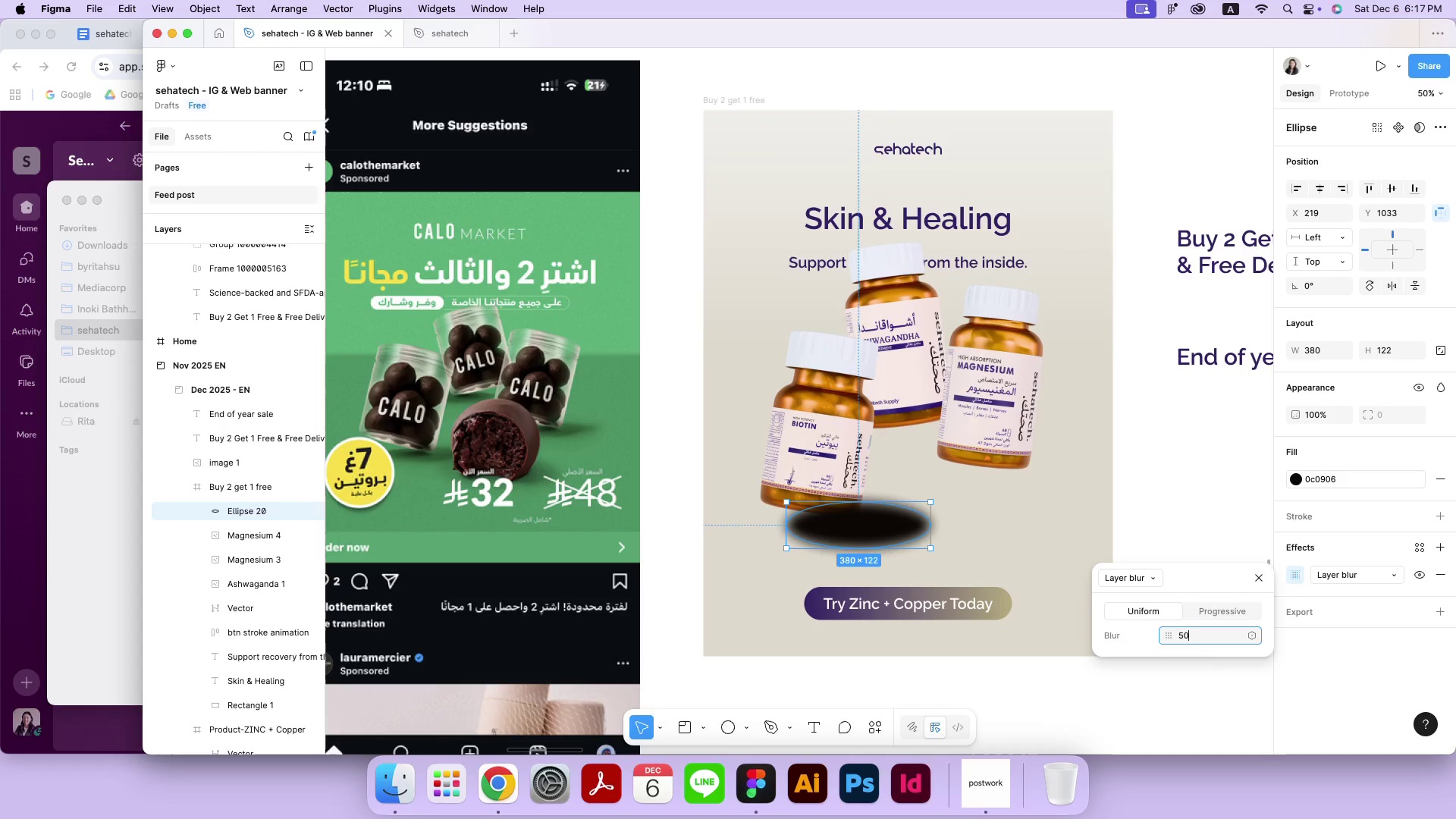 
type(50)
 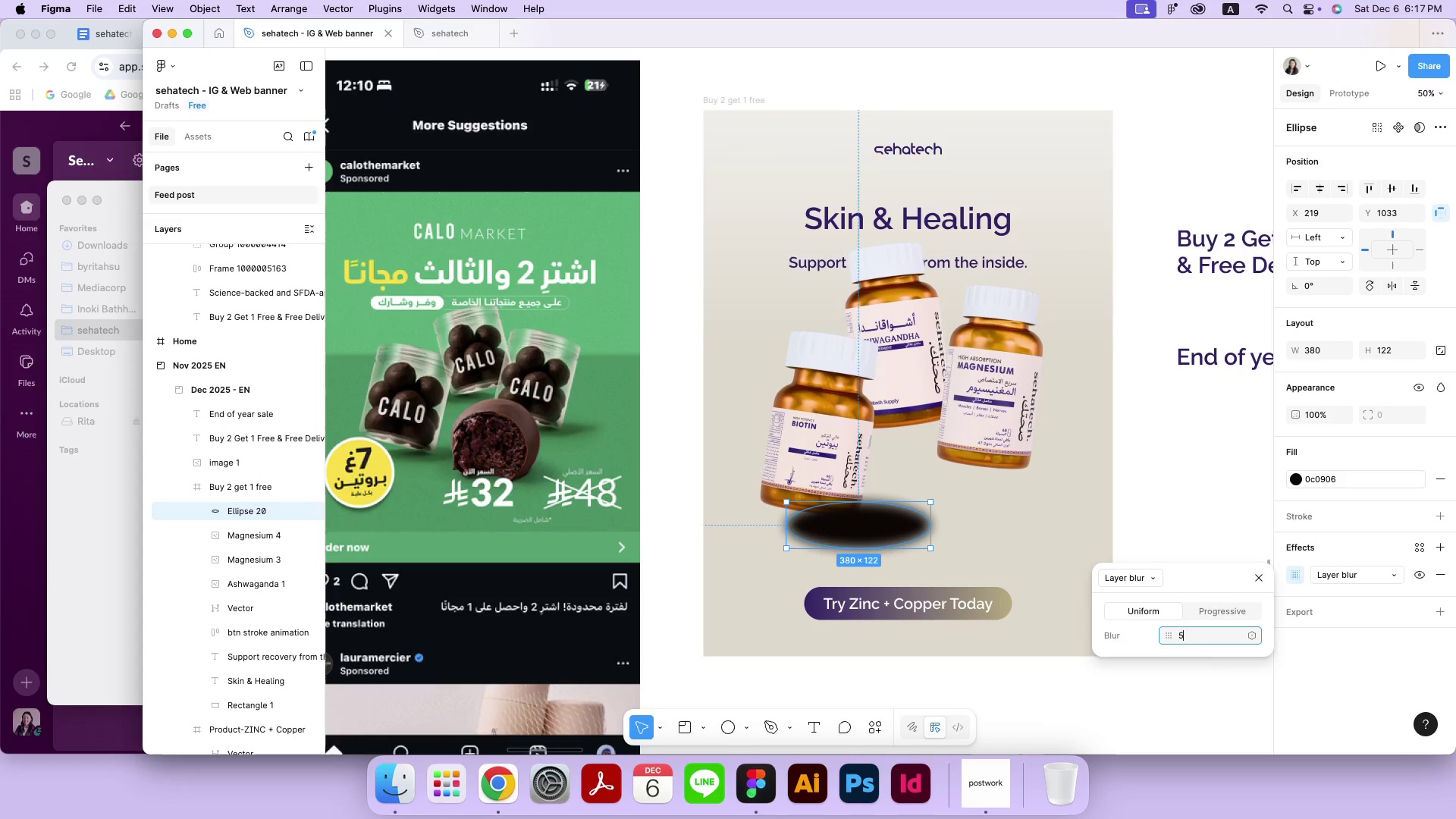 
key(Enter)
 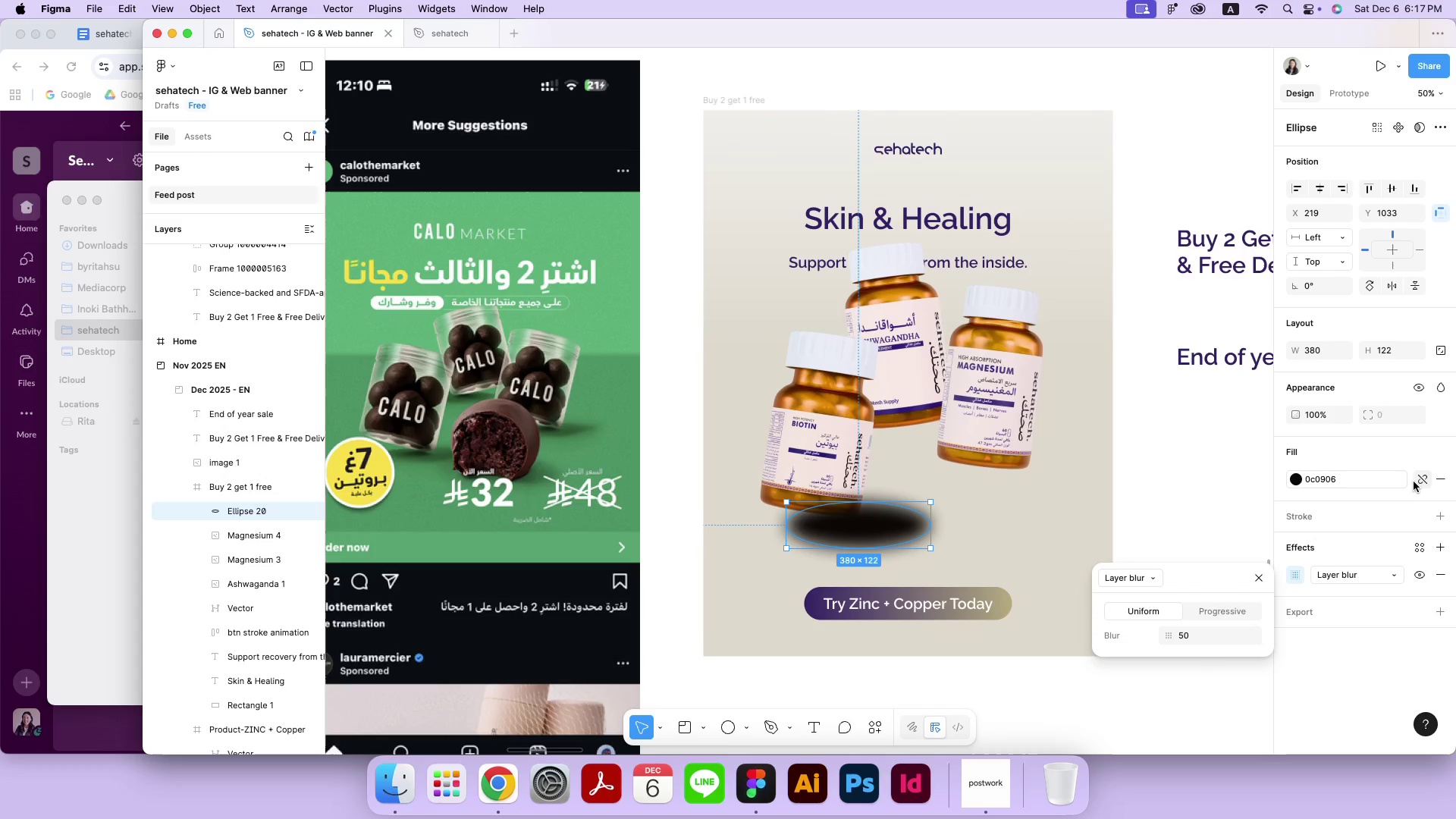 
left_click([1416, 479])
 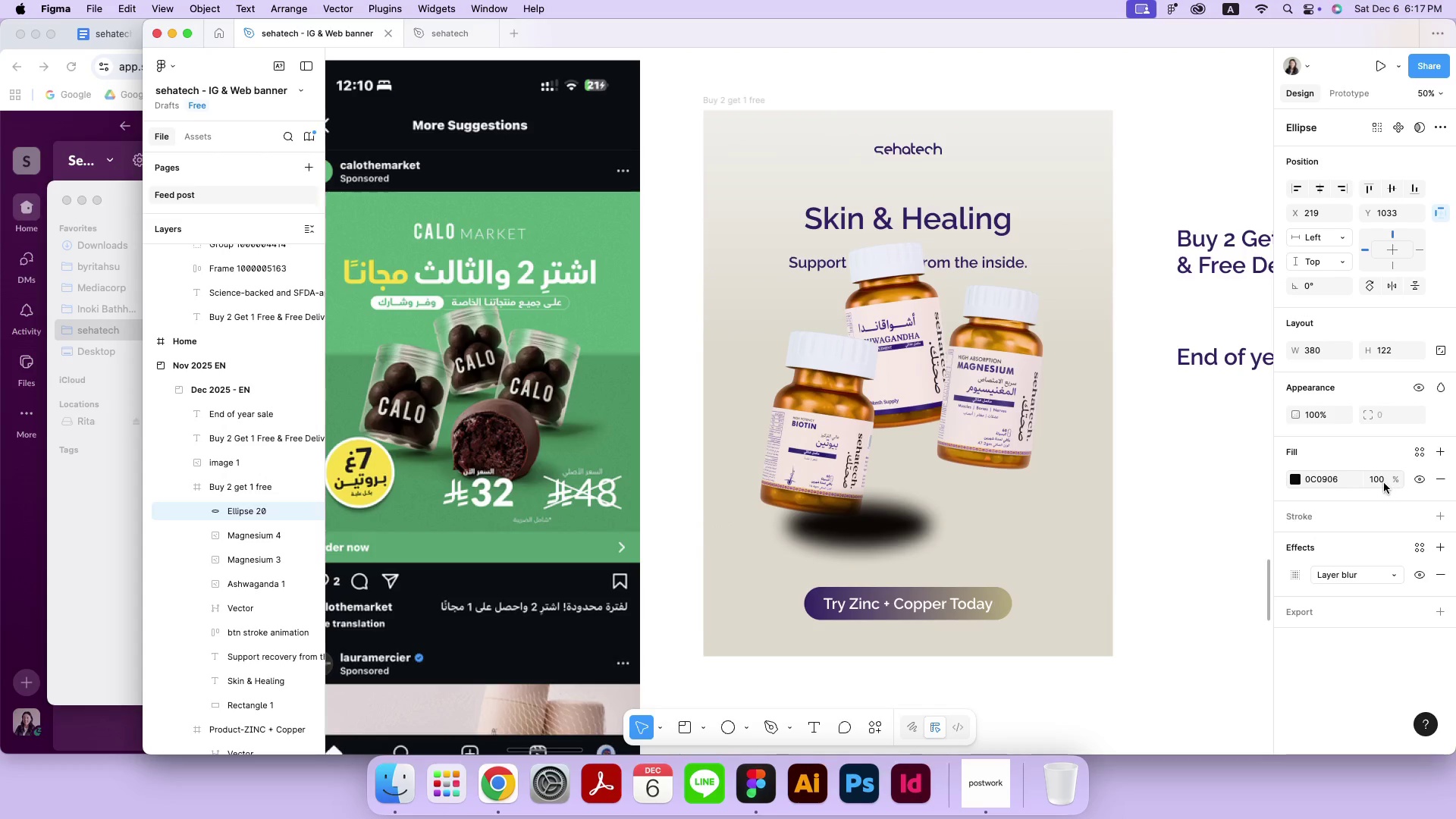 
left_click([1384, 483])
 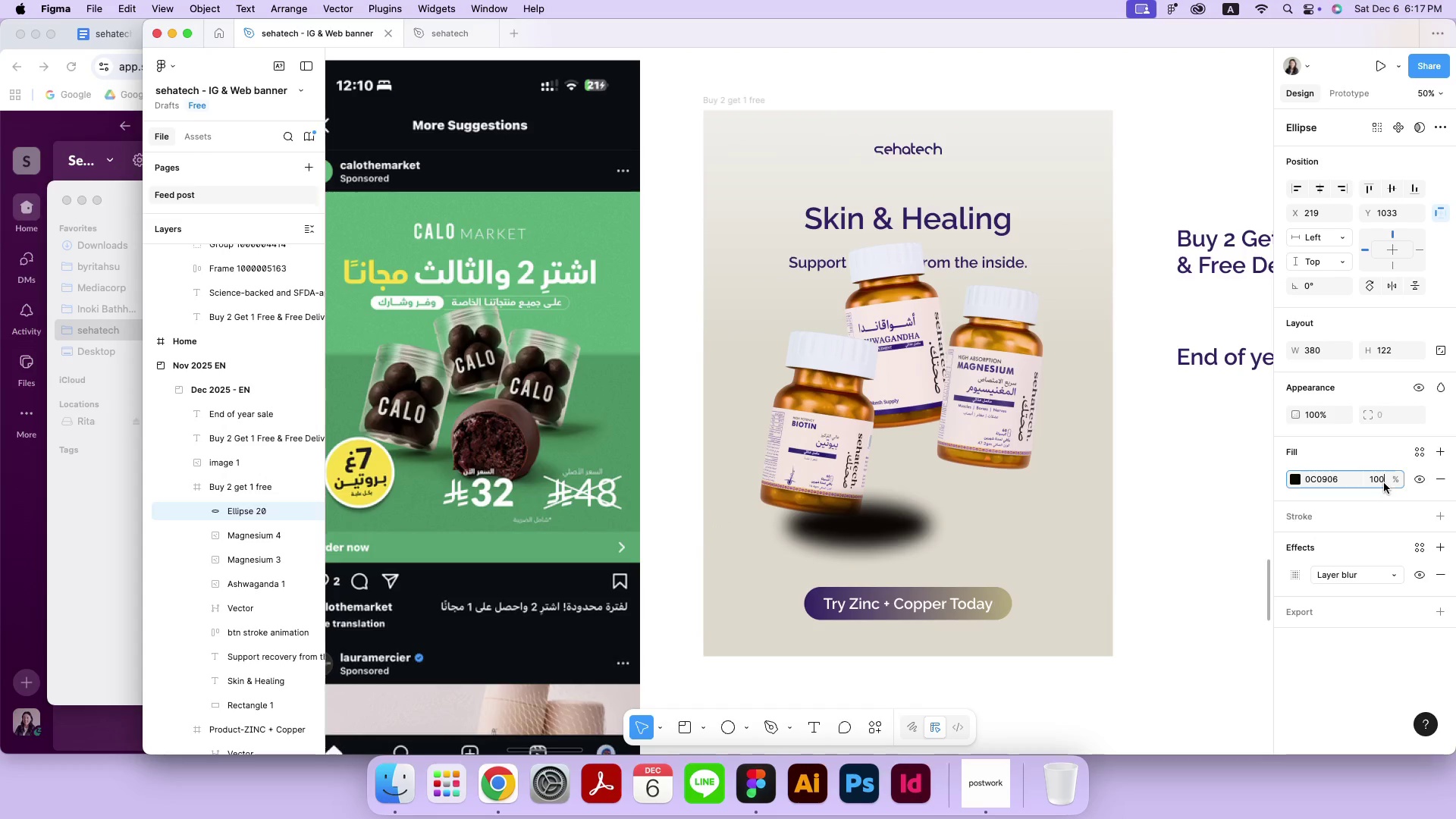 
type(50)
 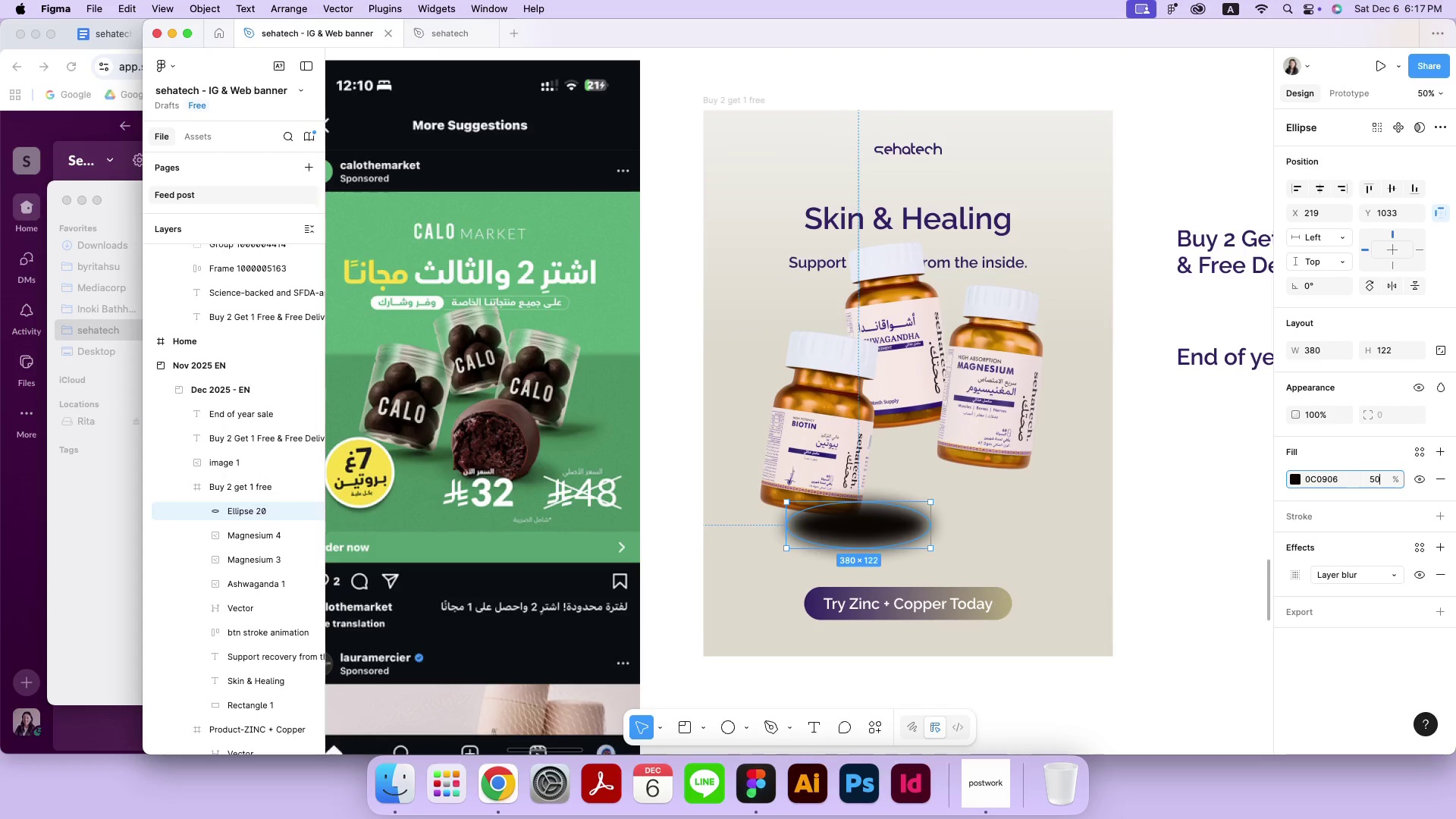 
key(Enter)
 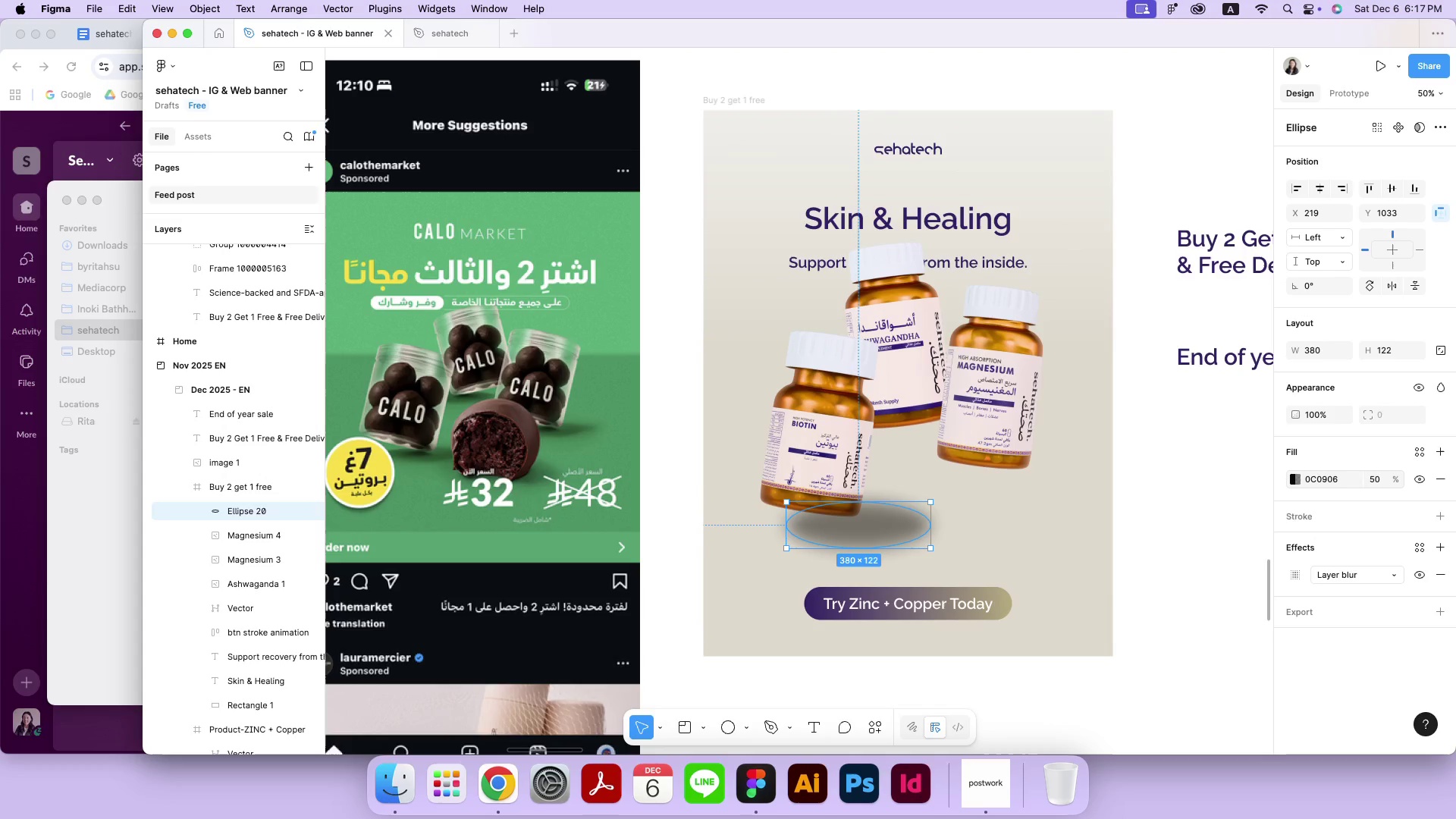 
left_click([1373, 483])
 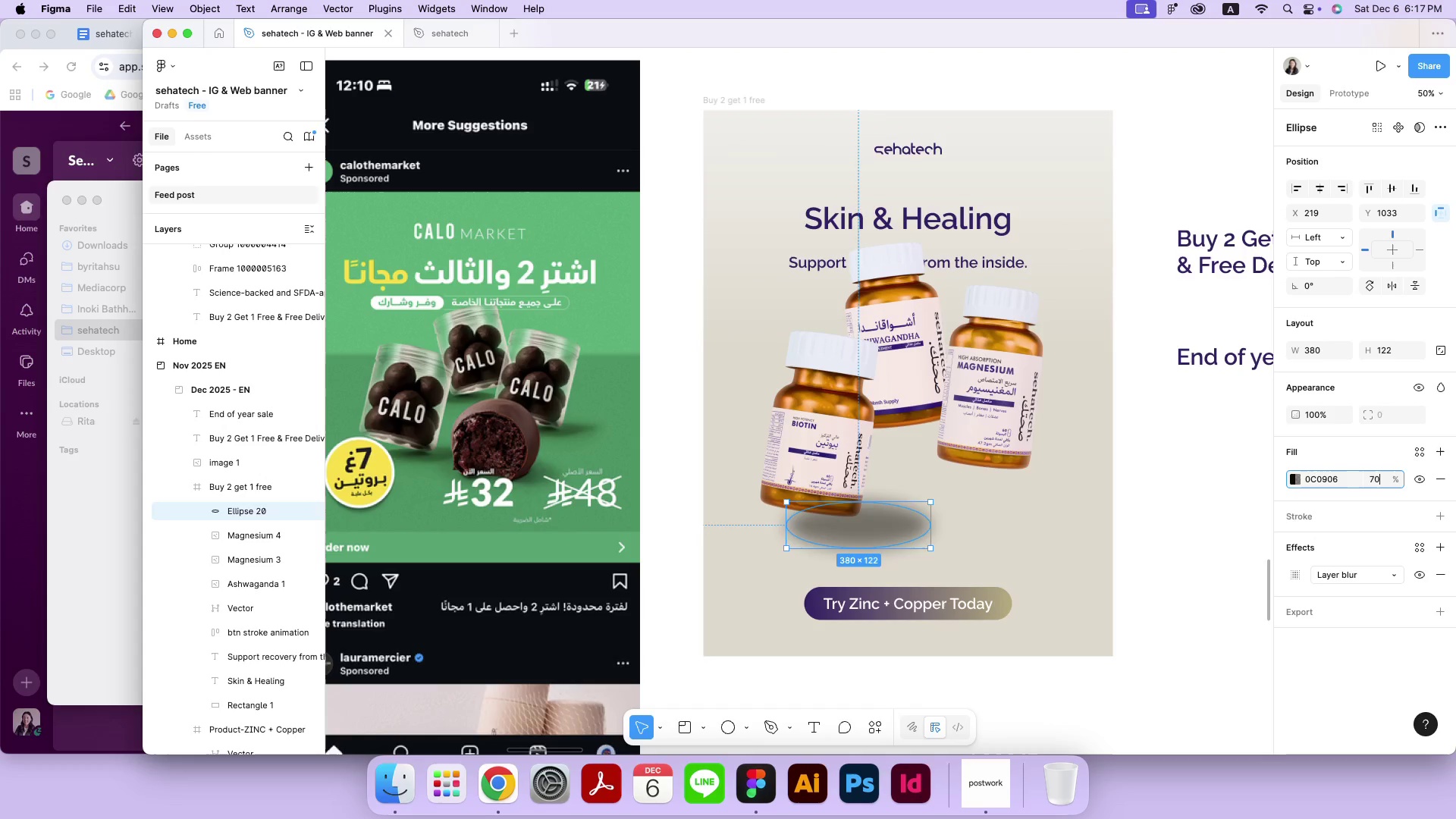 
type(70)
 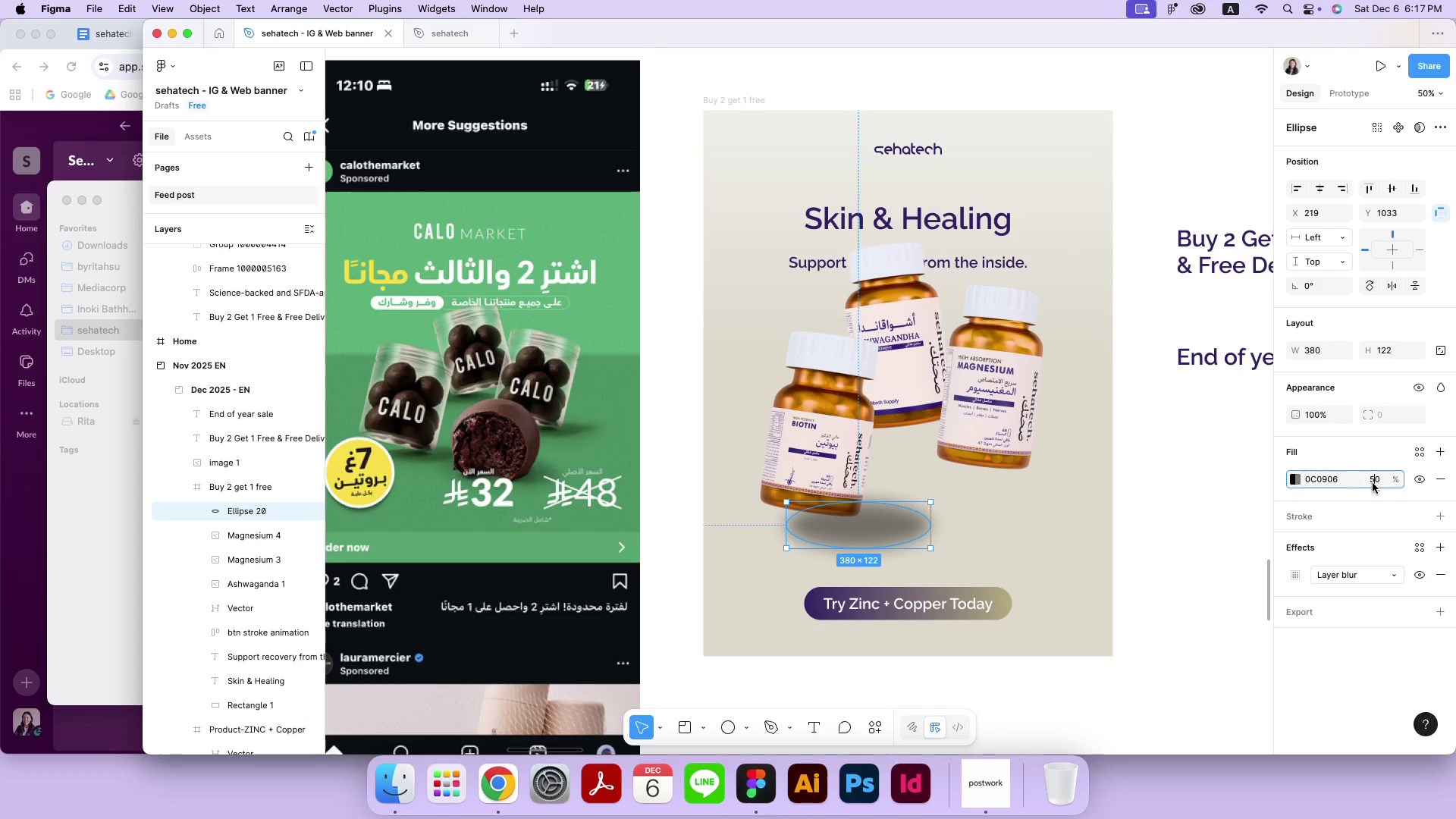 
key(Enter)
 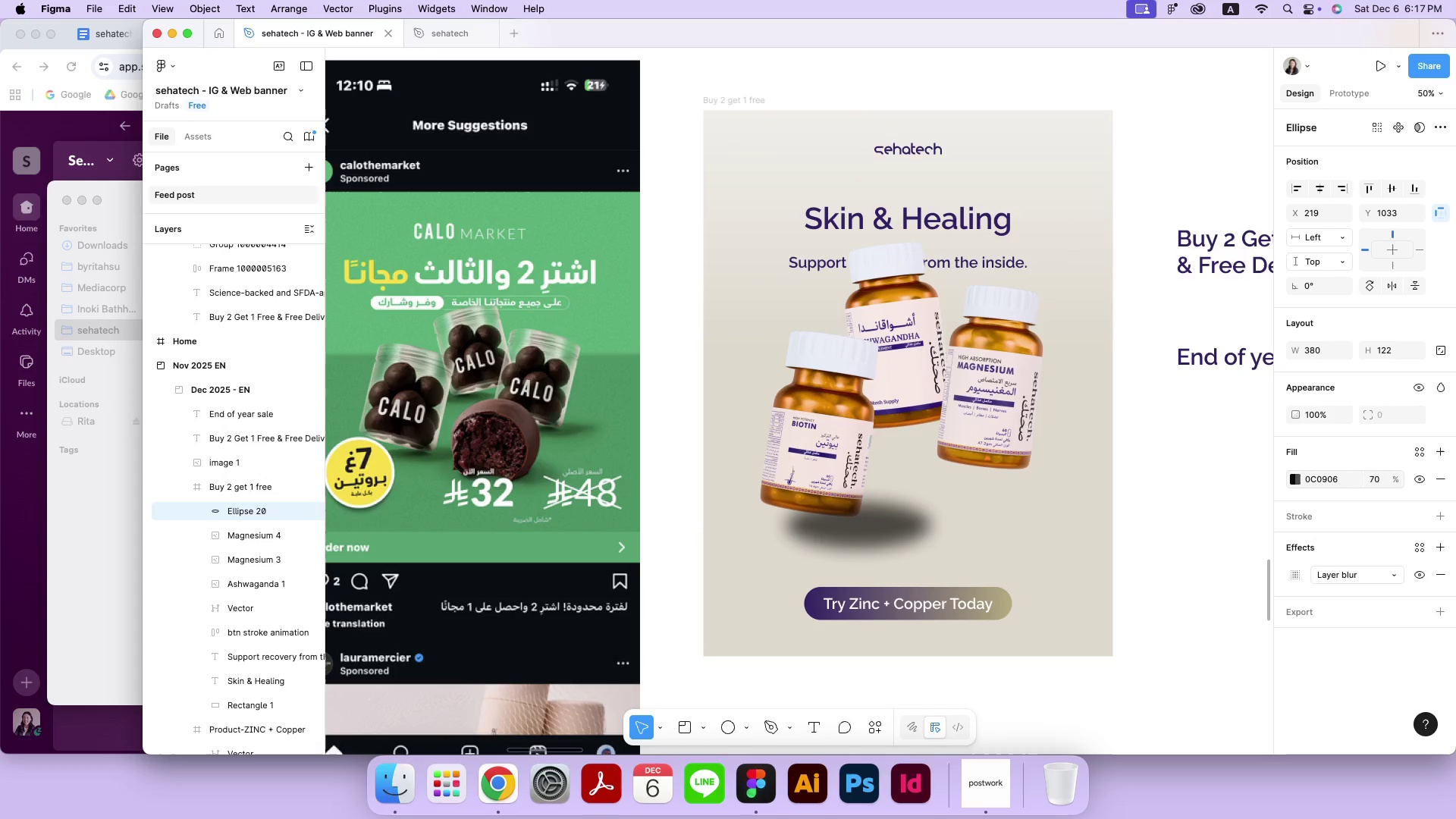 
left_click([1373, 483])
 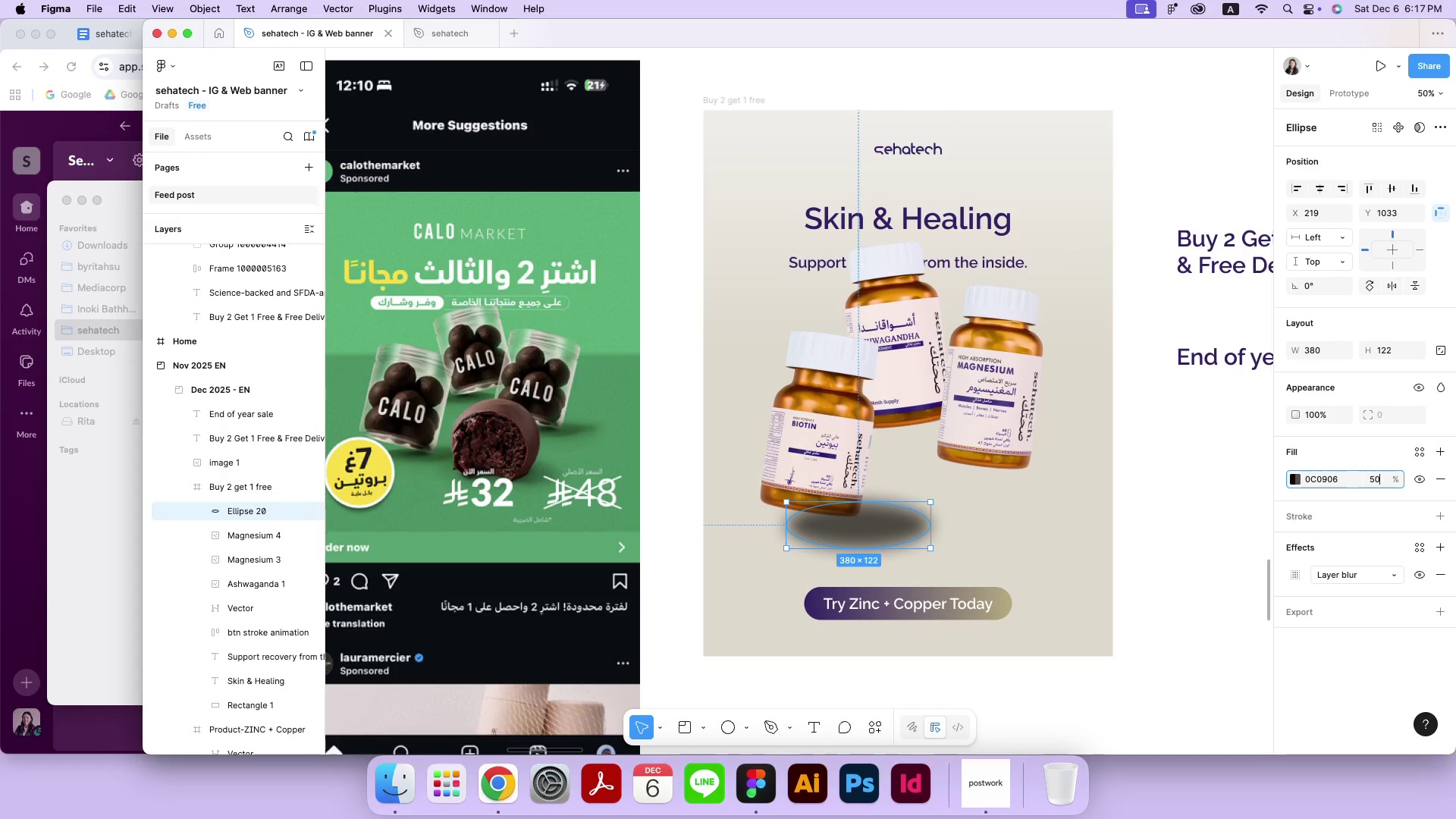 
type(50)
 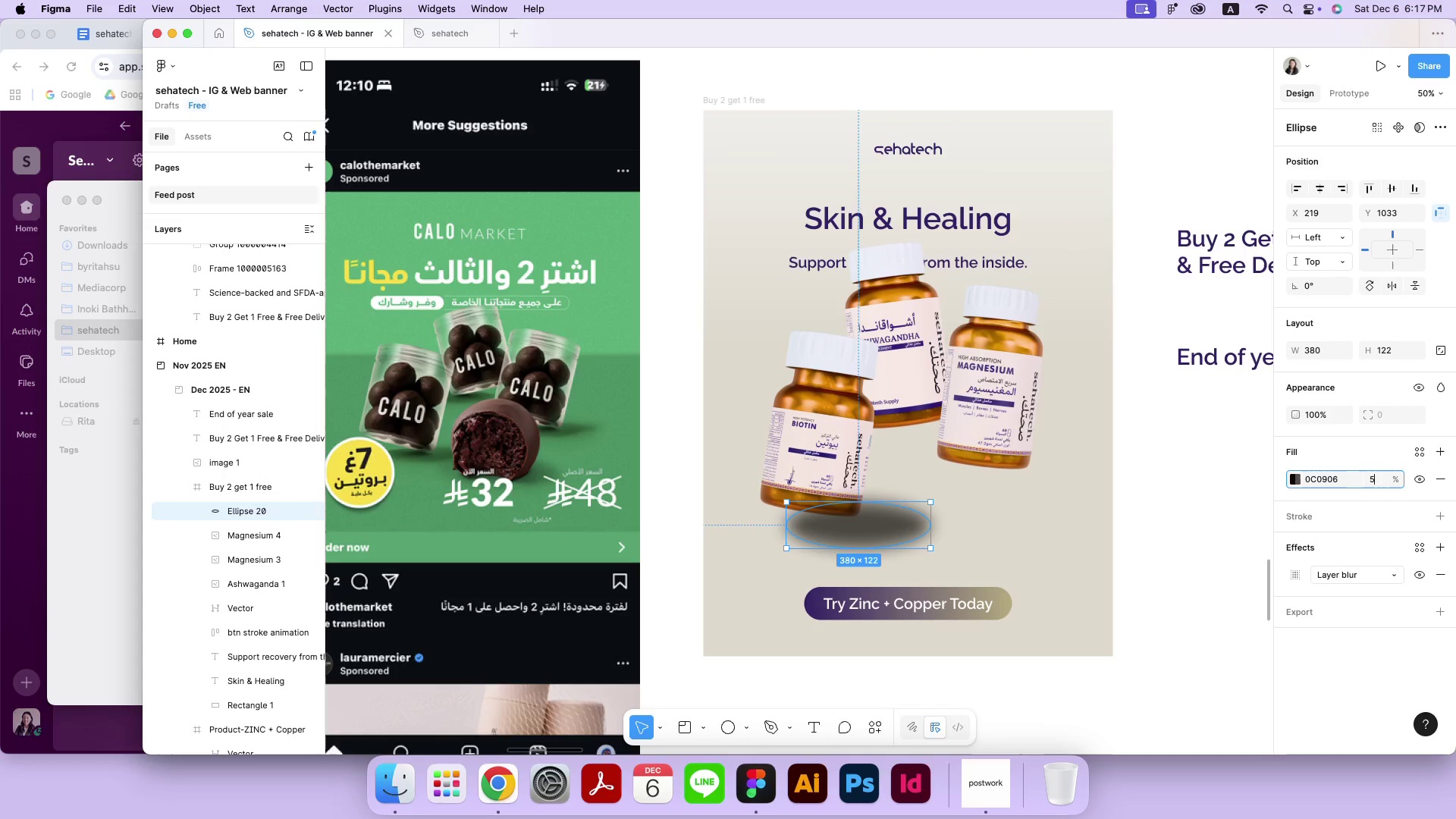 
key(Enter)
 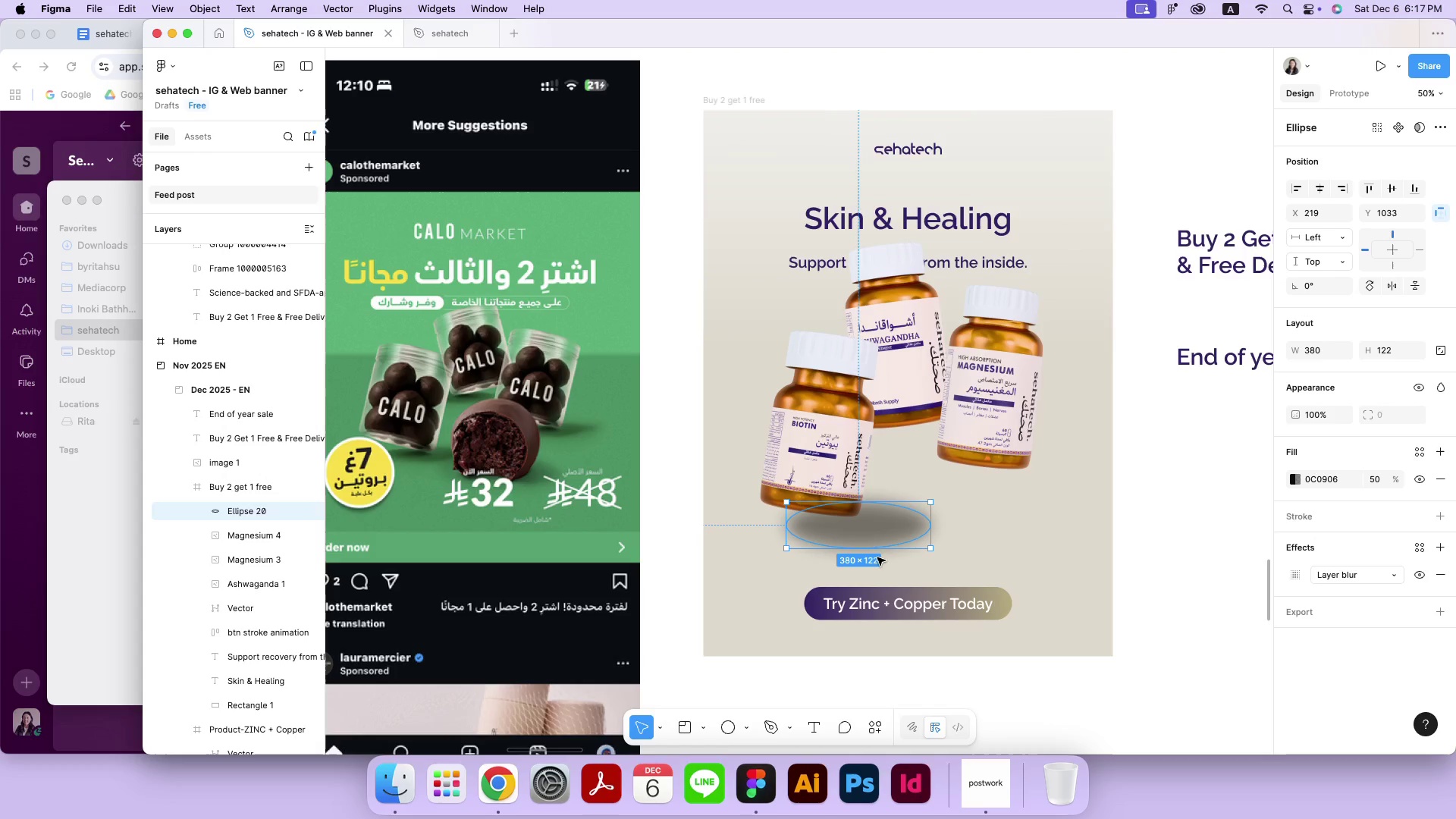 
left_click_drag(start_coordinate=[876, 548], to_coordinate=[876, 532])
 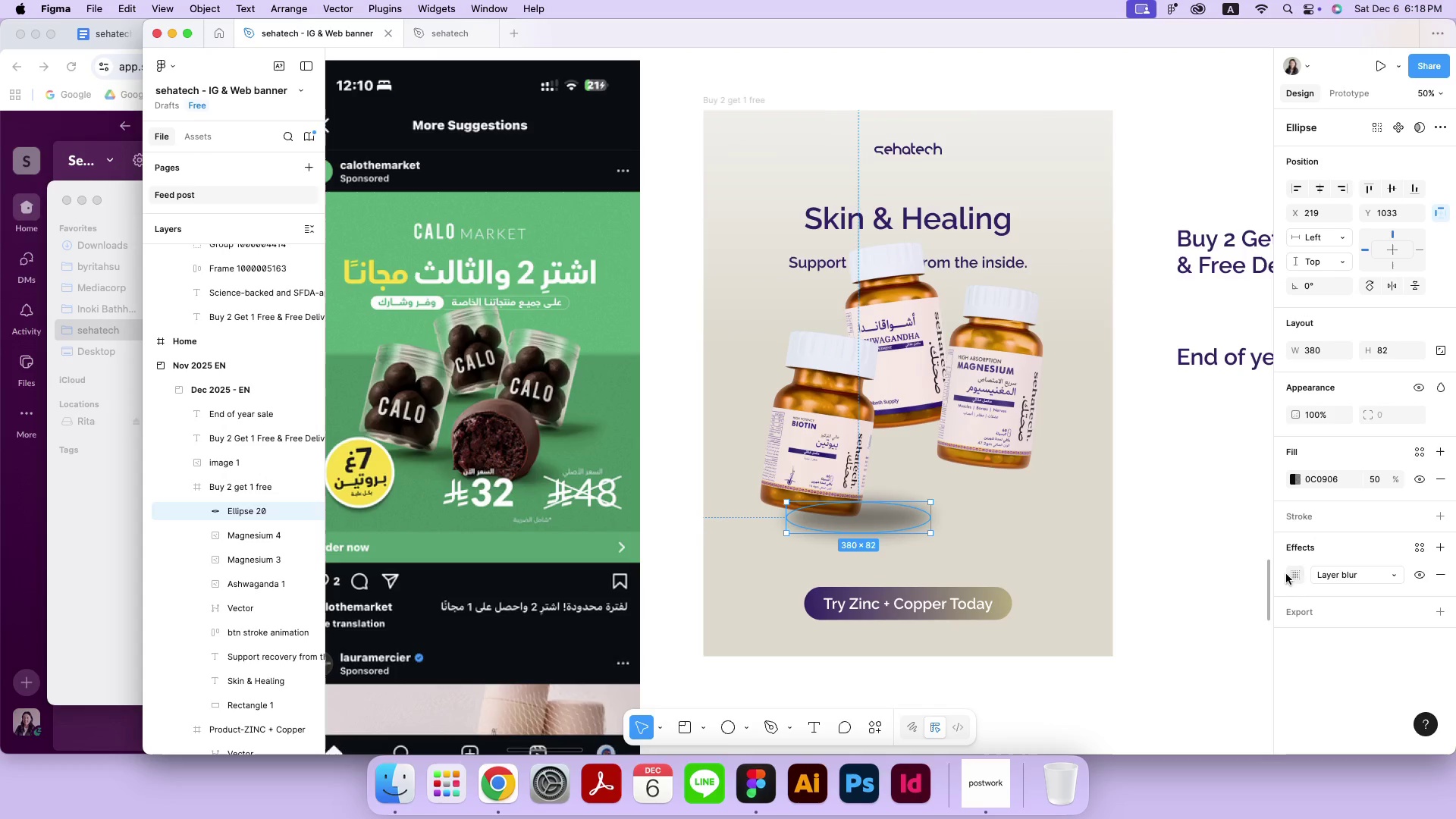 
left_click([1283, 573])
 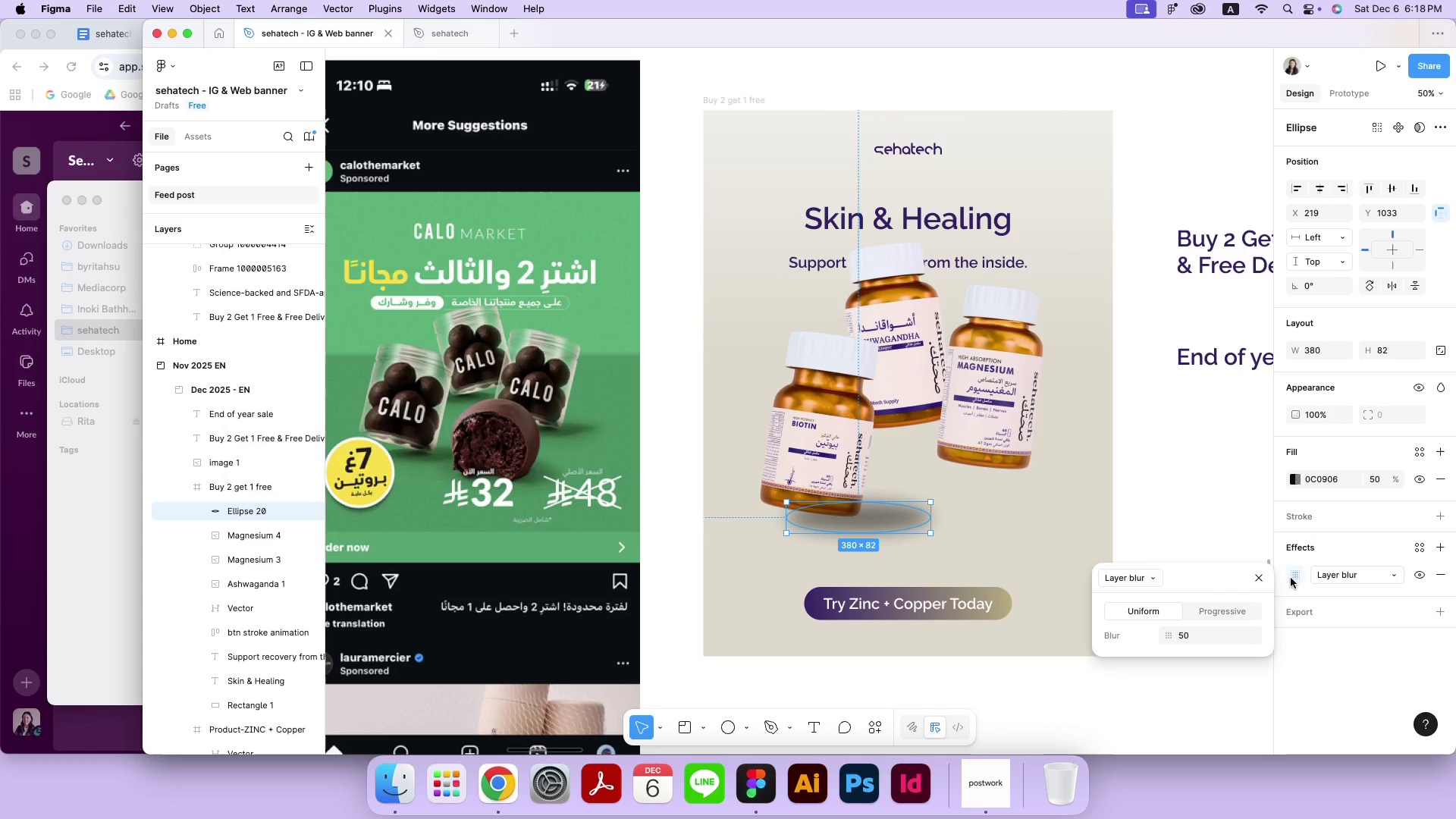 
left_click([1220, 614])
 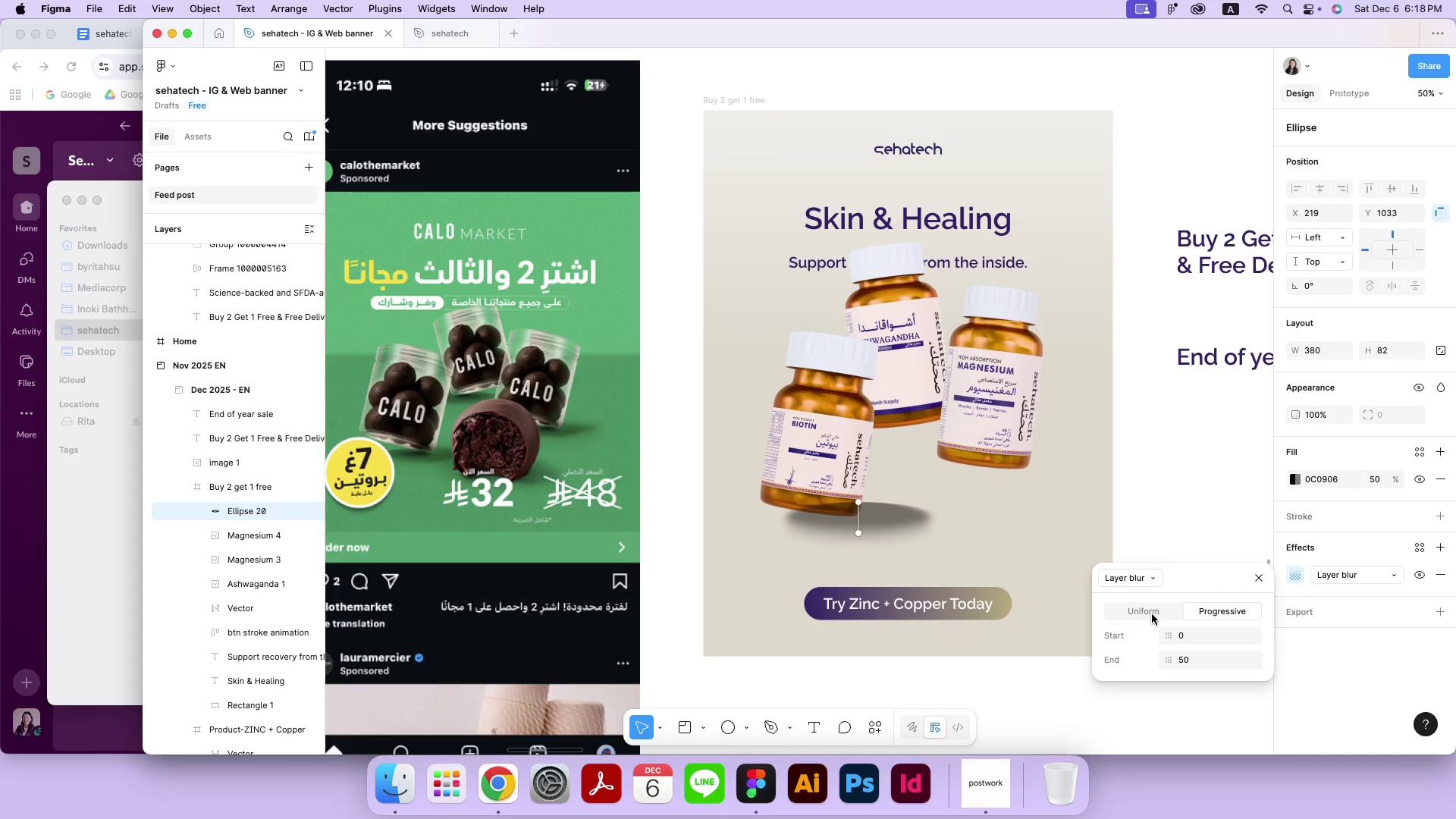 
left_click([1152, 614])
 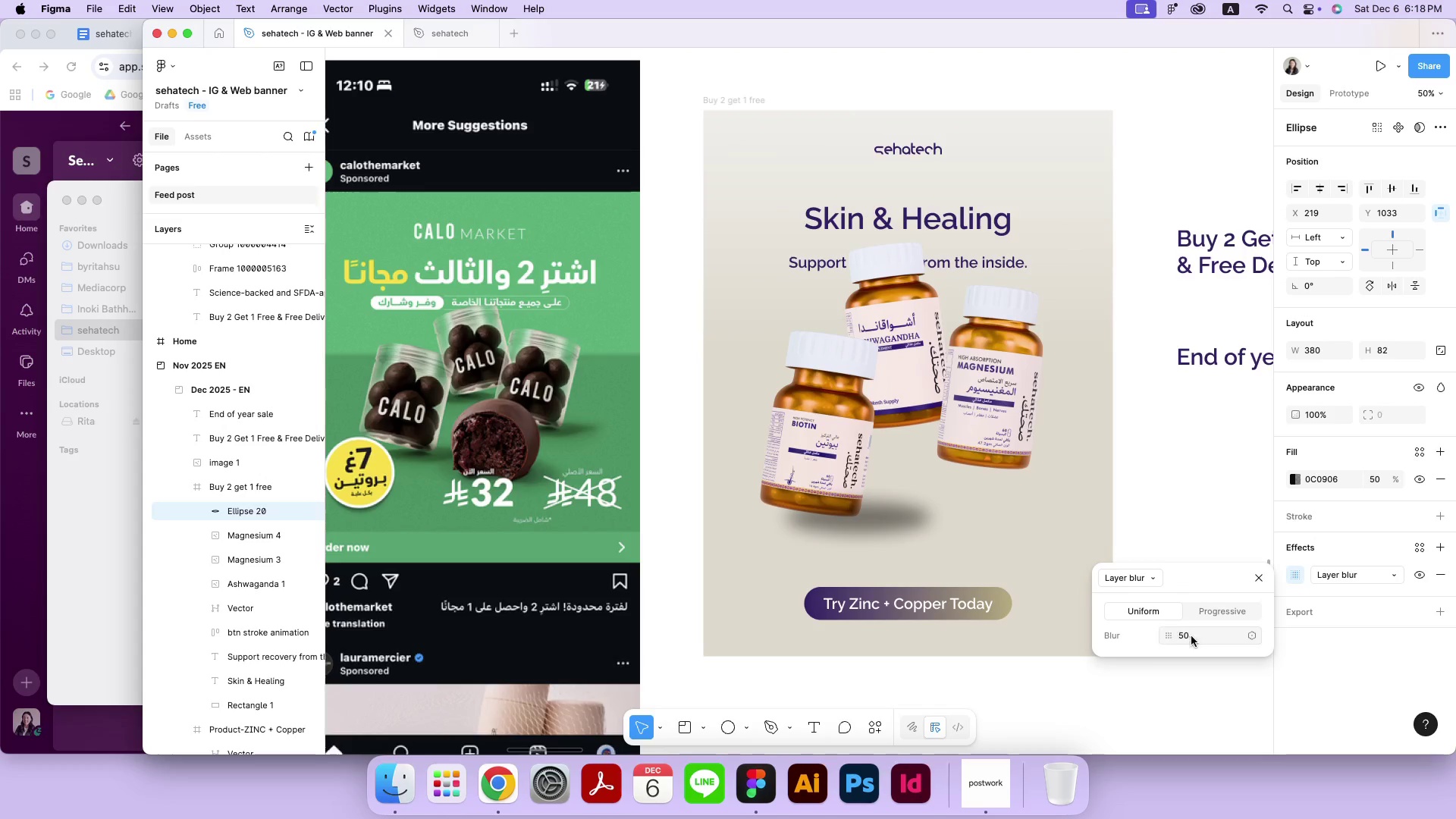 
left_click([1194, 637])
 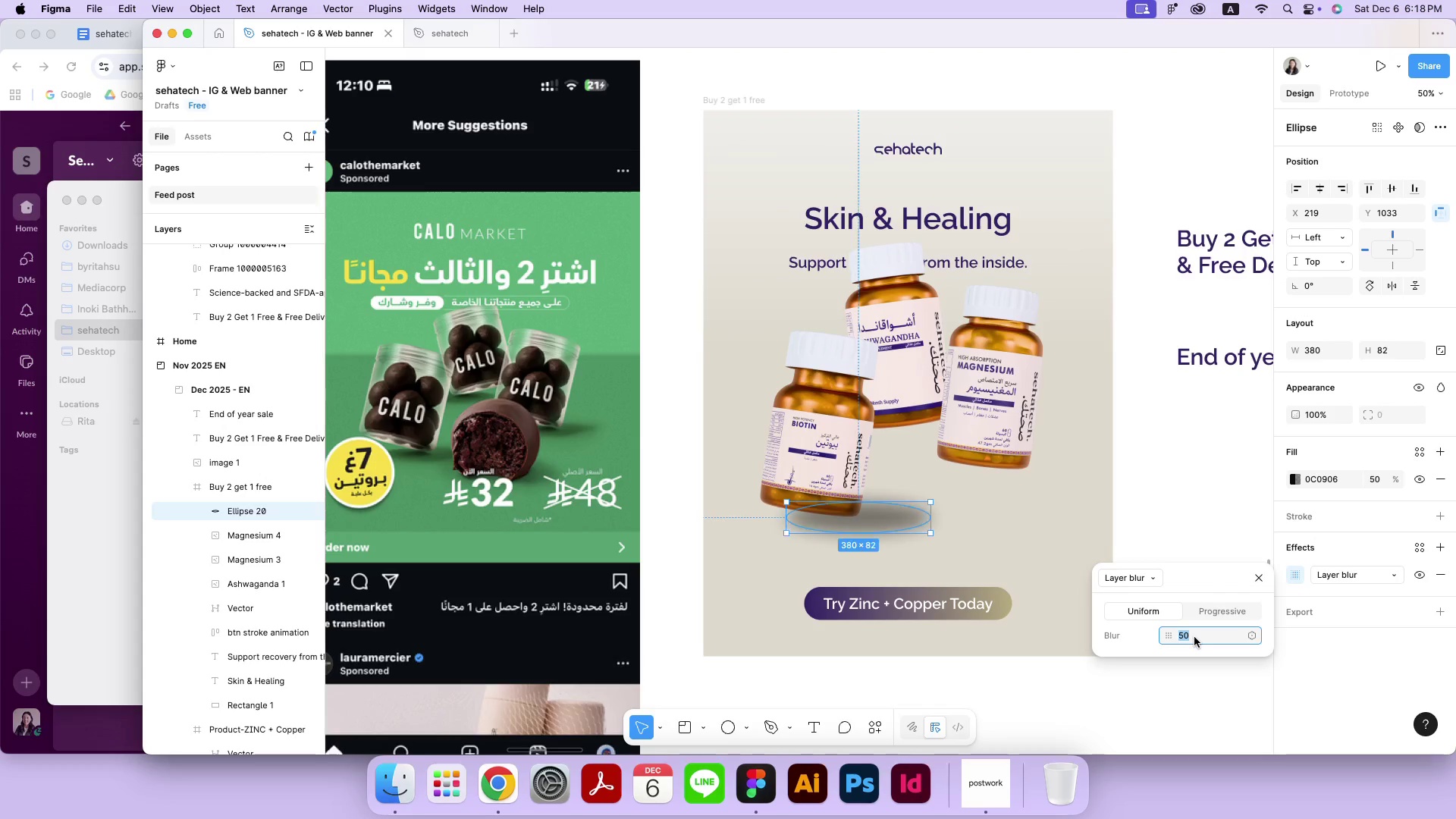 
type(40)
 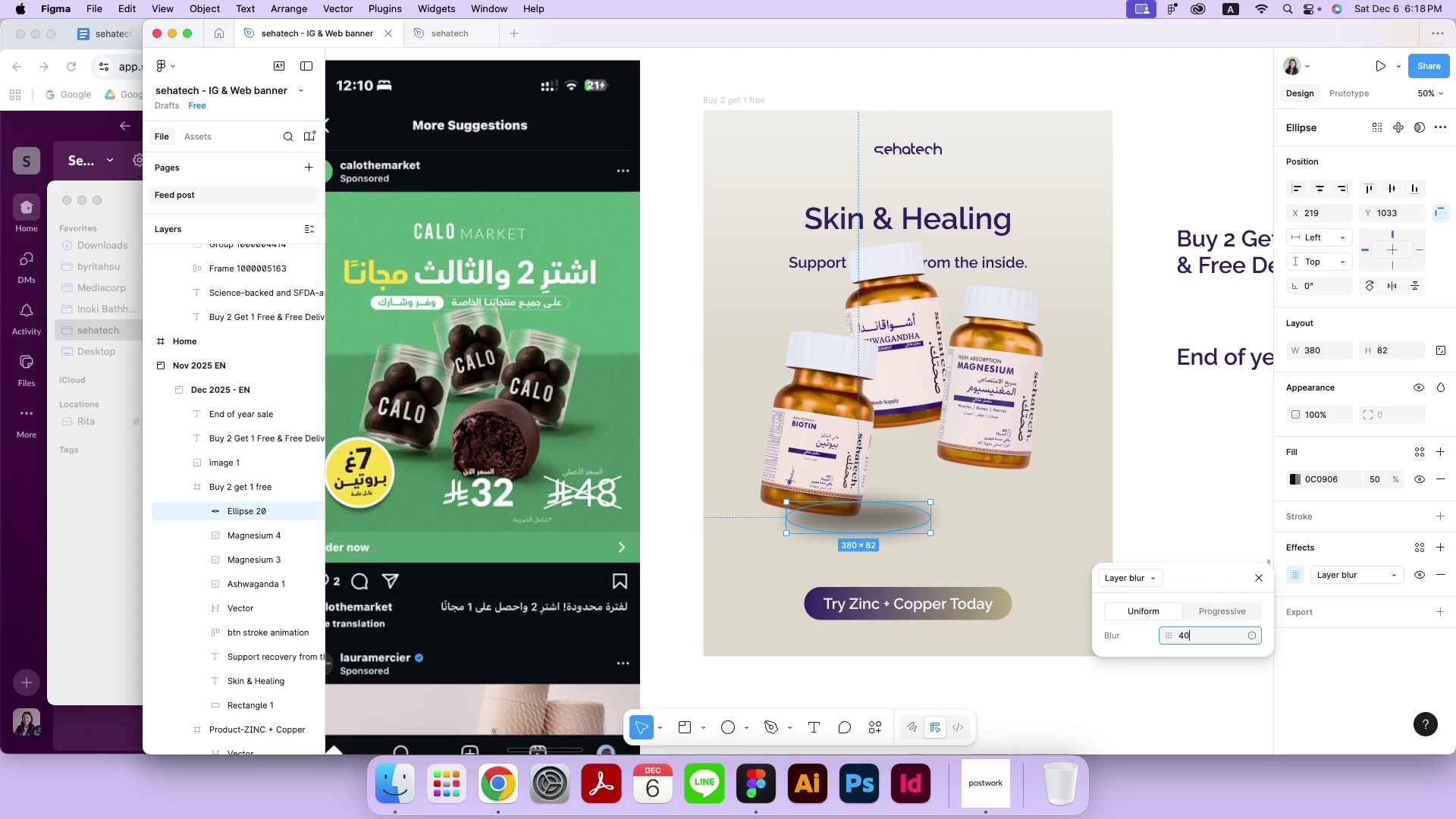 
key(Enter)
 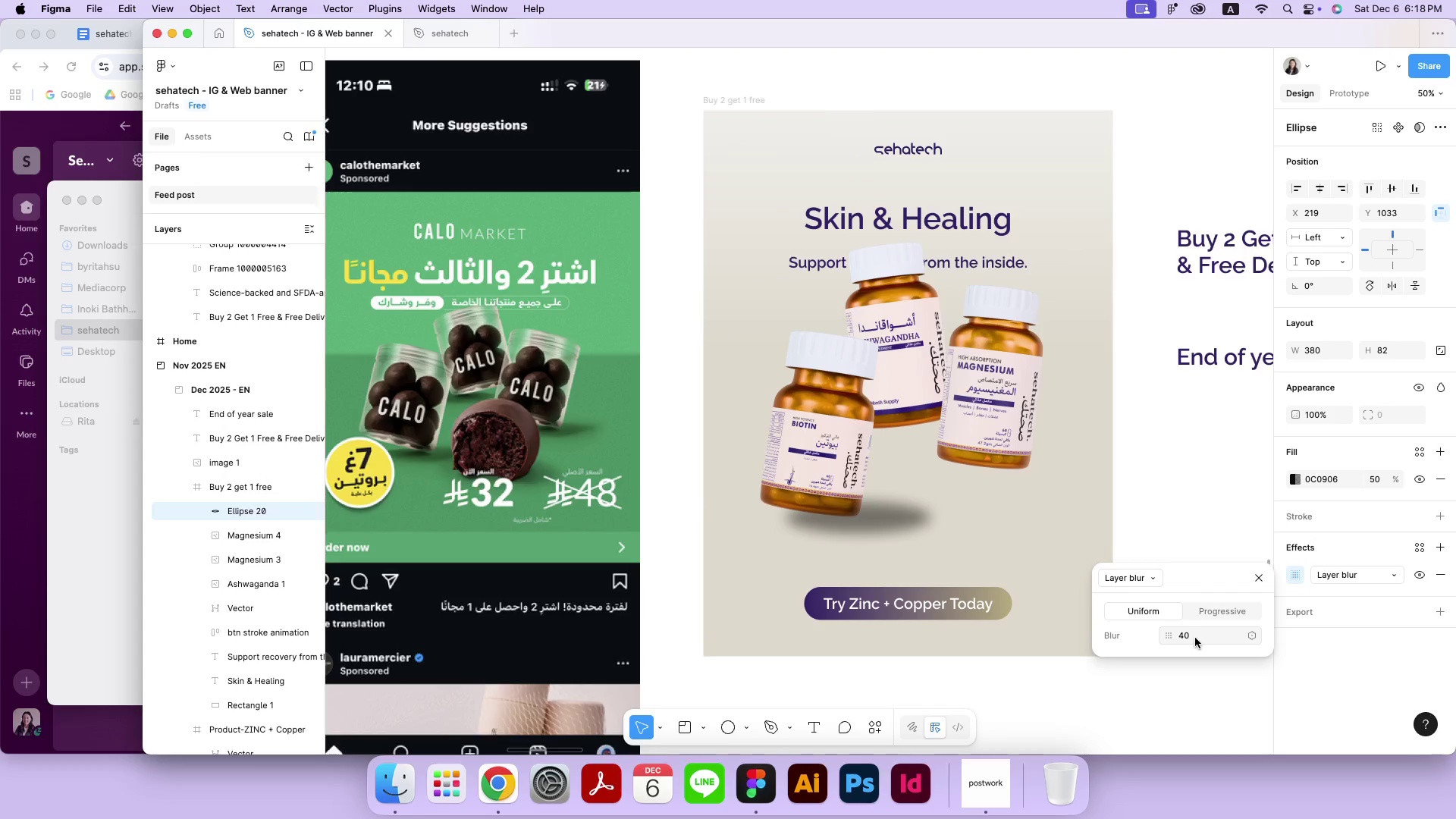 
left_click([1196, 639])
 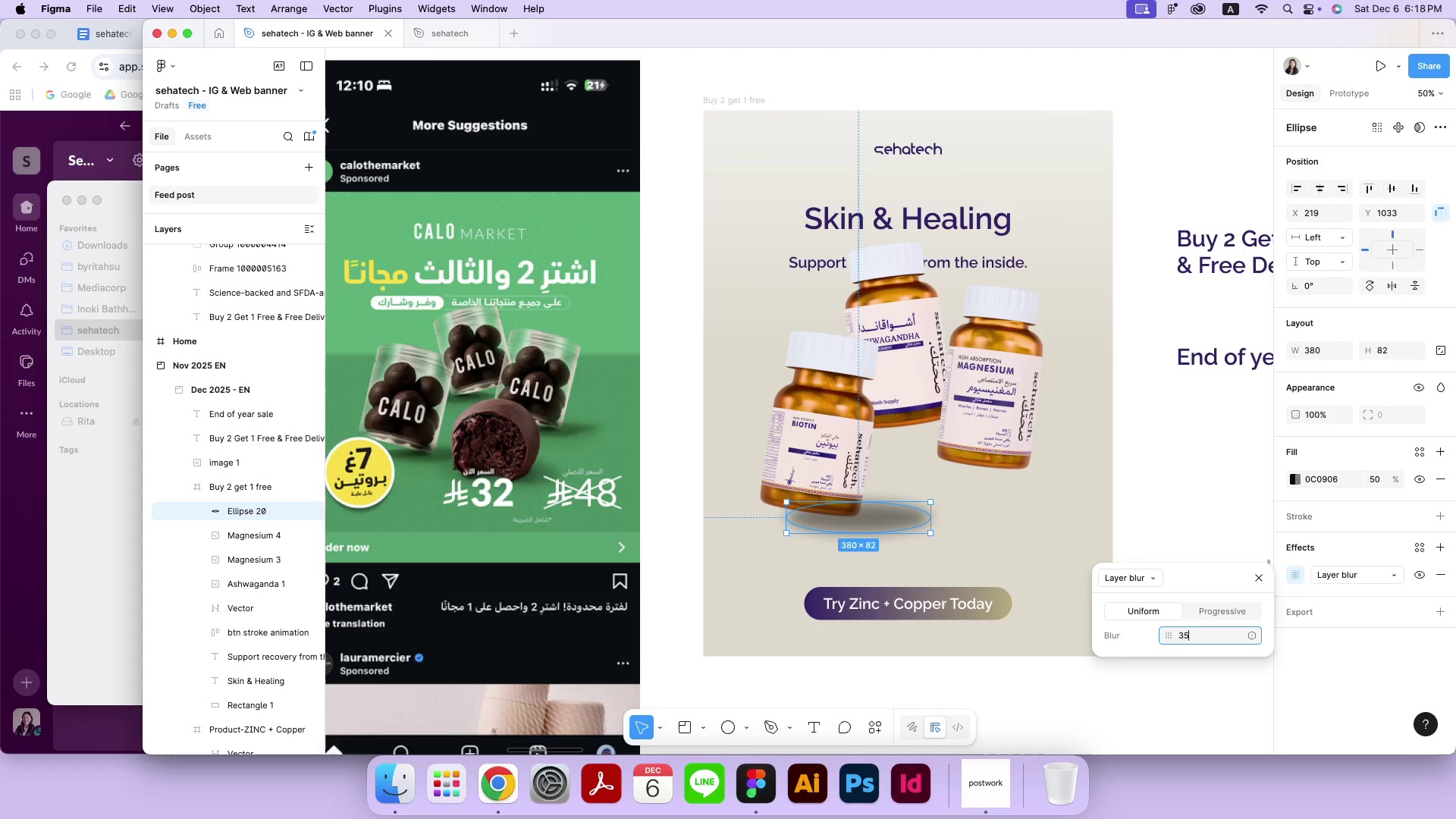 
type(35)
 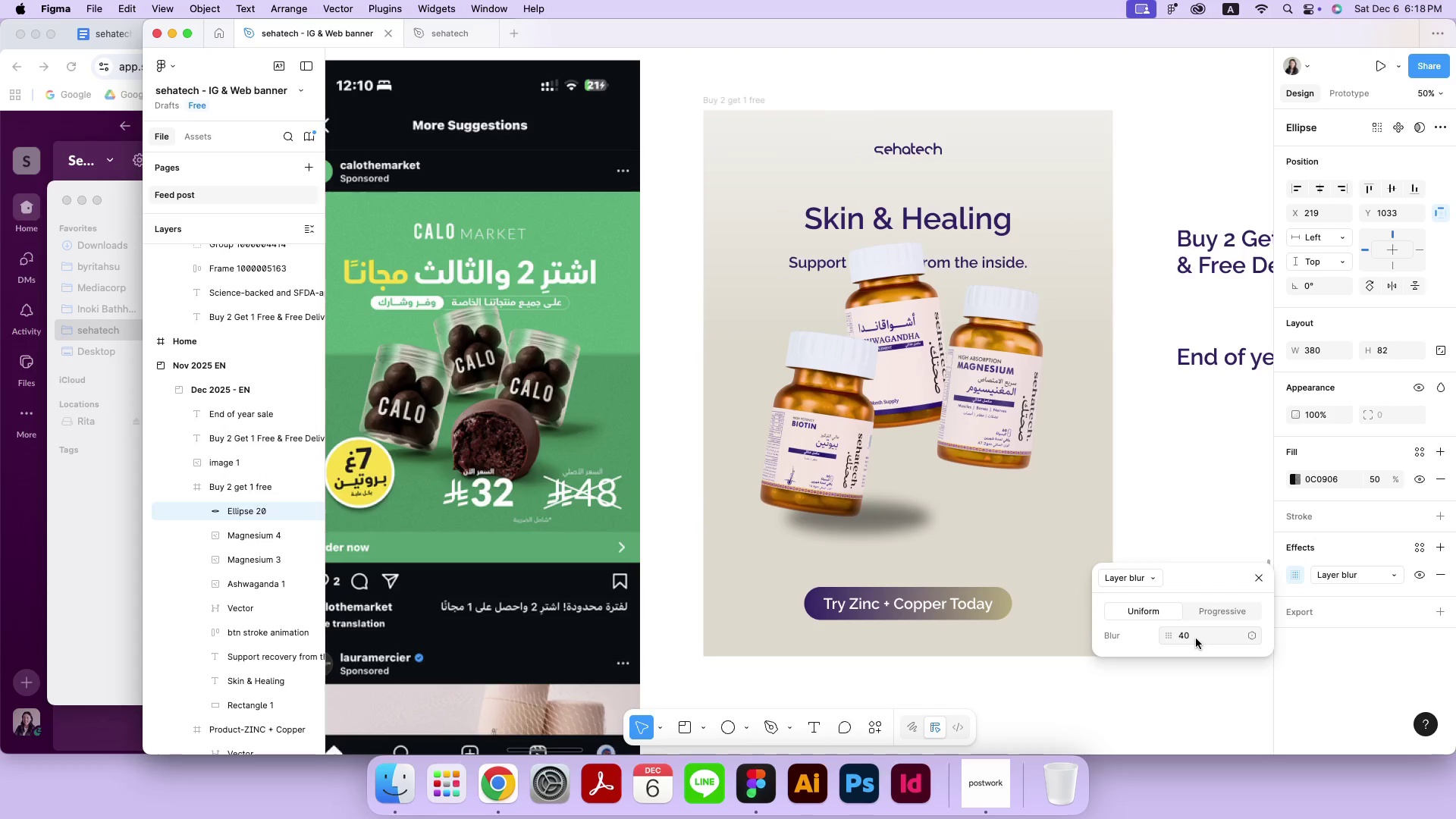 
key(Enter)
 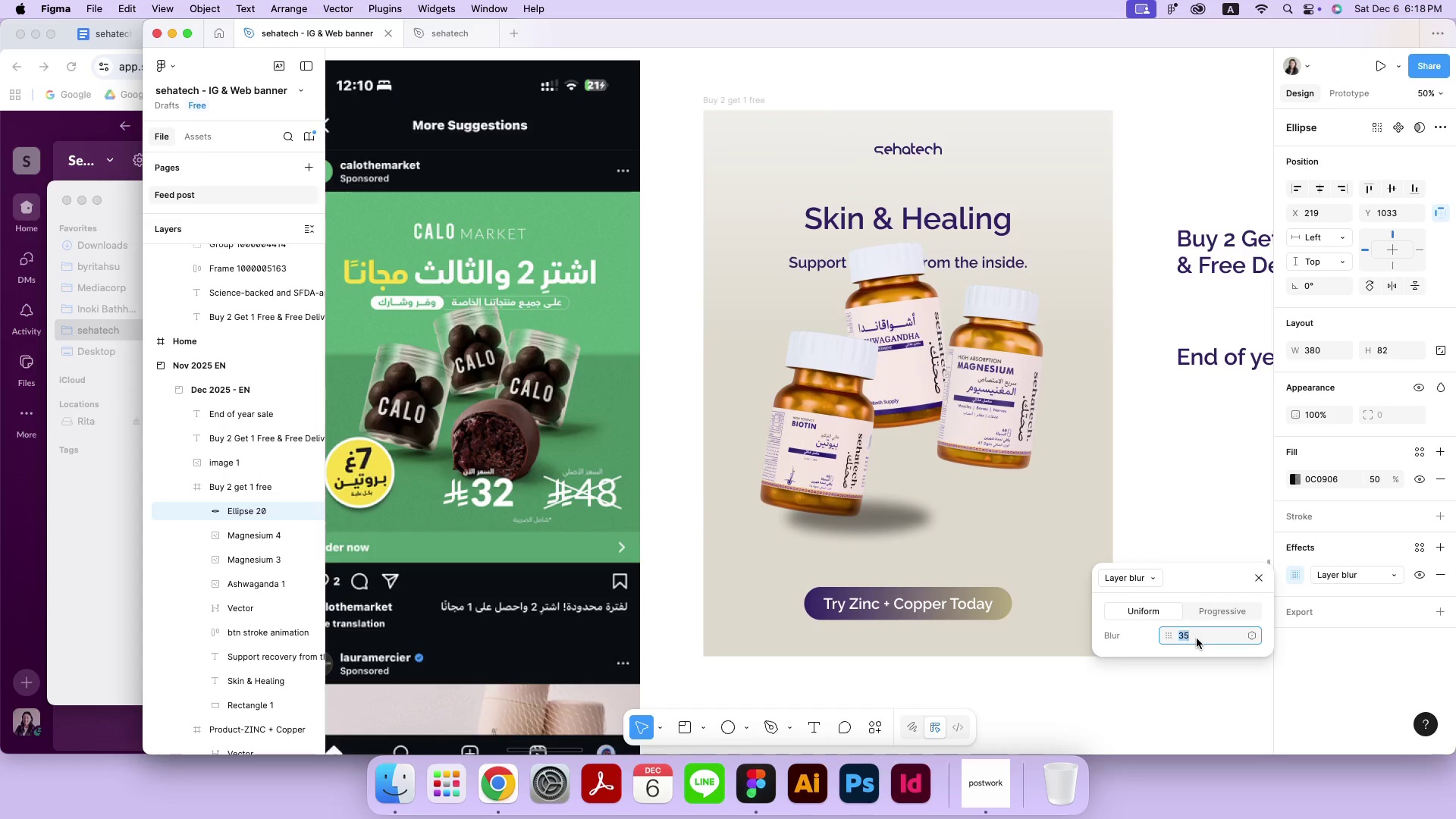 
type(20)
 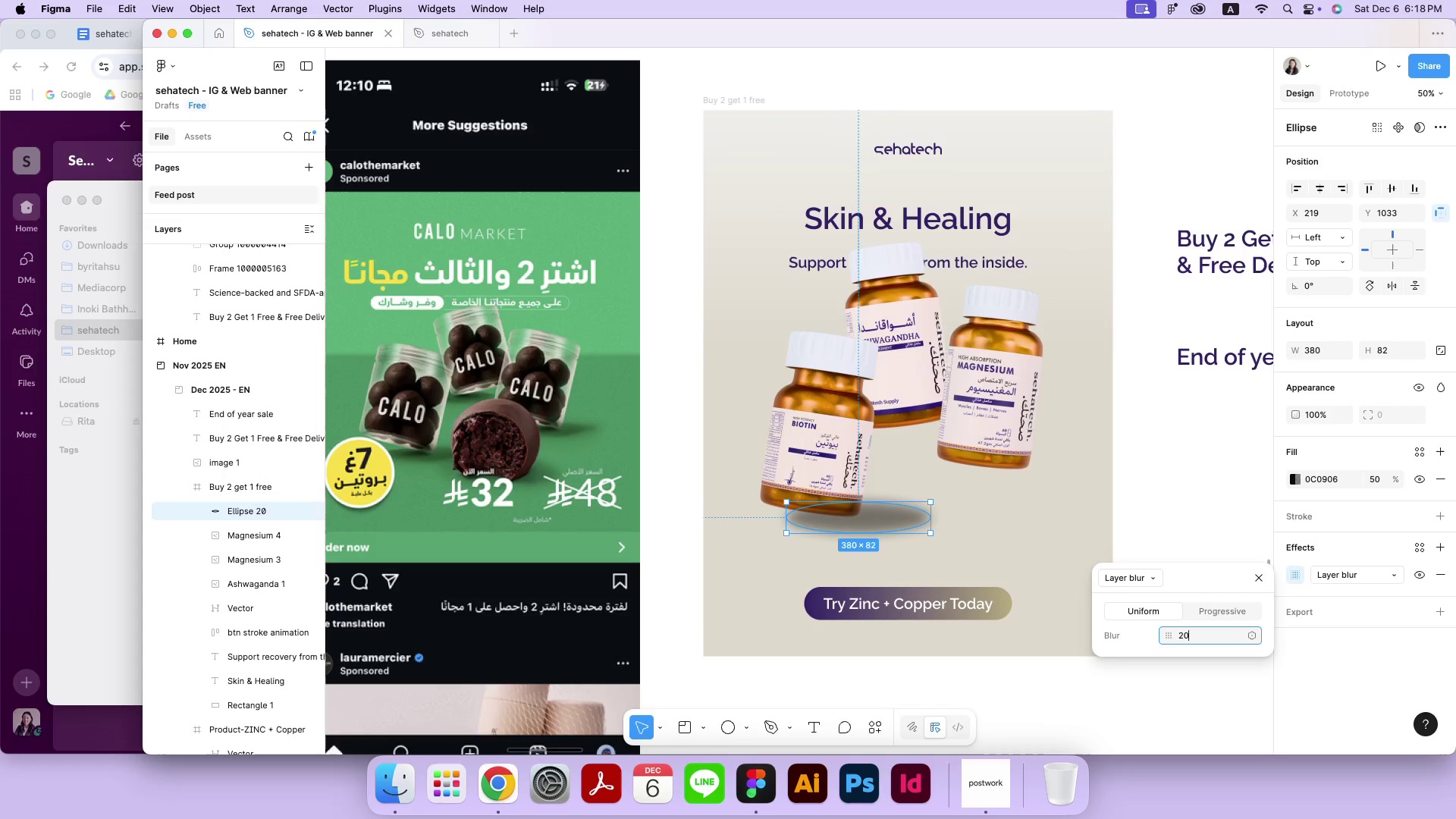 
key(Enter)
 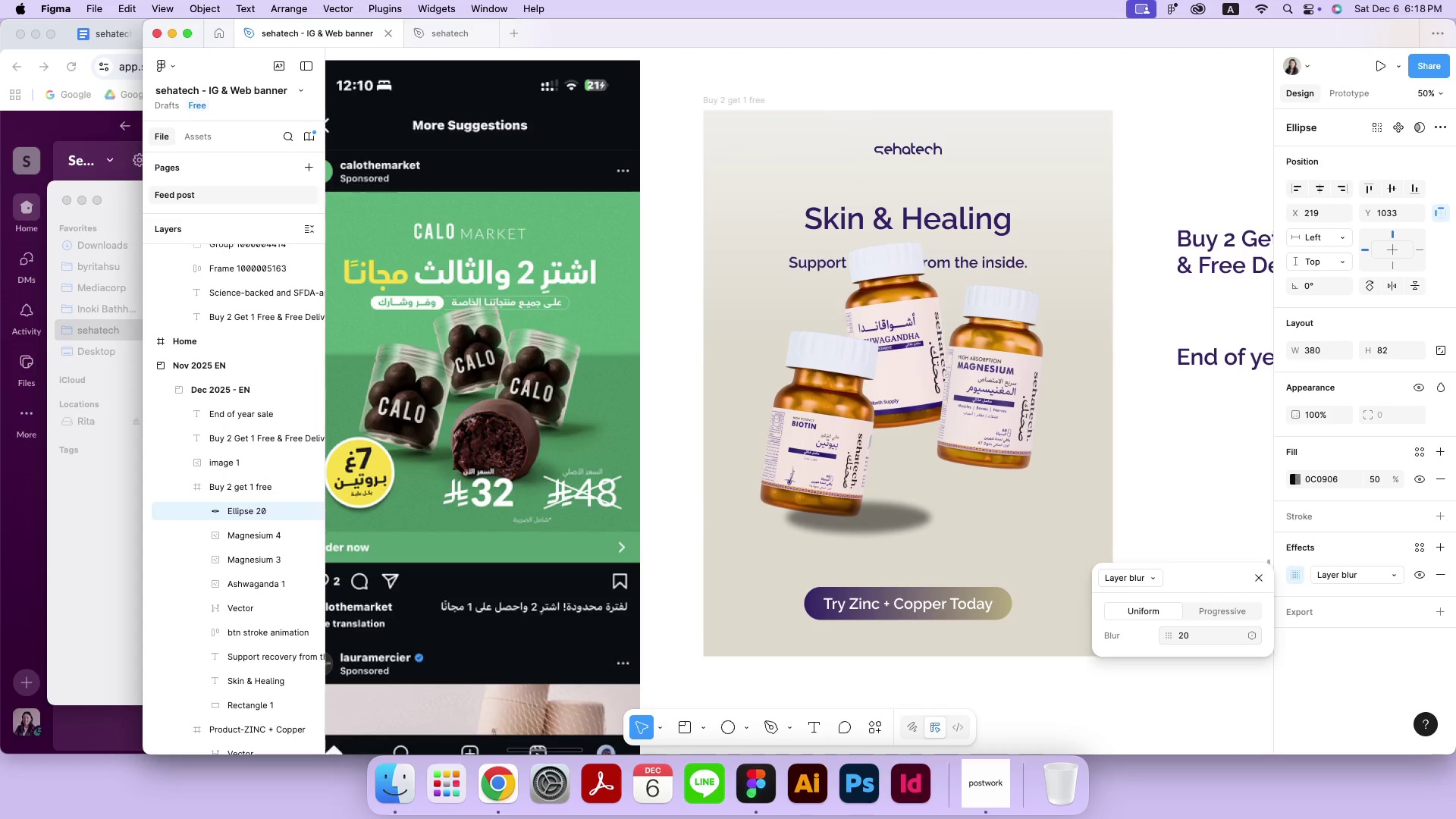 
left_click([1197, 639])
 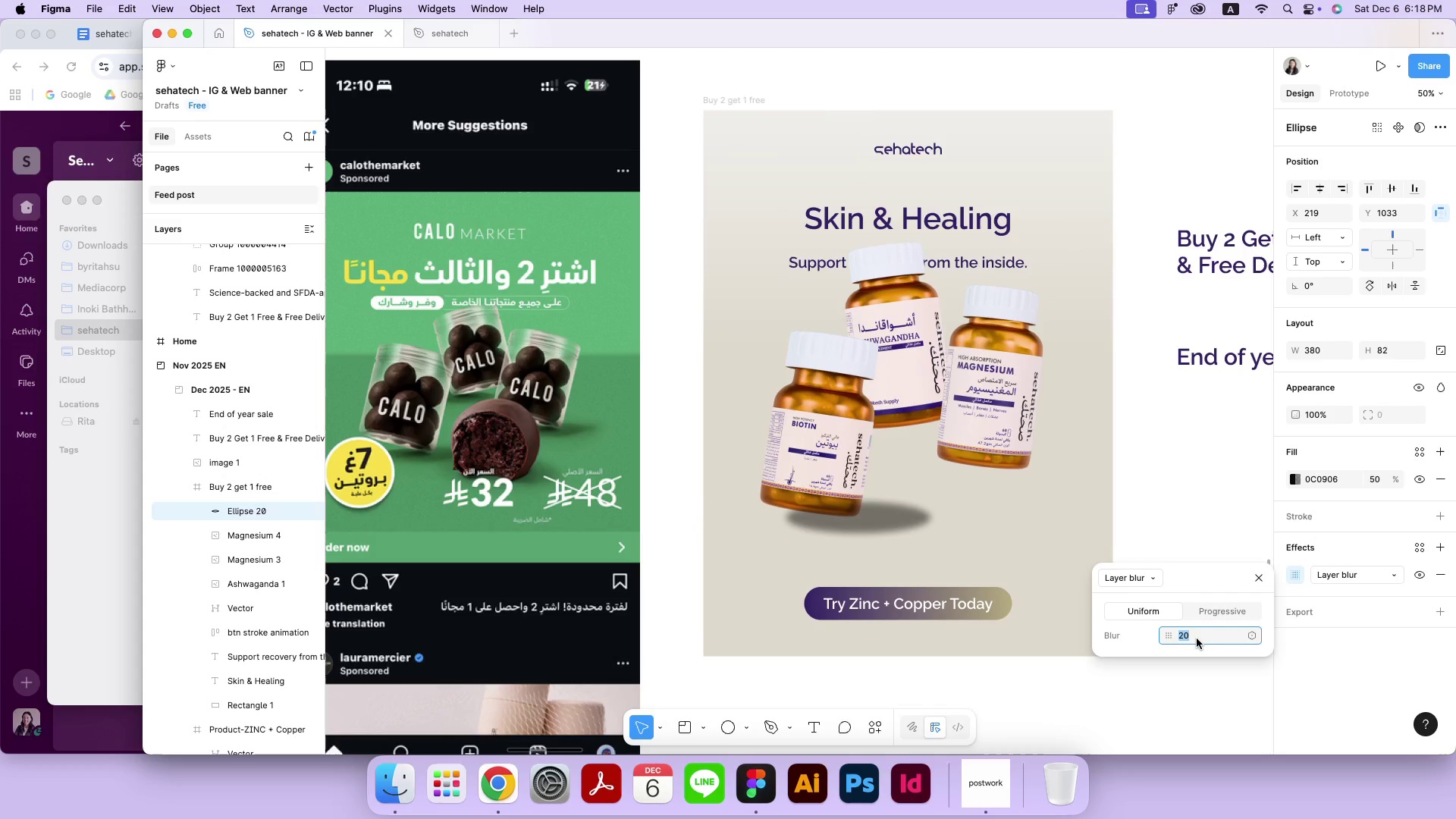 
type(30)
 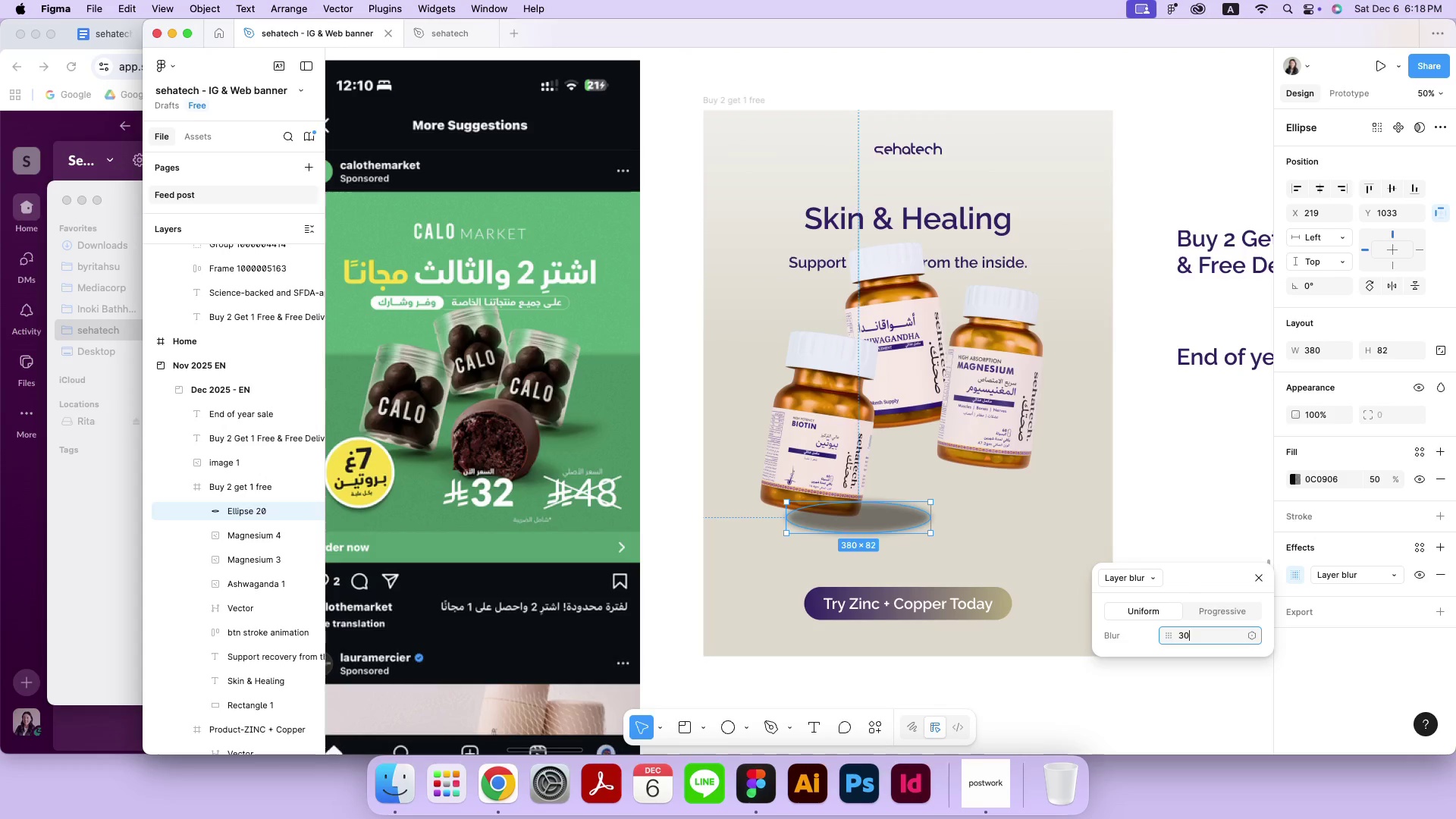 
key(Enter)
 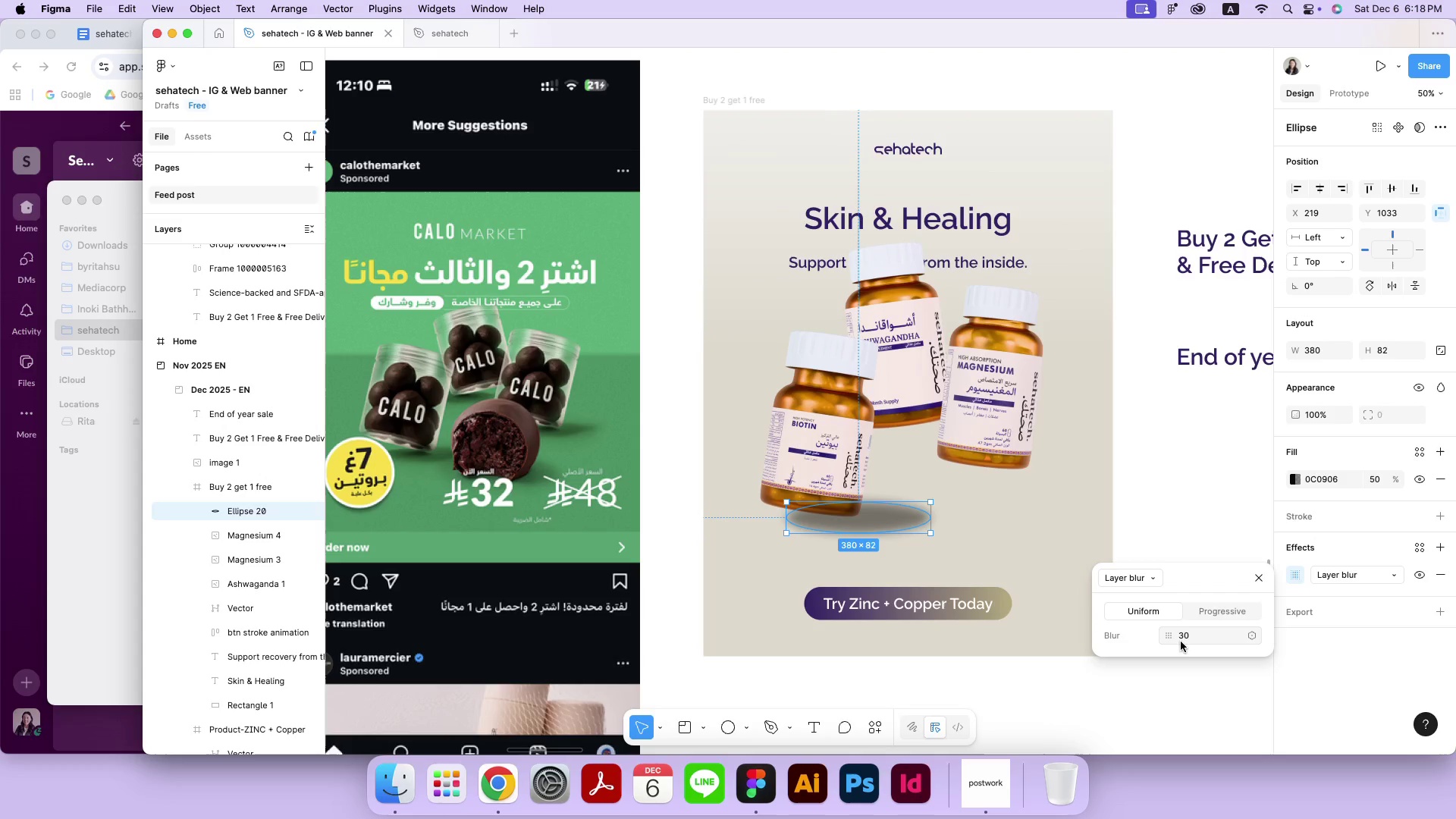 
left_click([1180, 528])
 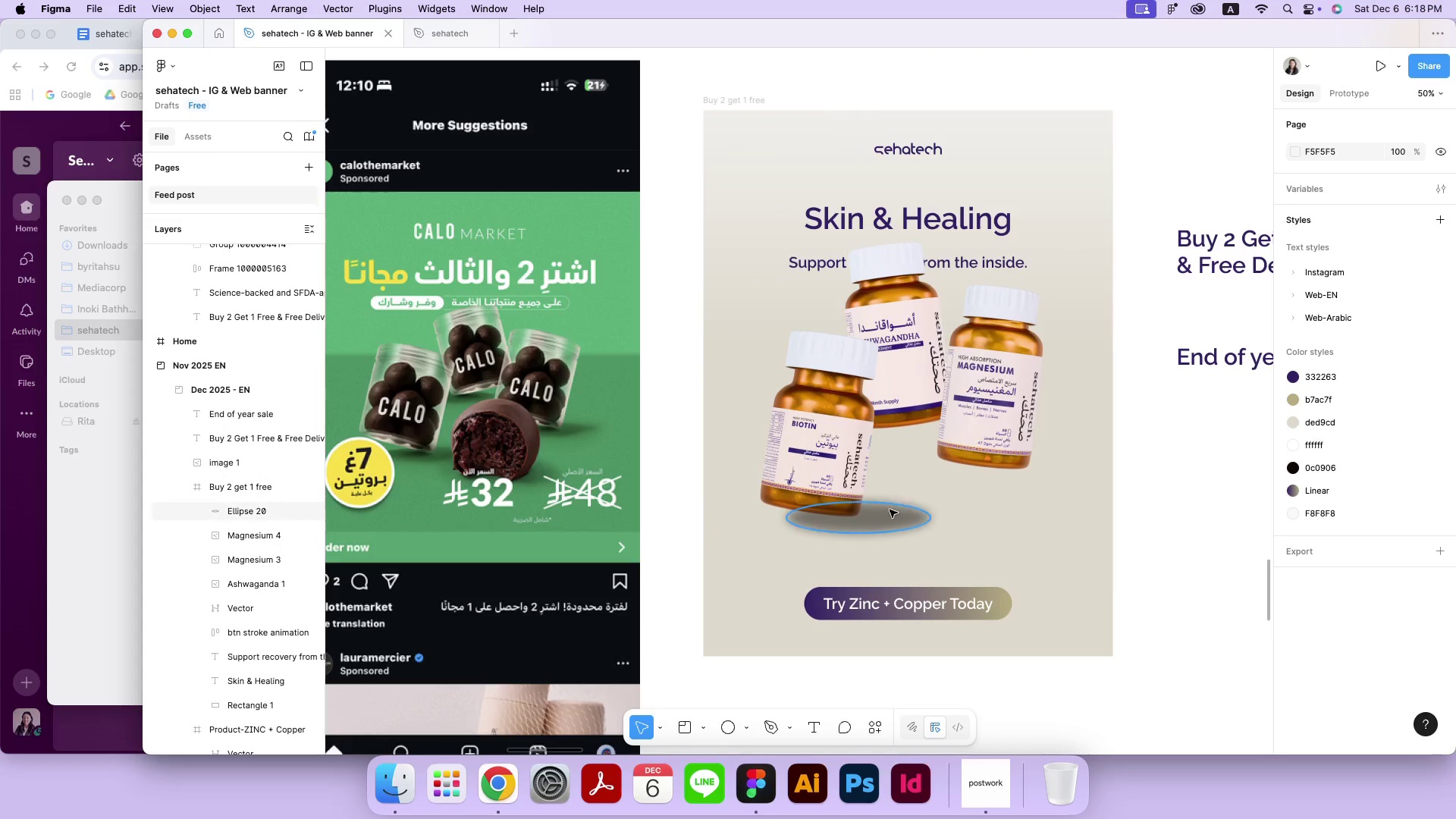 
left_click([888, 511])
 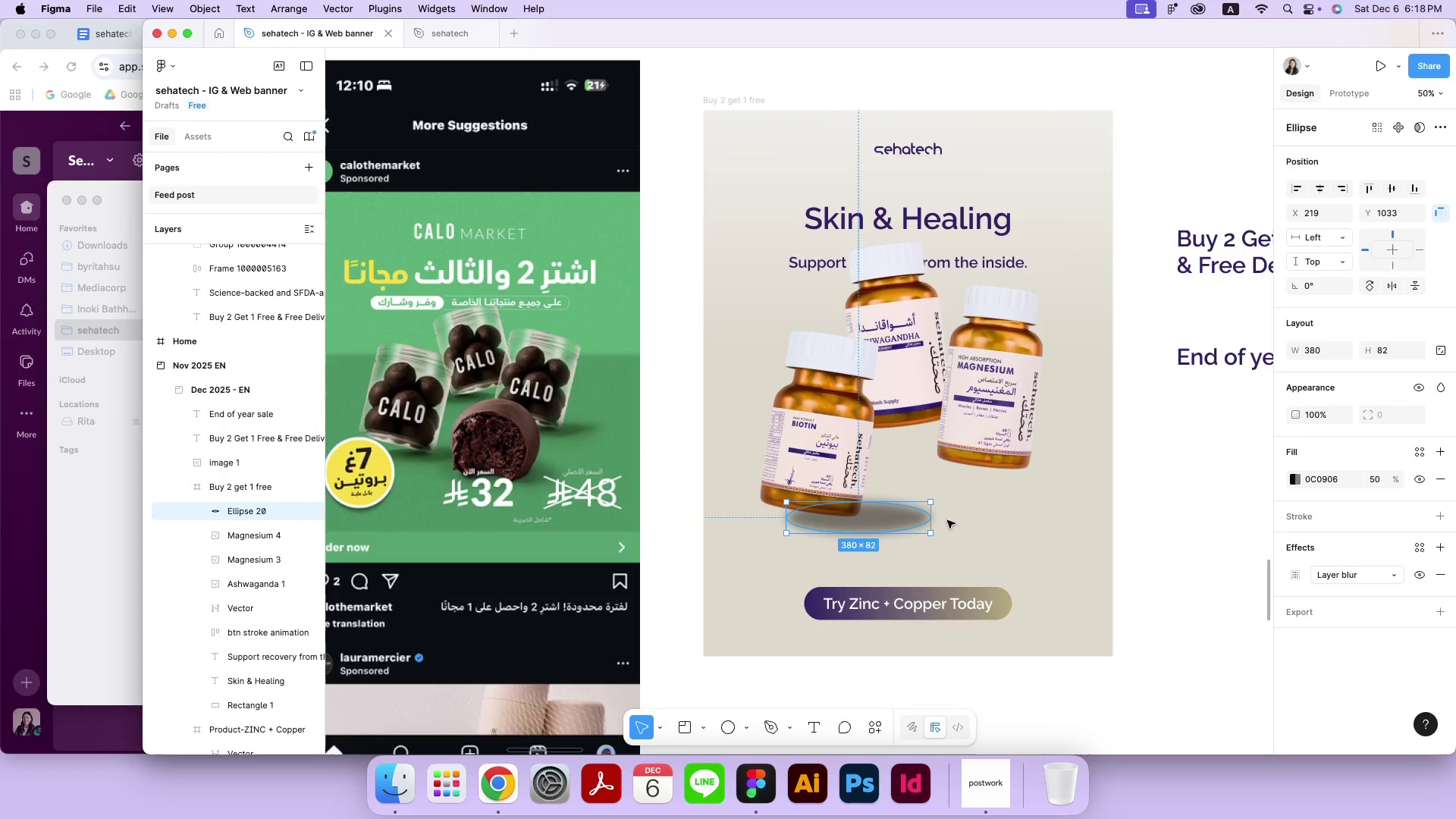 
left_click_drag(start_coordinate=[931, 520], to_coordinate=[924, 519])
 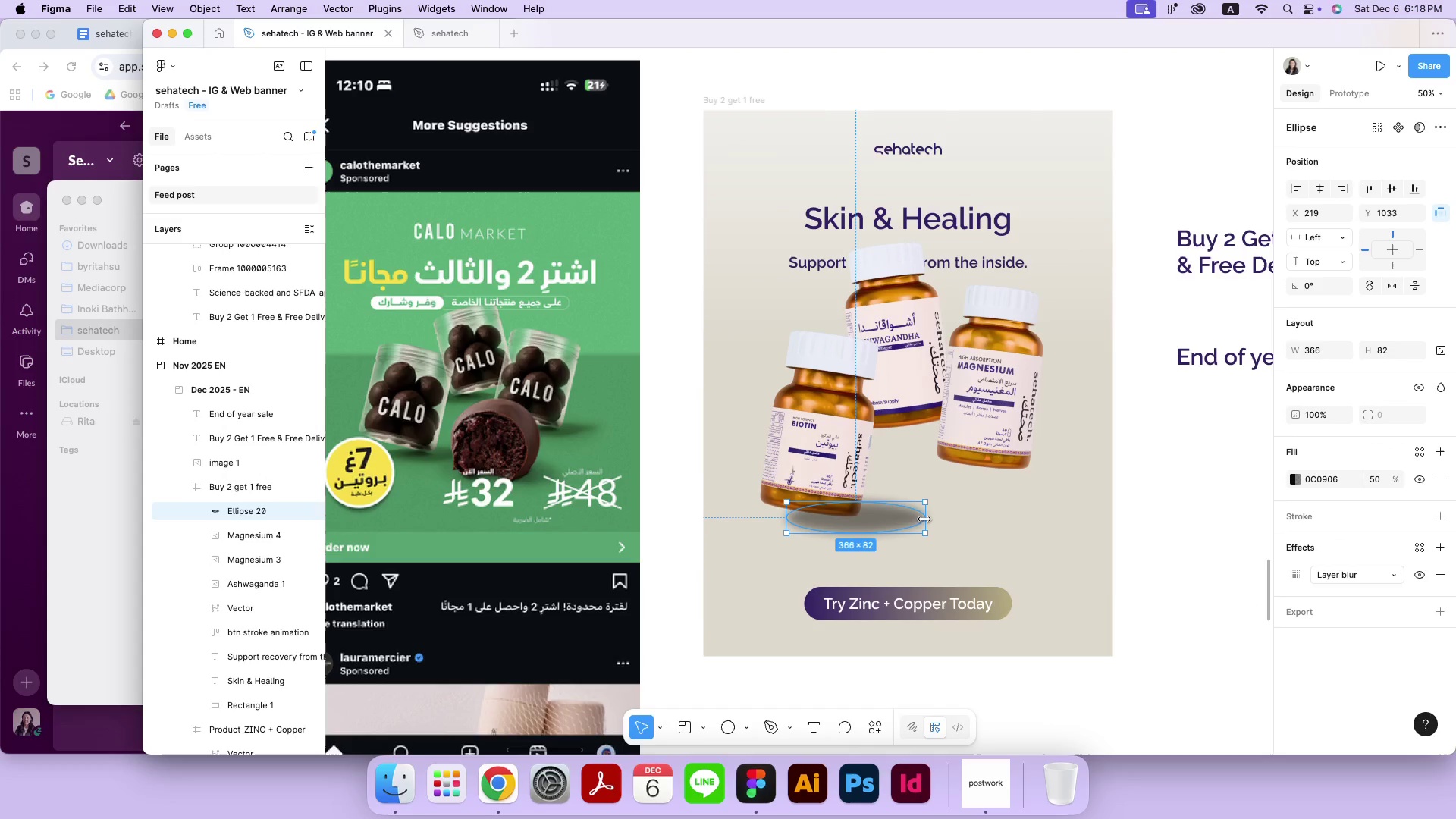 
left_click_drag(start_coordinate=[883, 535], to_coordinate=[883, 529])
 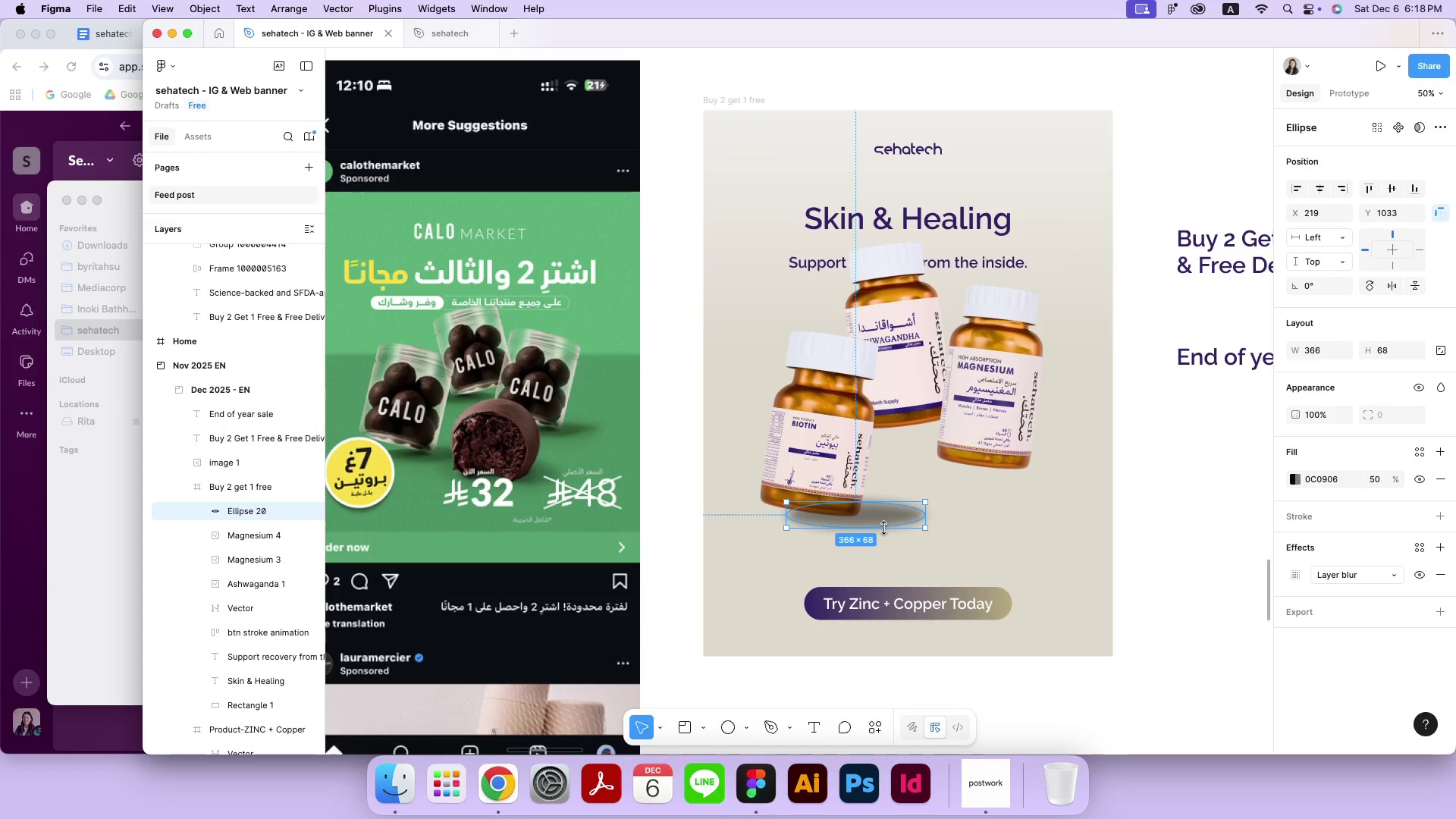 
left_click_drag(start_coordinate=[886, 519], to_coordinate=[881, 519])
 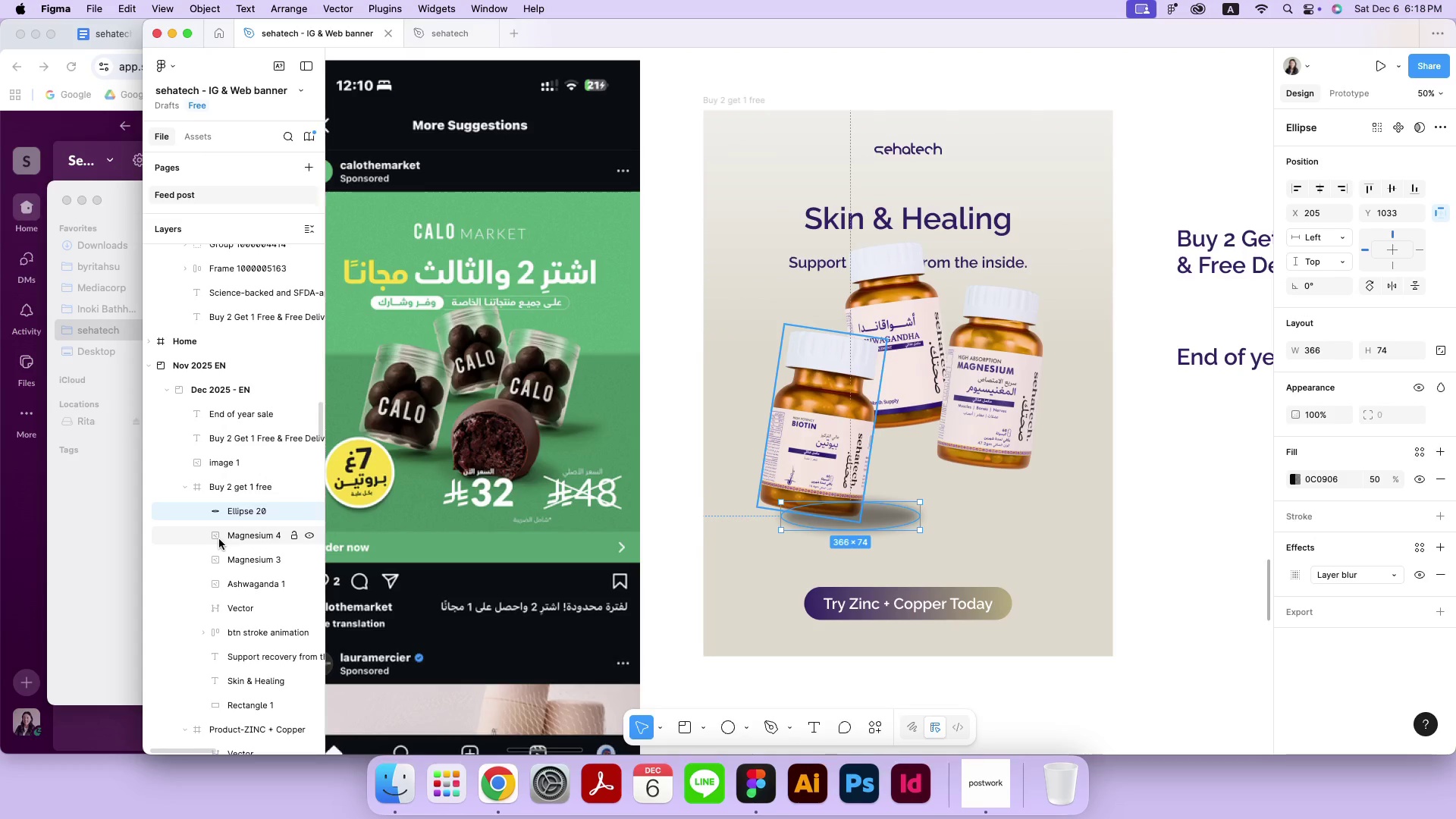 
left_click([219, 539])
 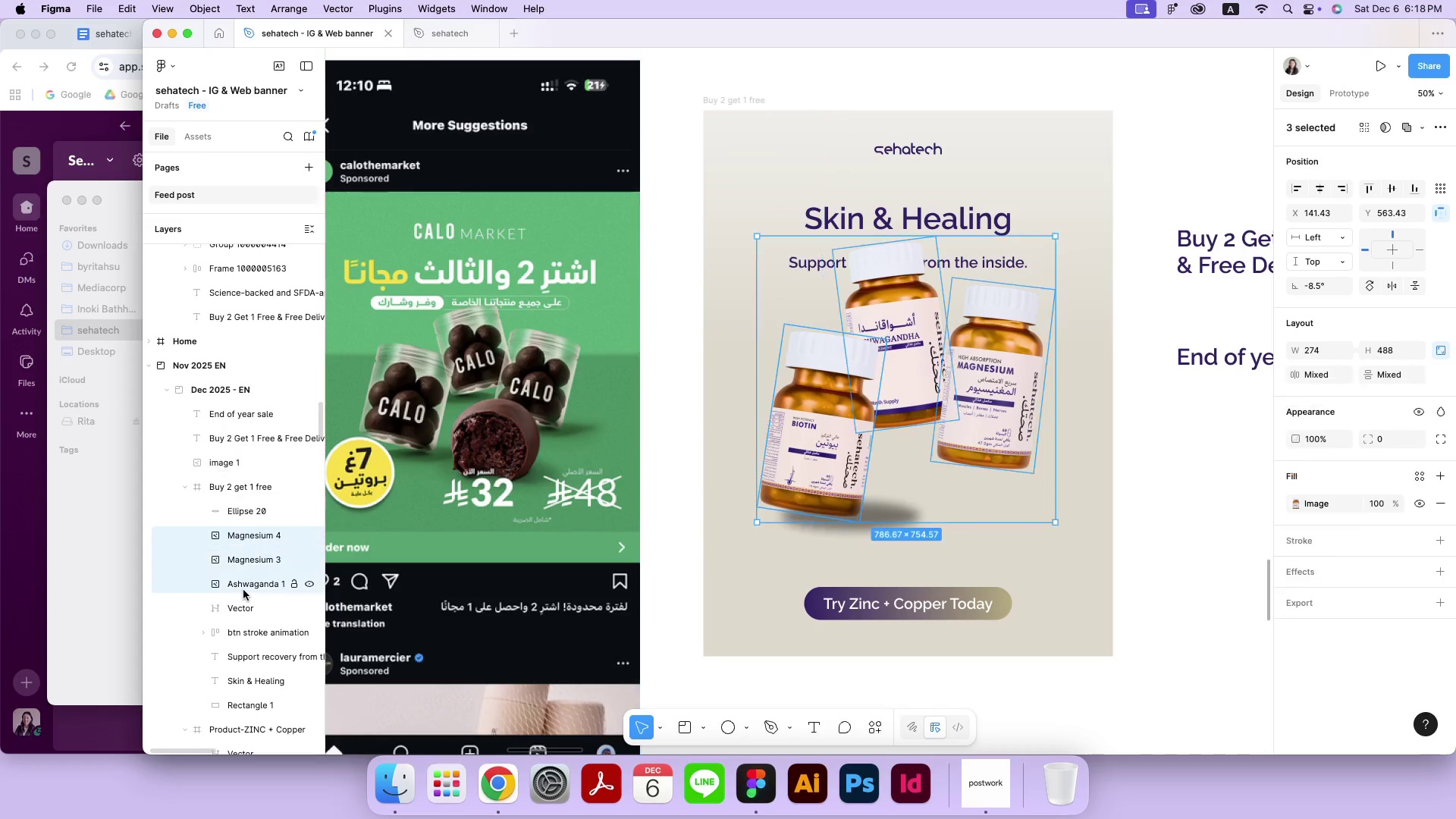 
hold_key(key=ShiftLeft, duration=0.61)
left_click([243, 590])
 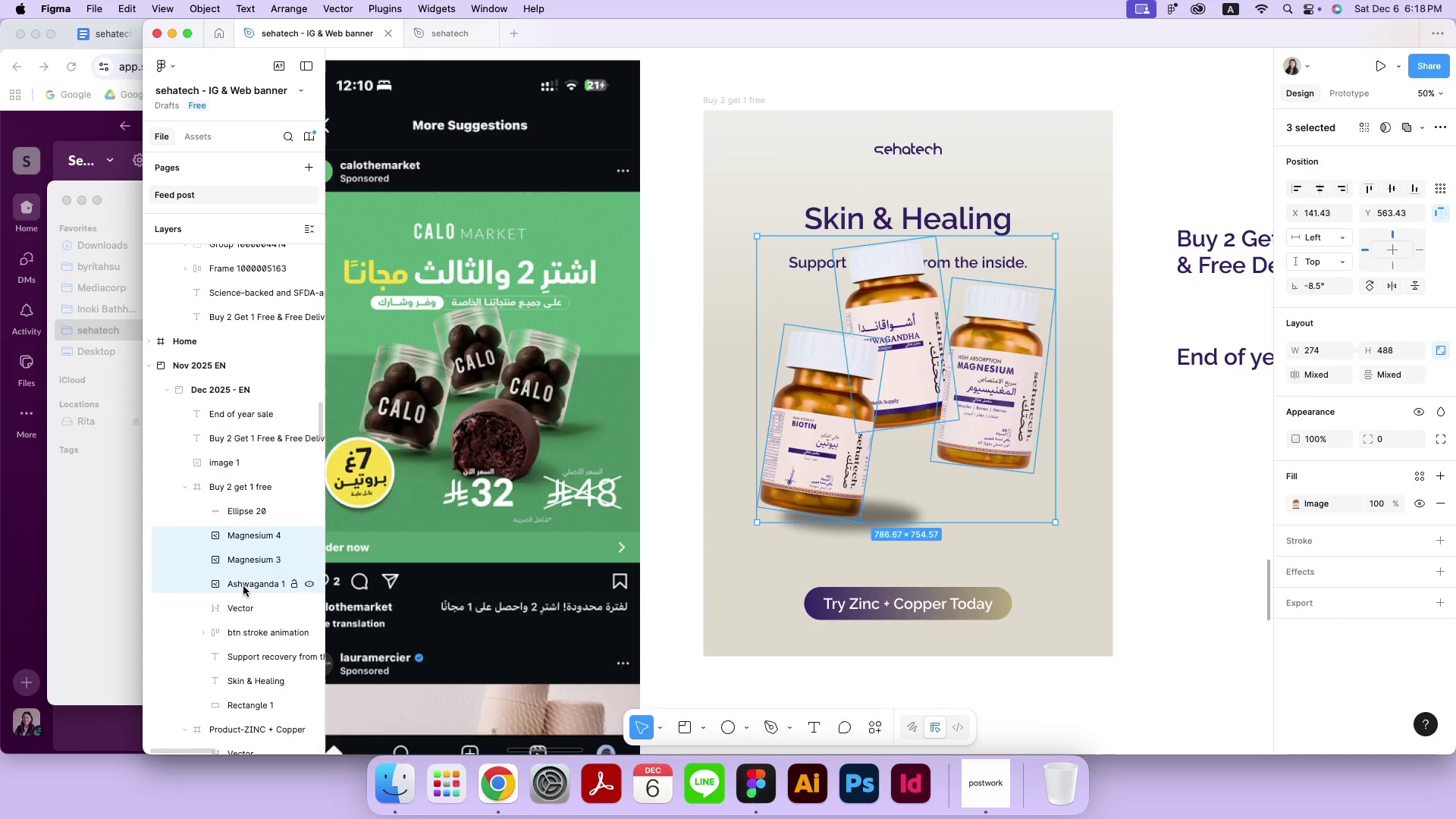 
left_click_drag(start_coordinate=[259, 534], to_coordinate=[256, 505])
 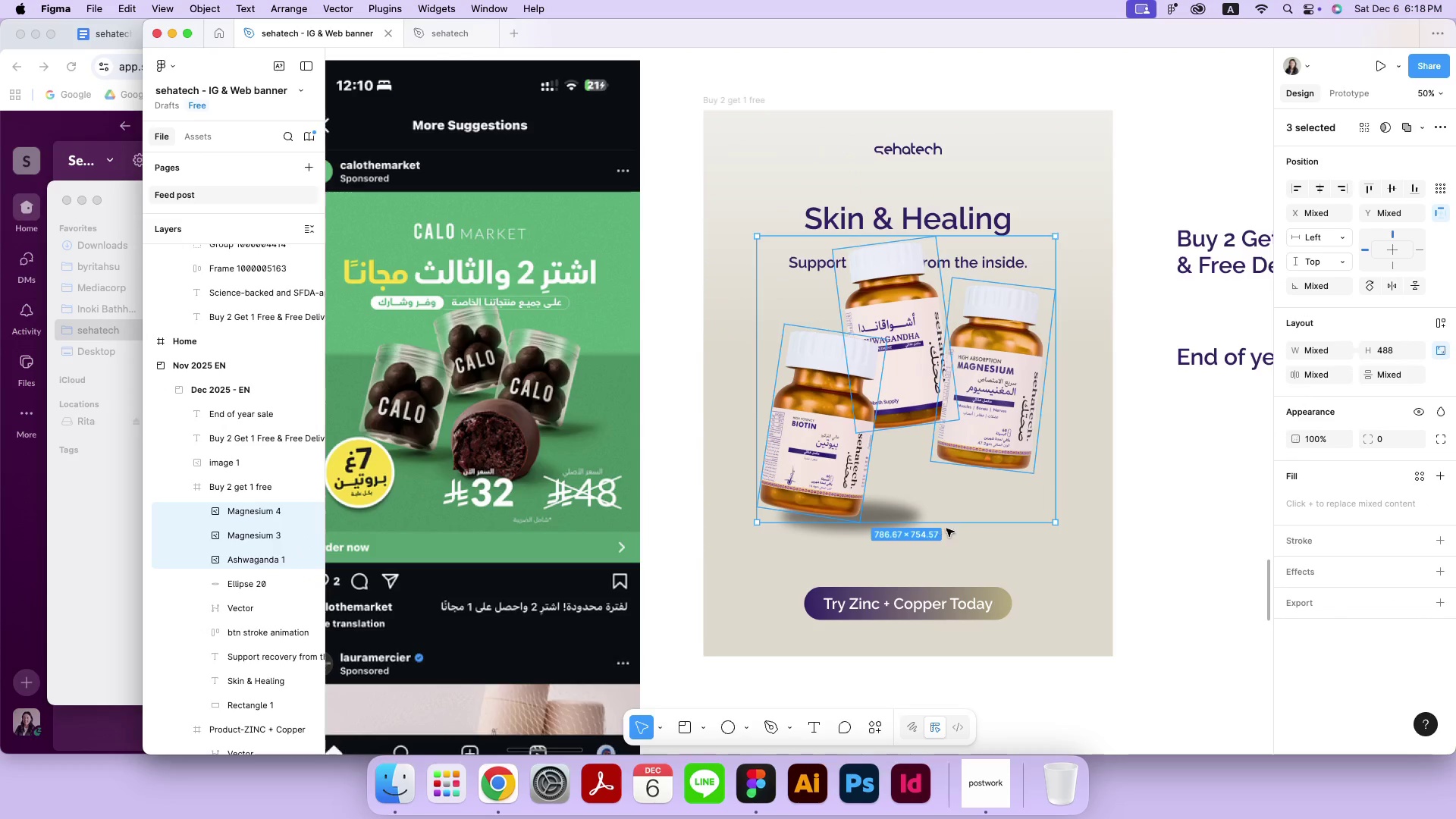 
left_click([1207, 529])
 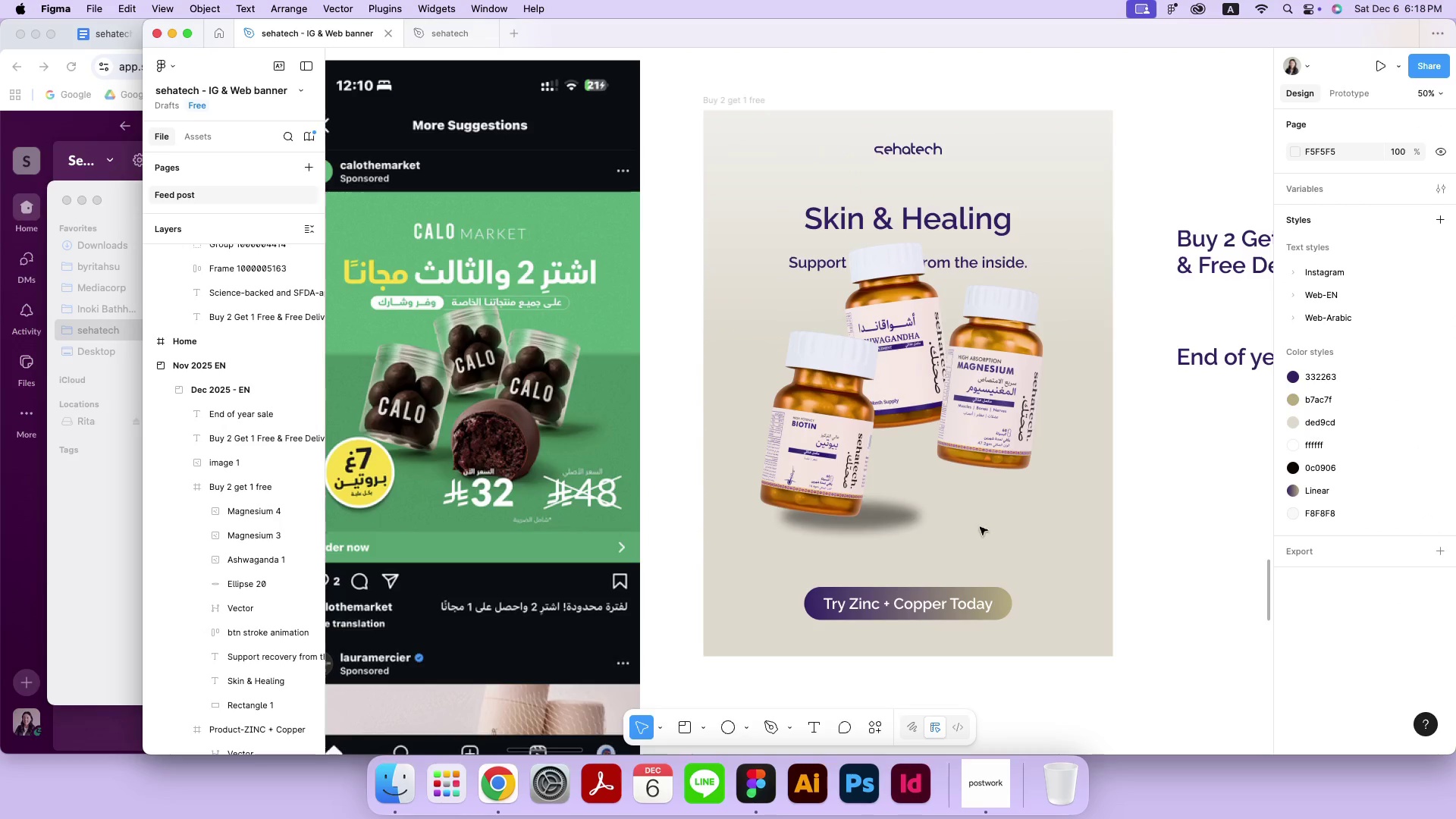 
left_click_drag(start_coordinate=[885, 519], to_coordinate=[881, 520])
 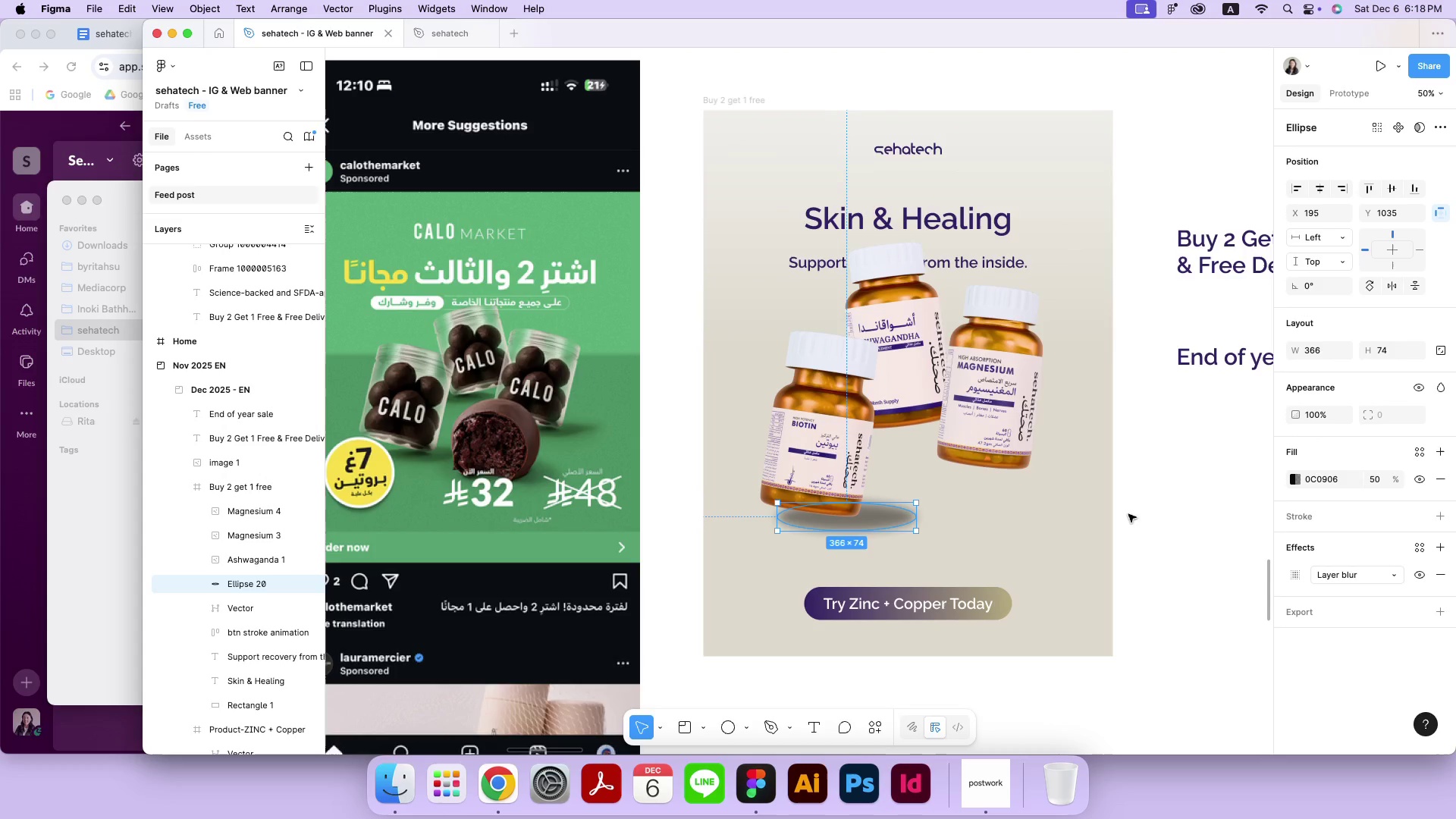 
left_click([1128, 514])
 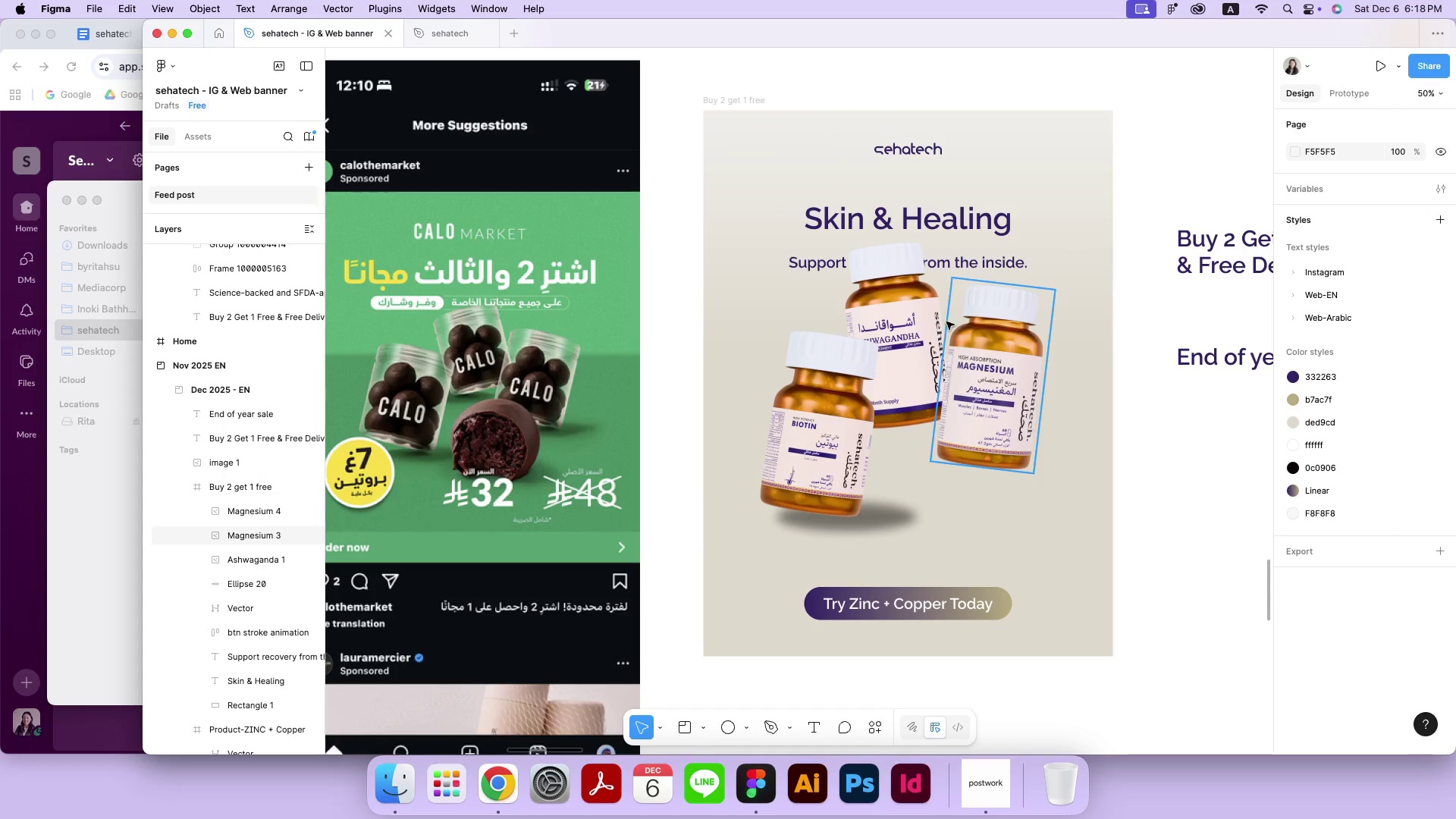 
left_click([902, 331])
 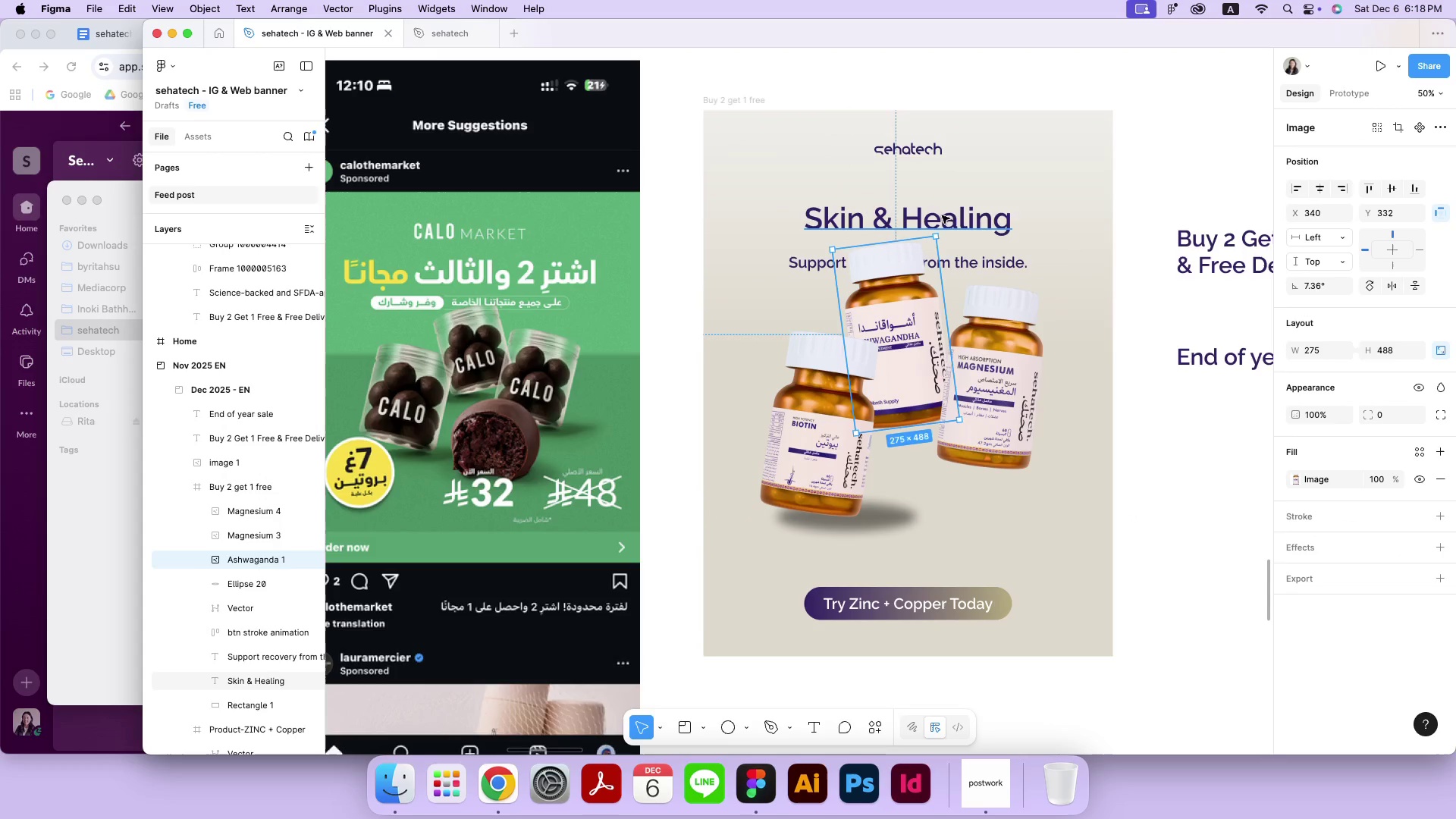 
left_click_drag(start_coordinate=[939, 228], to_coordinate=[937, 223])
 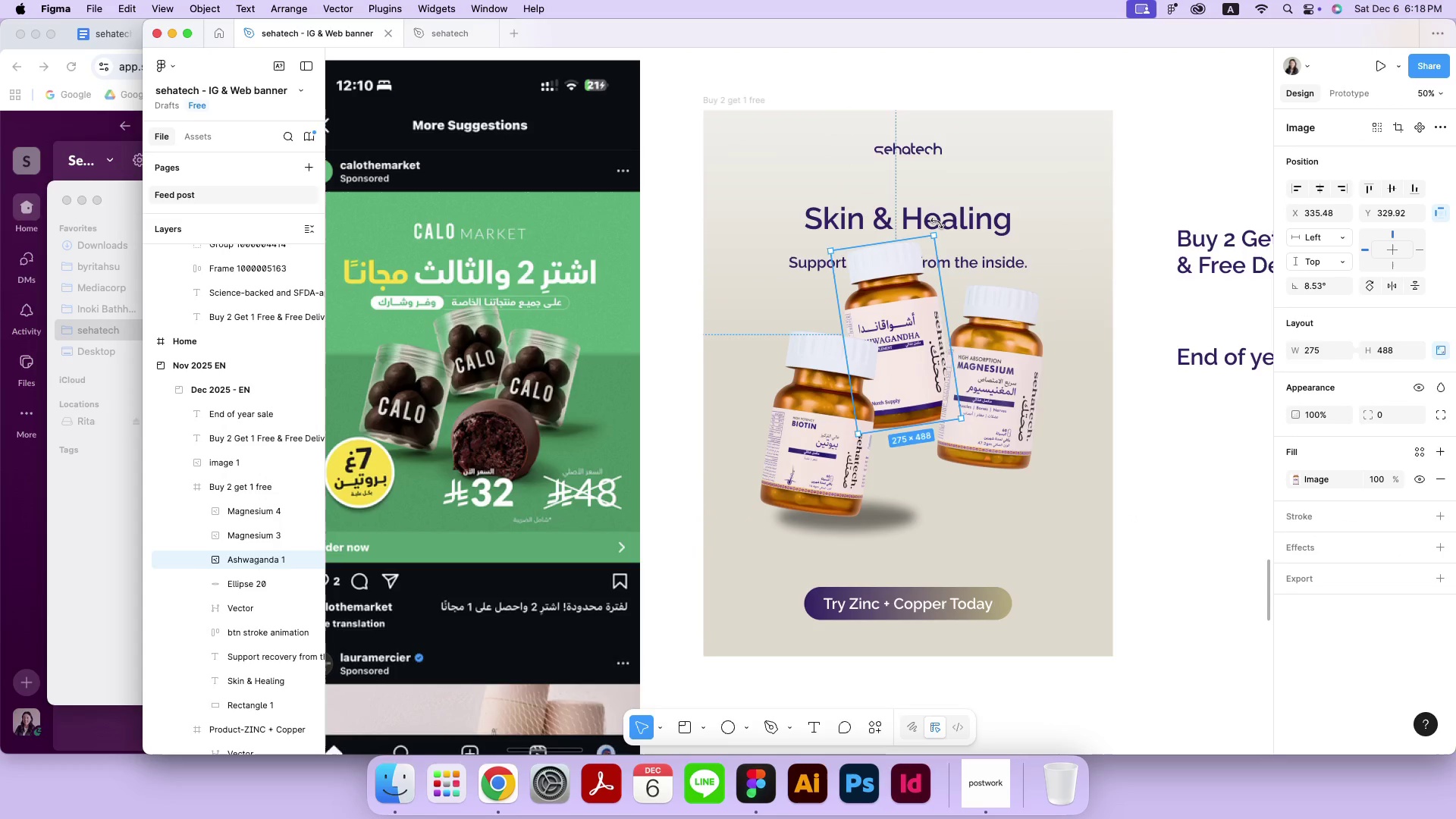 
left_click_drag(start_coordinate=[973, 218], to_coordinate=[974, 203])
 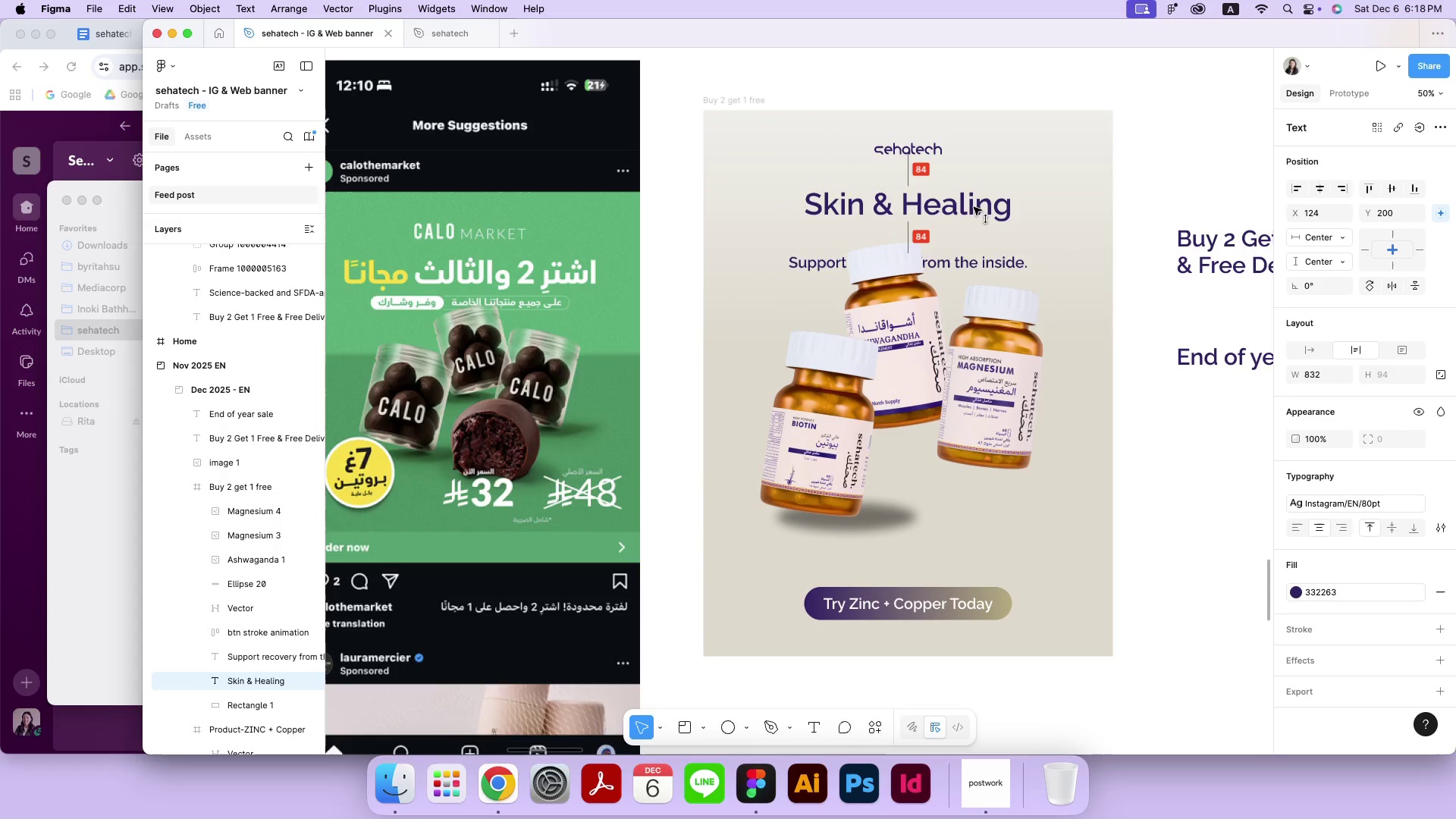 
hold_key(key=ShiftLeft, duration=0.51)
 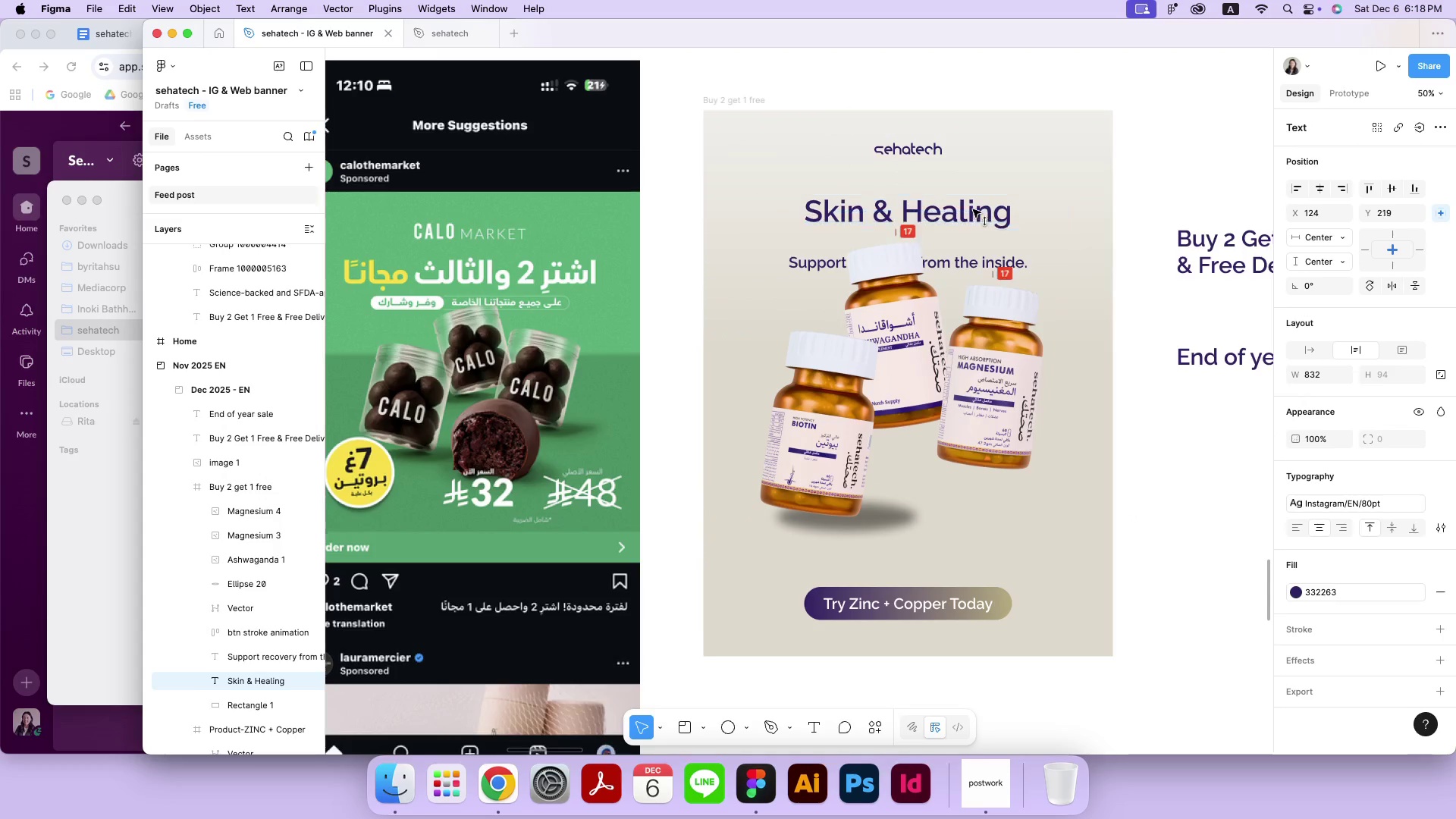 
left_click_drag(start_coordinate=[978, 265], to_coordinate=[979, 232])
 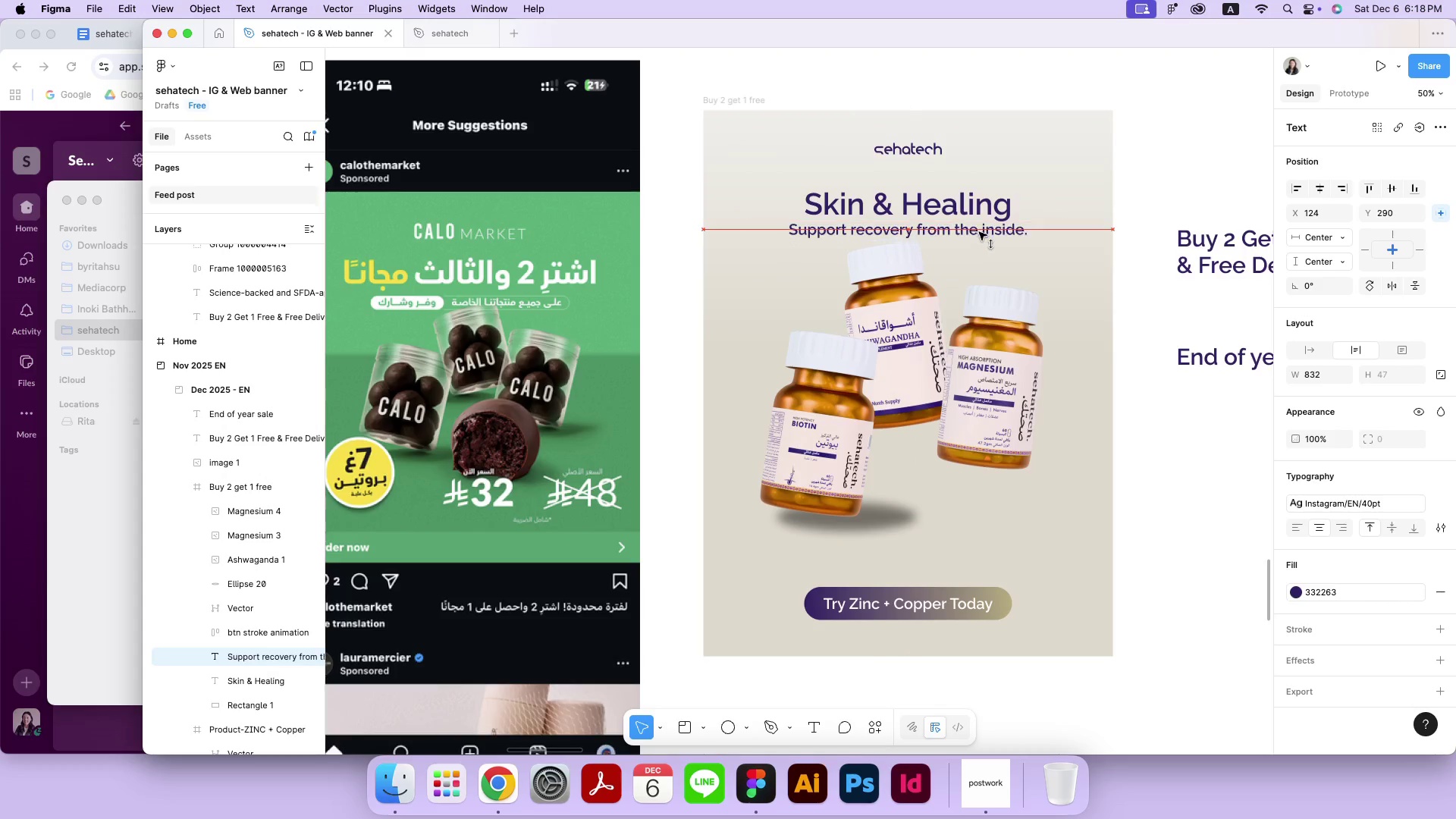 
hold_key(key=ShiftLeft, duration=0.58)
 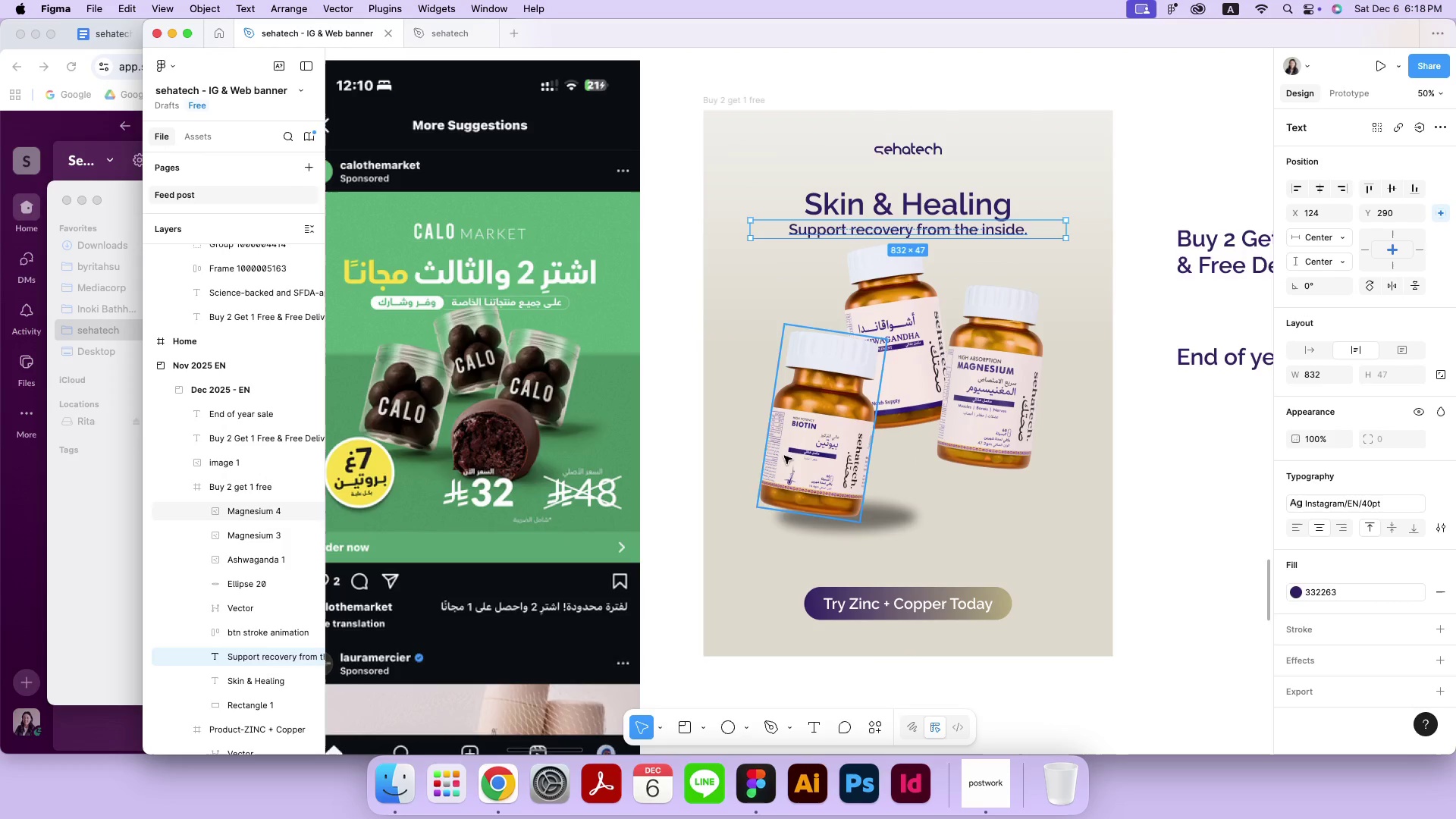 
left_click([902, 518])
 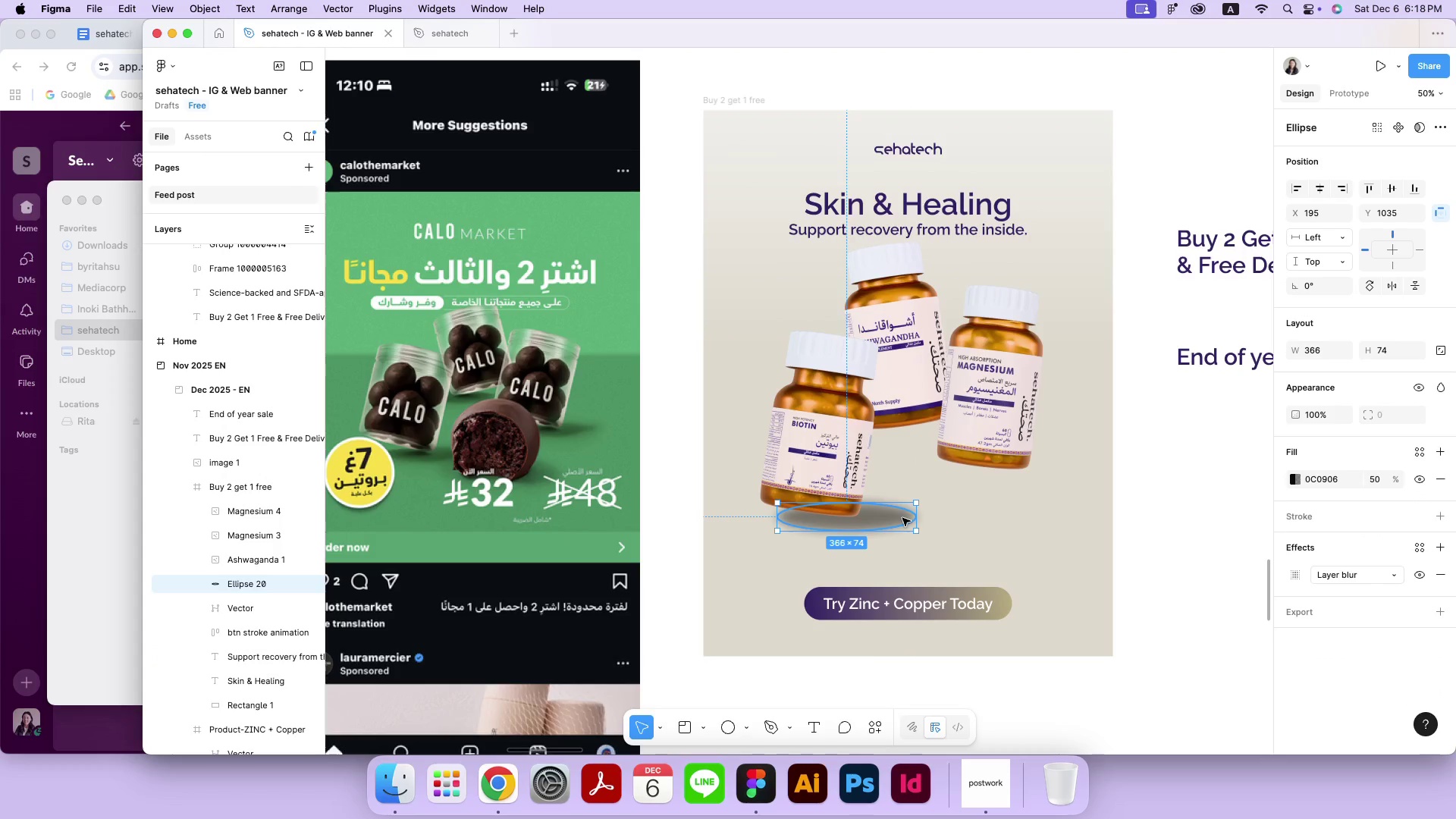 
hold_key(key=OptionLeft, duration=2.63)
left_click_drag(start_coordinate=[884, 521], to_coordinate=[922, 431])
 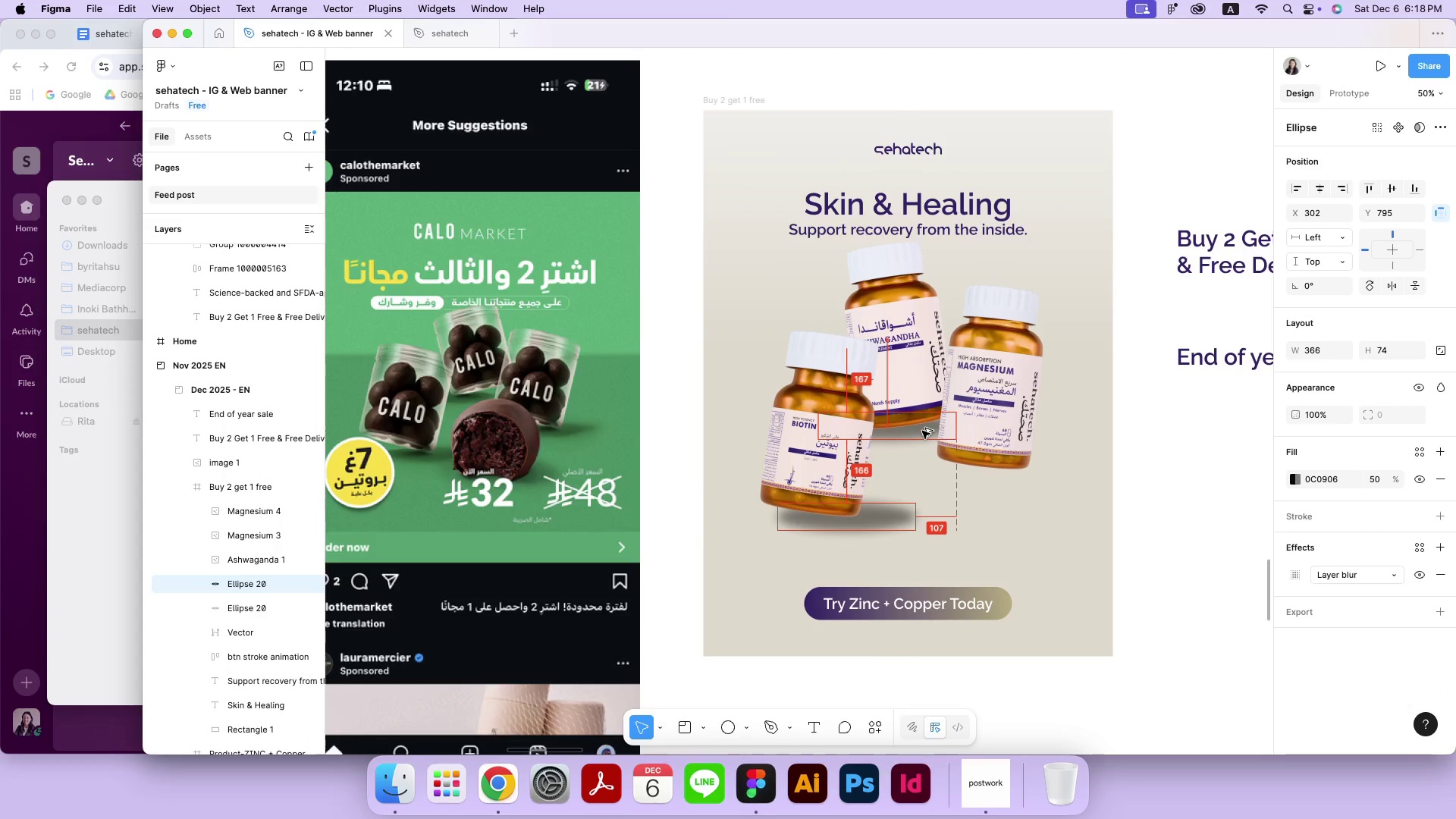 
left_click([809, 458])
 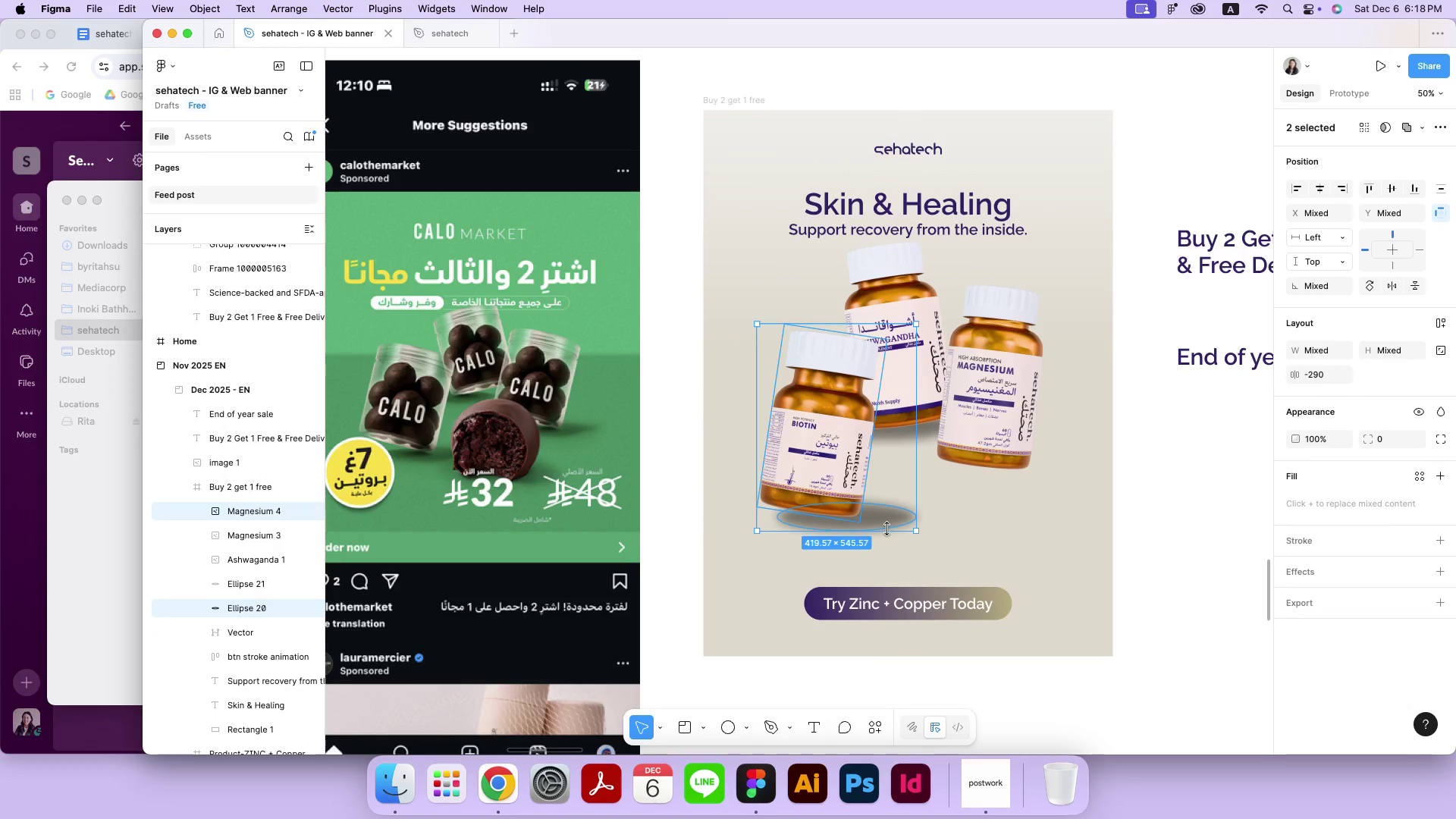 
hold_key(key=ShiftLeft, duration=0.83)
 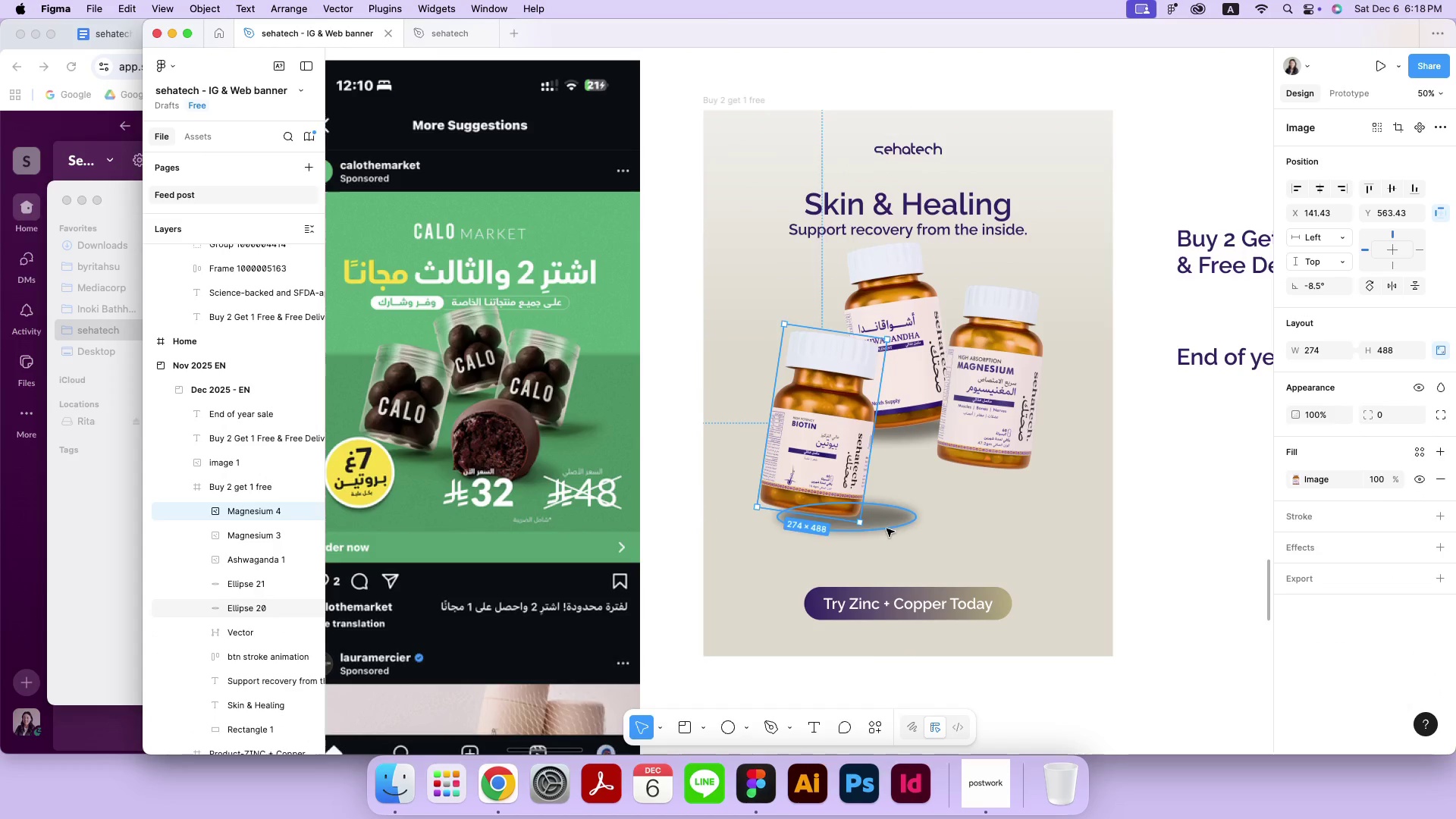 
key(Meta+CommandLeft)
 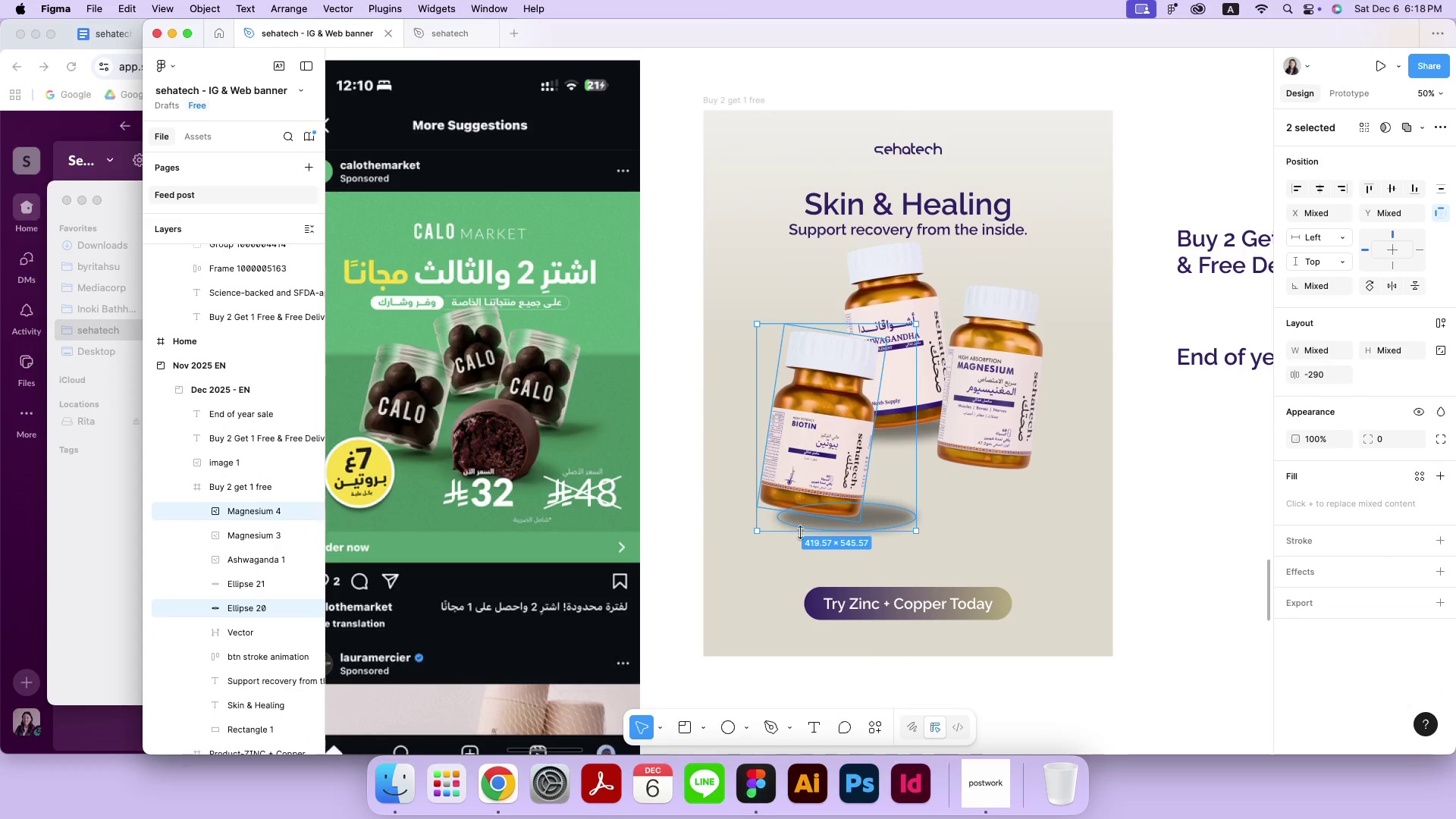 
key(Meta+G)
 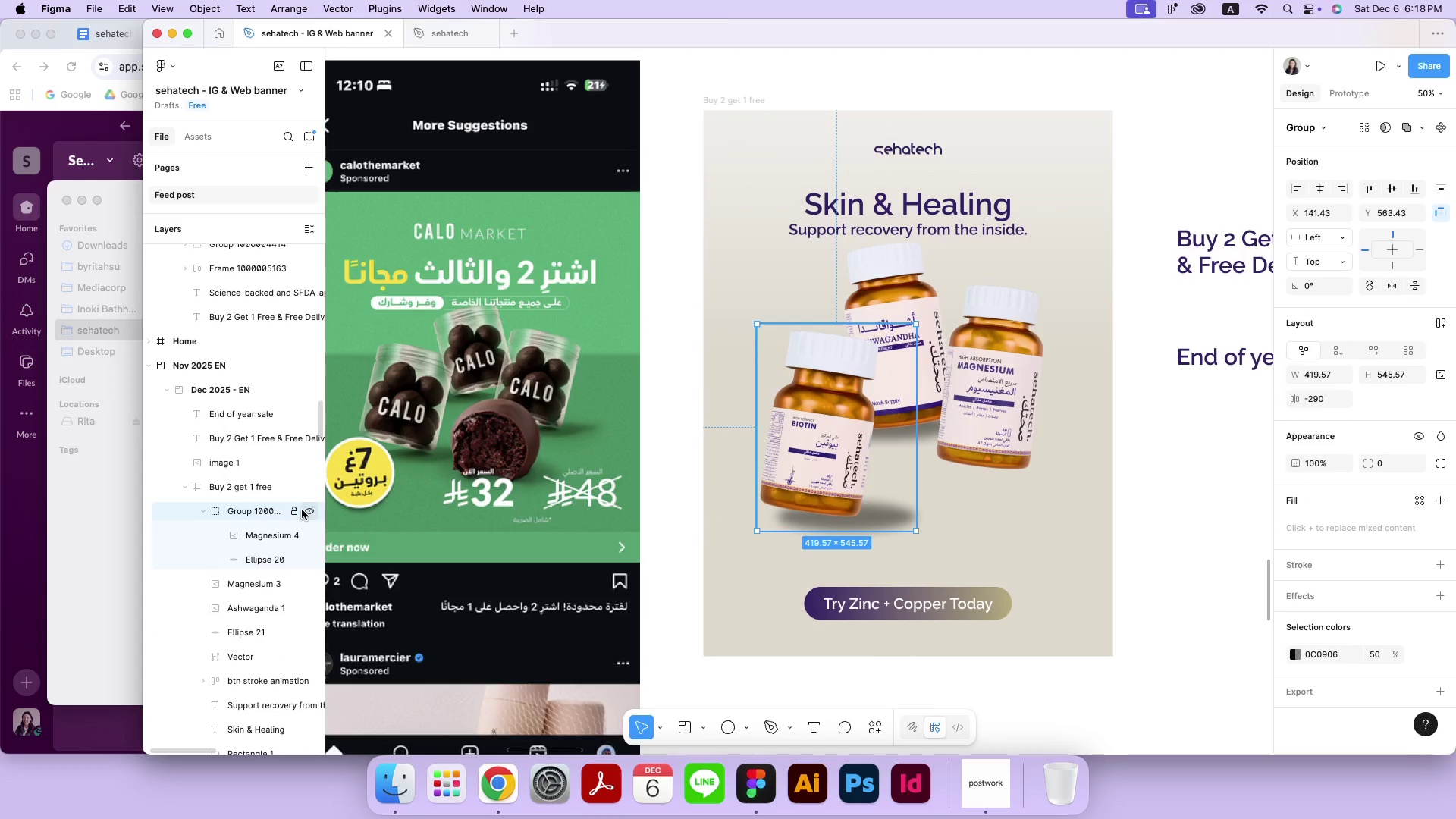 
left_click([303, 511])
 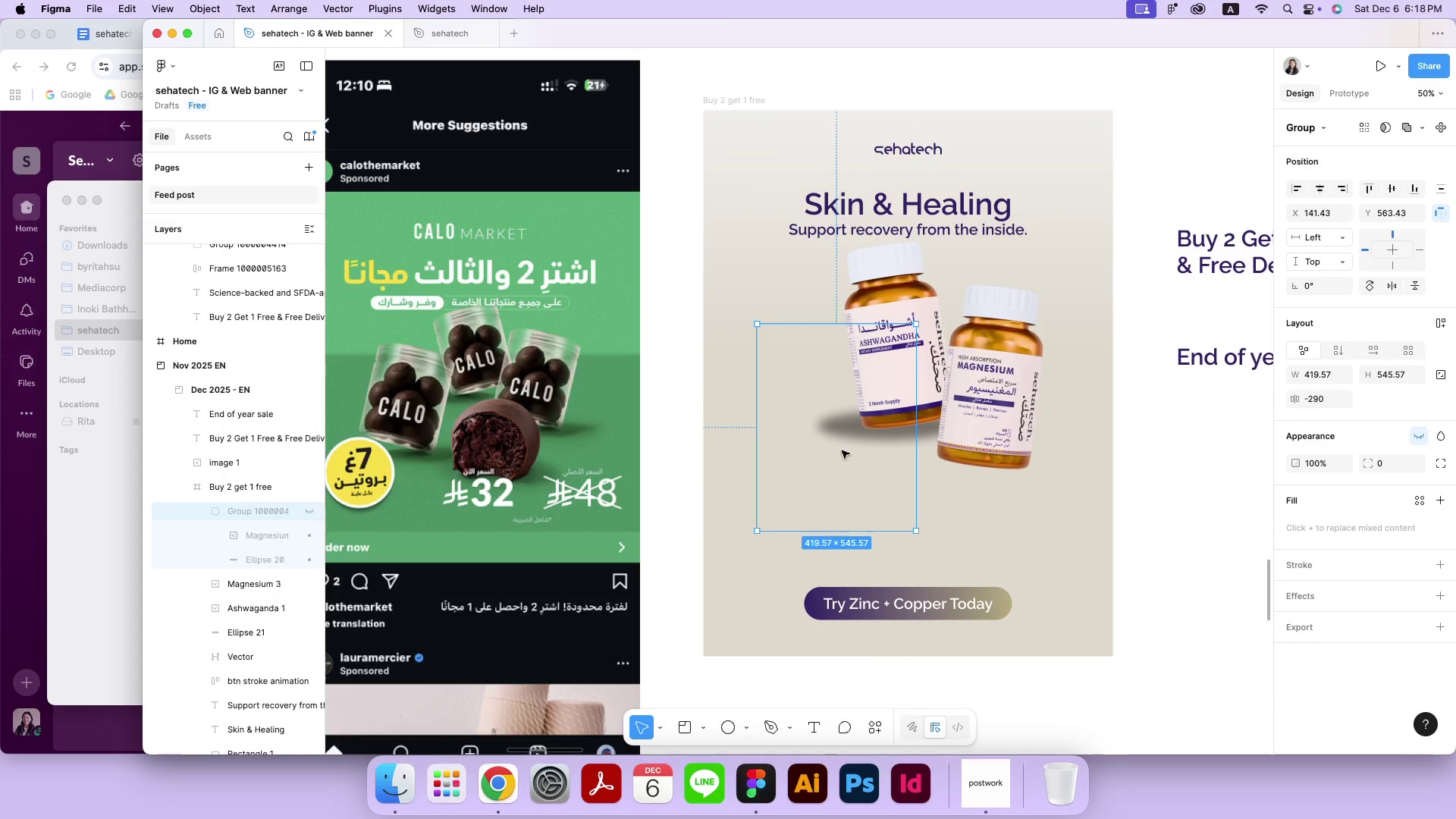 
left_click_drag(start_coordinate=[848, 427], to_coordinate=[854, 429])
 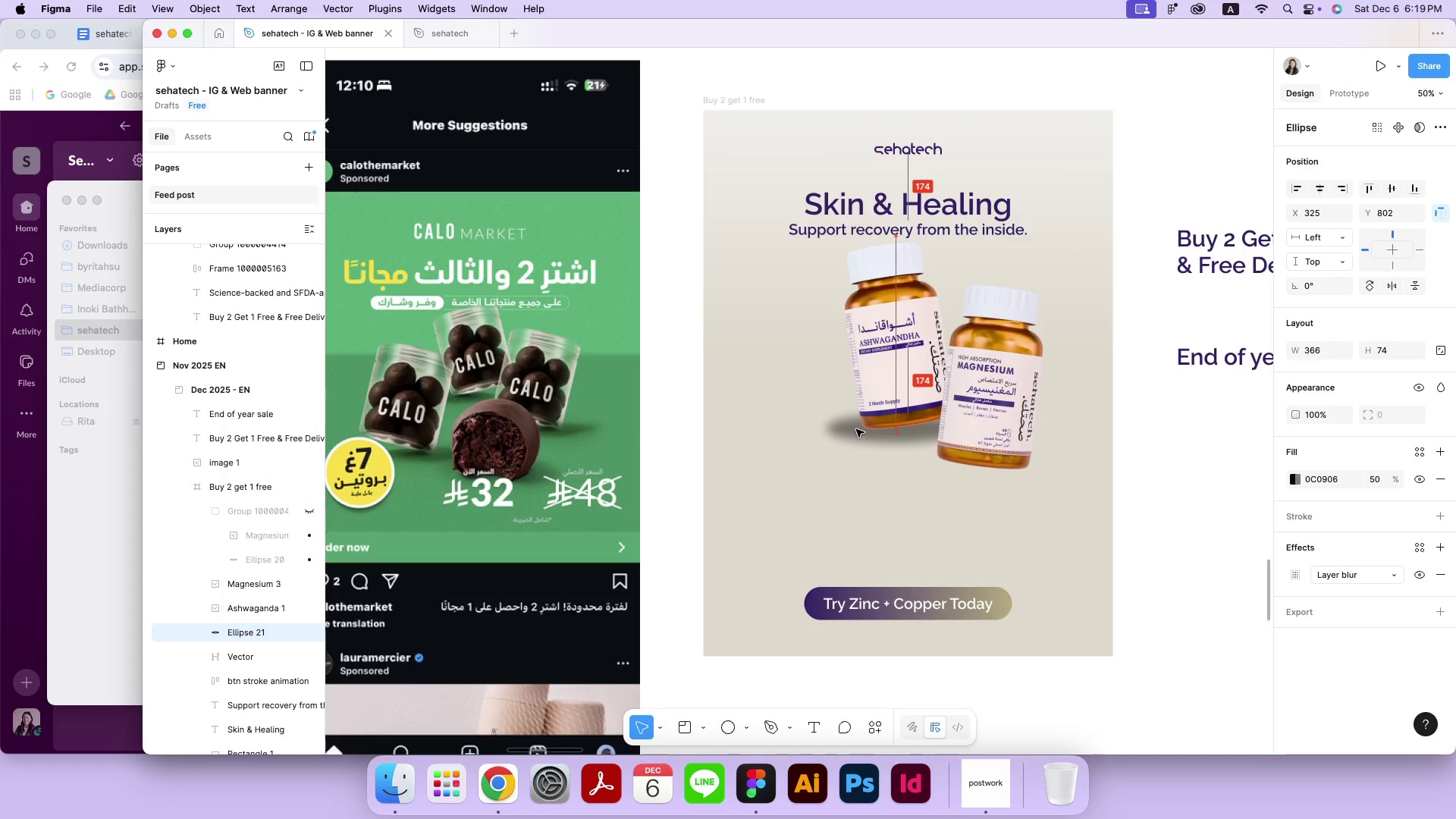 
hold_key(key=OptionLeft, duration=0.47)
 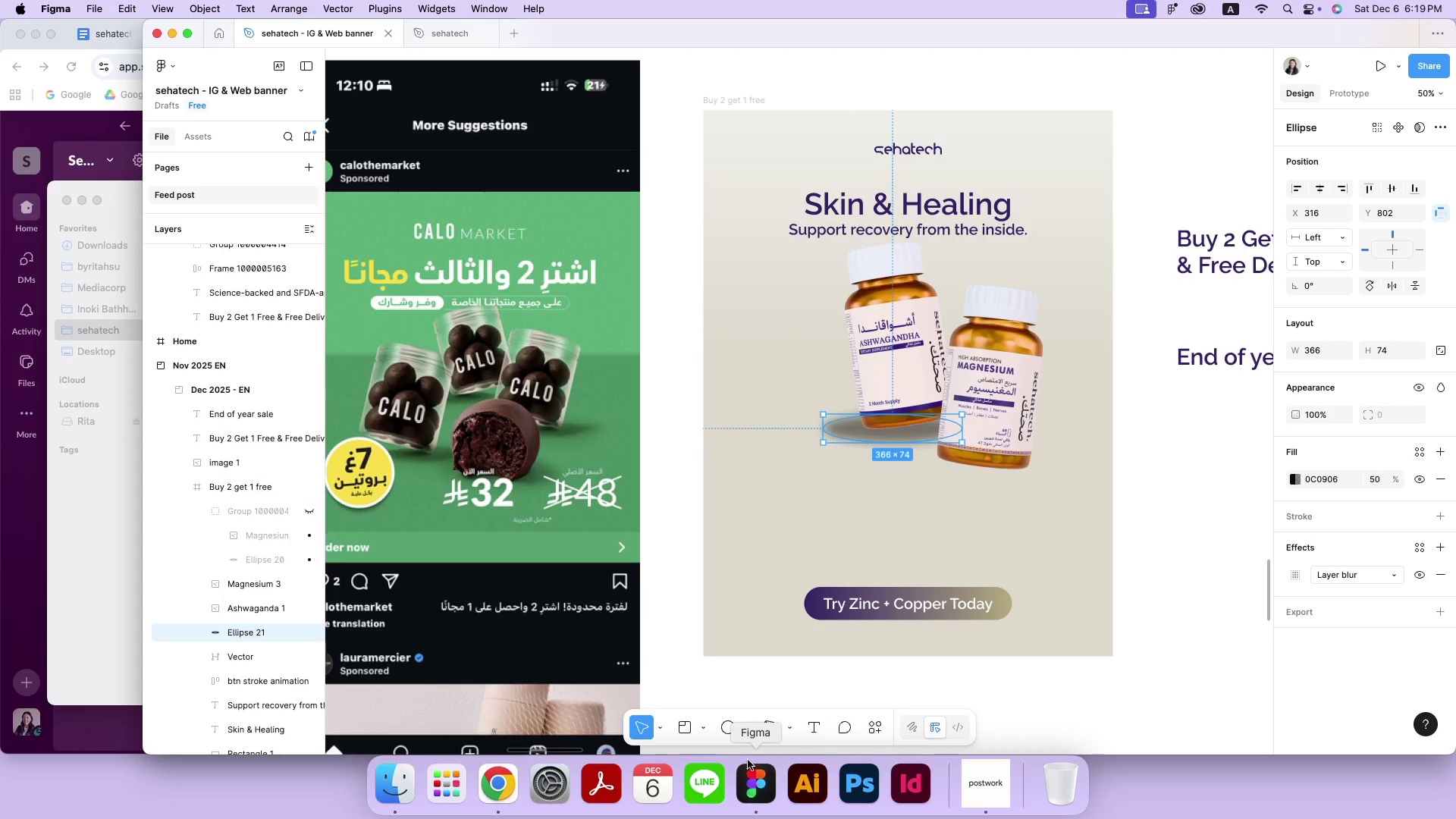 
left_click([728, 733])
 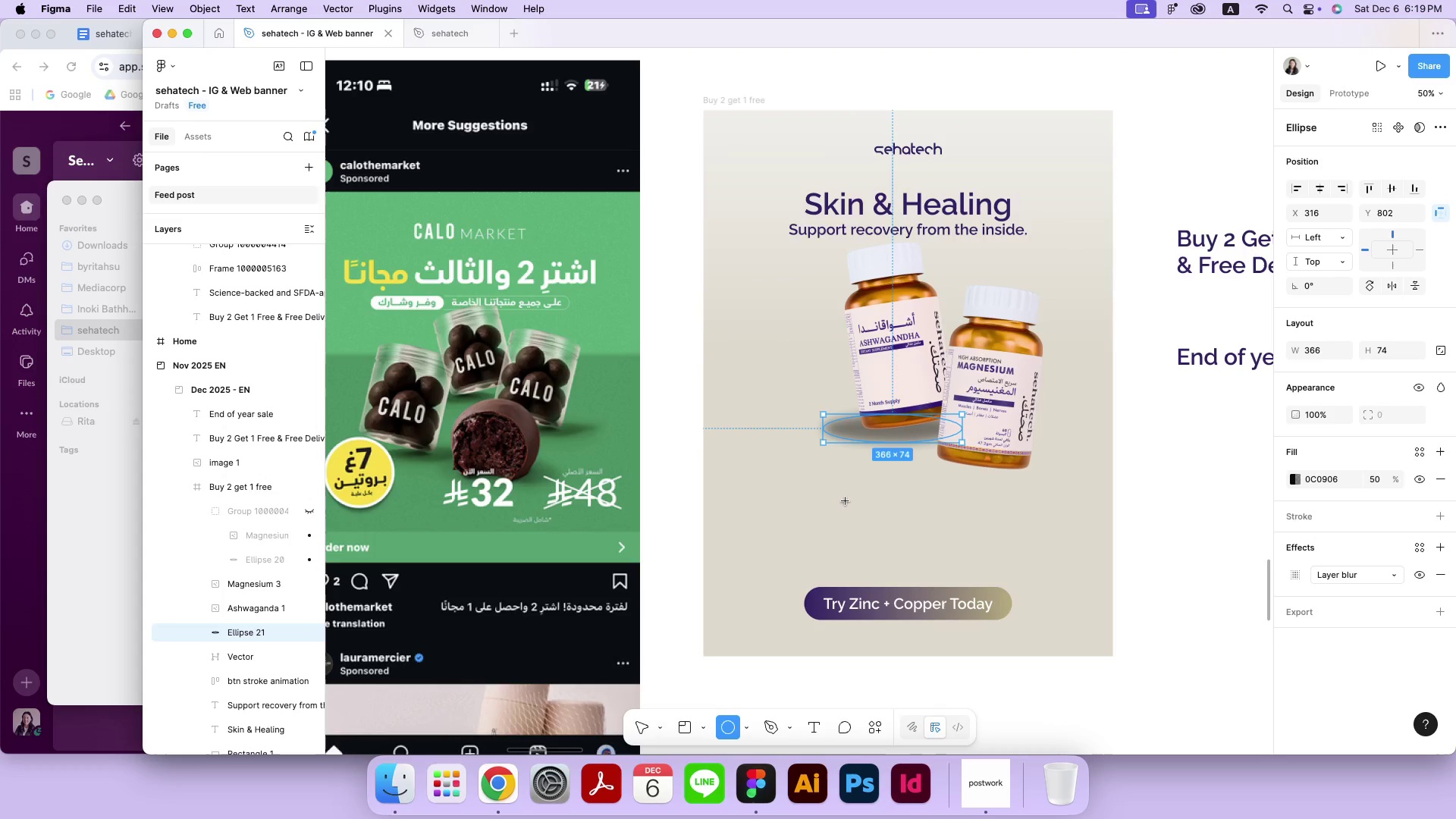 
left_click_drag(start_coordinate=[855, 422], to_coordinate=[934, 435])
 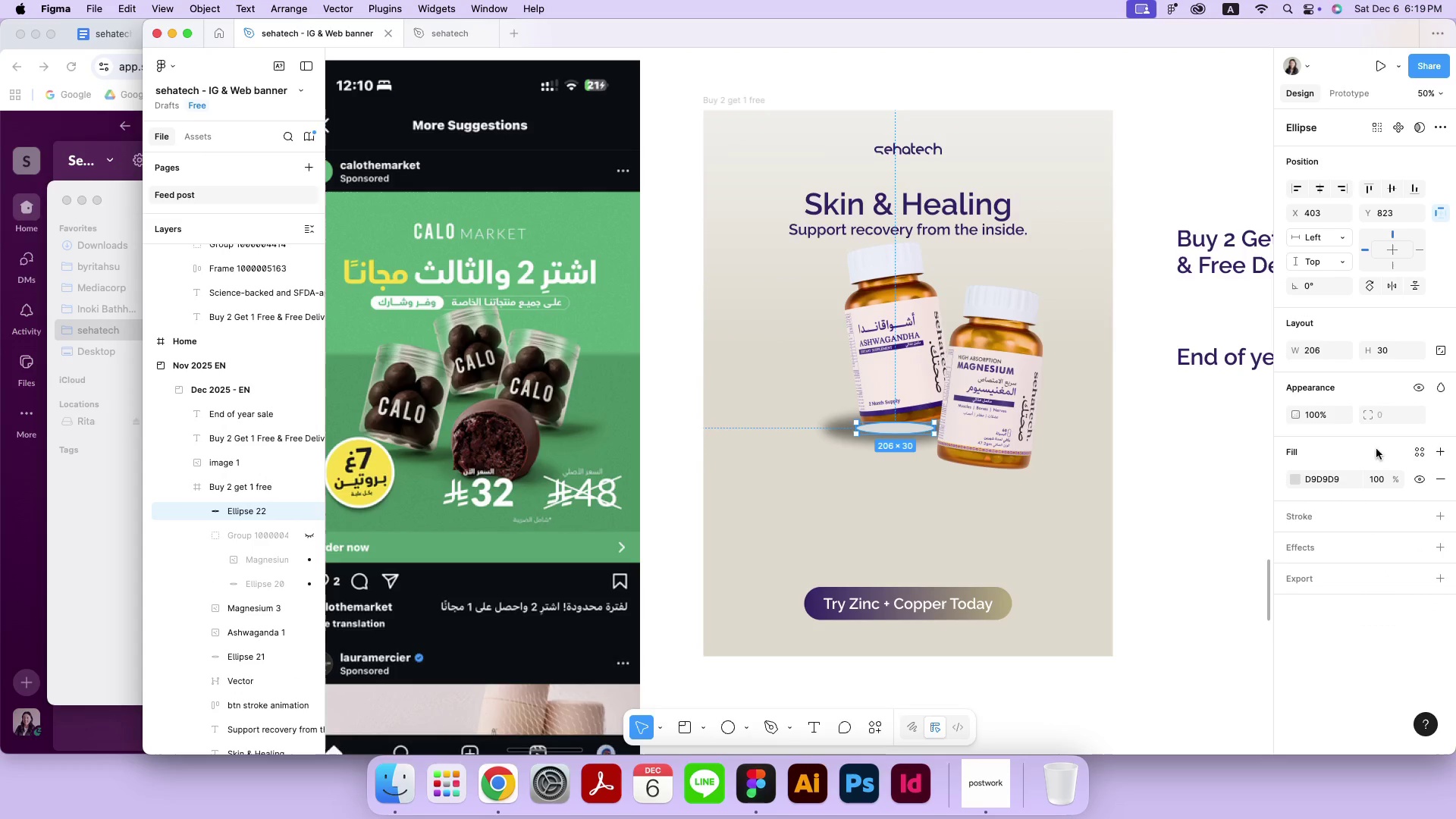 
left_click([1412, 452])
 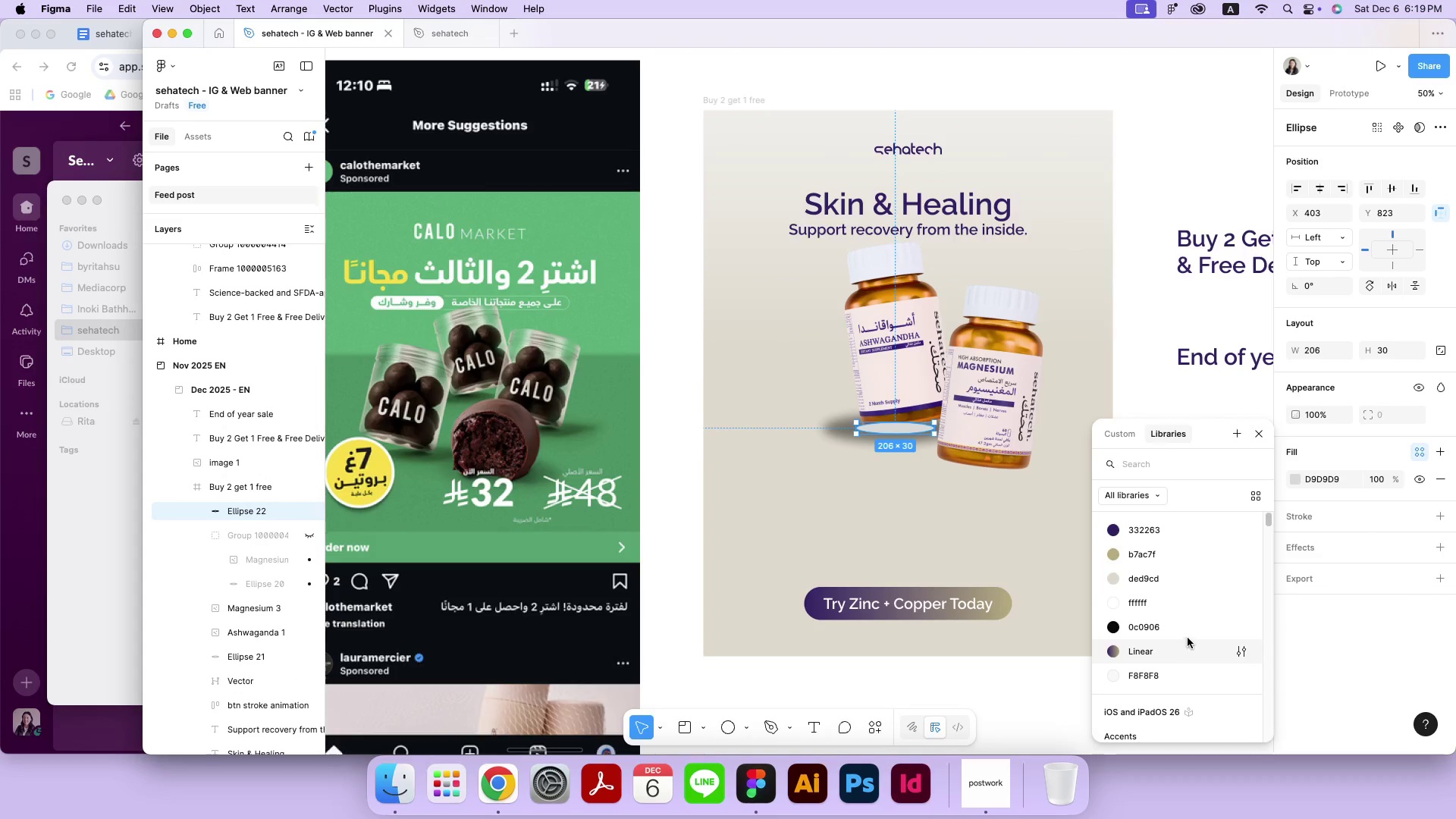 
left_click([1190, 629])
 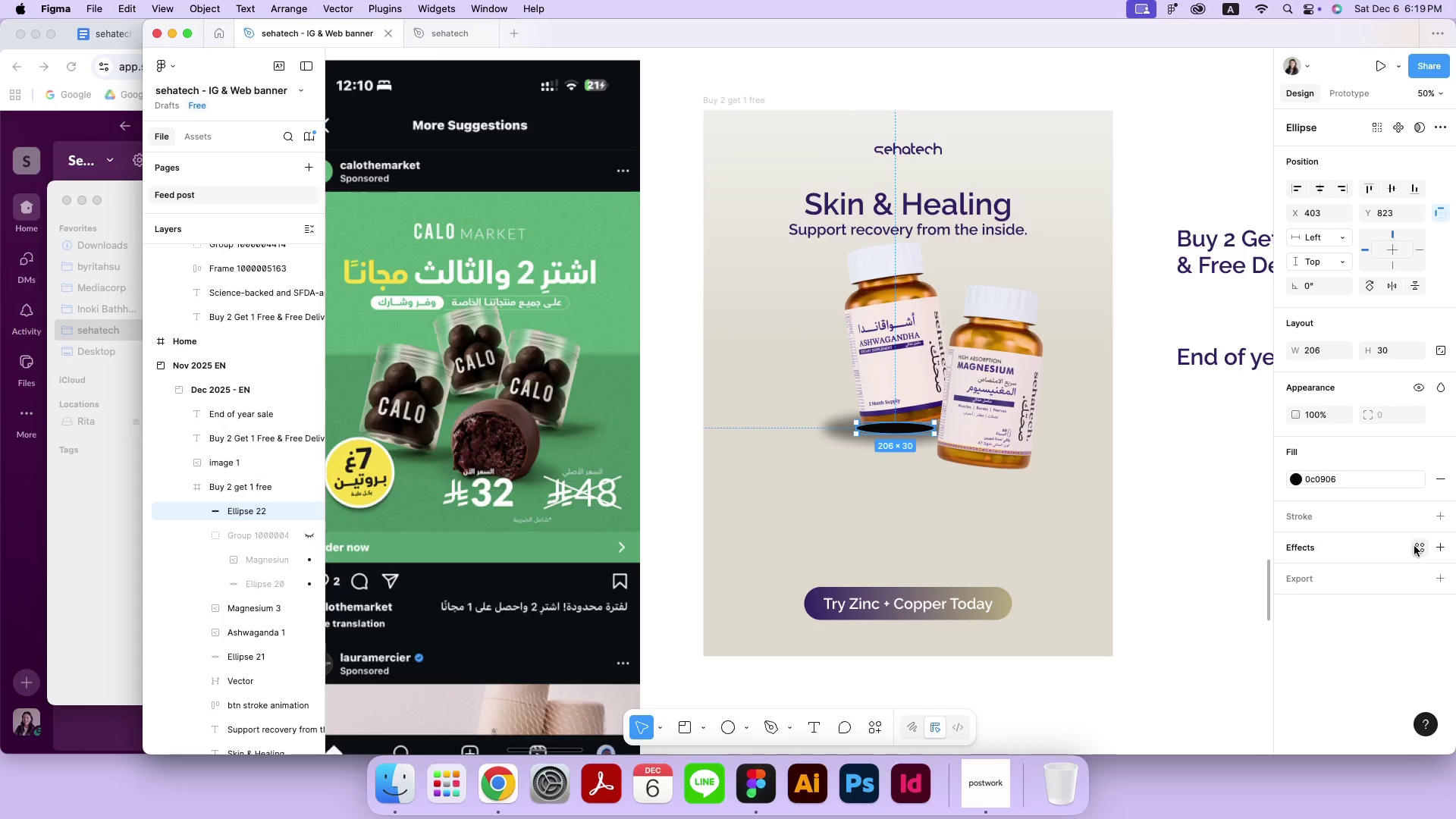 
left_click([1415, 548])
 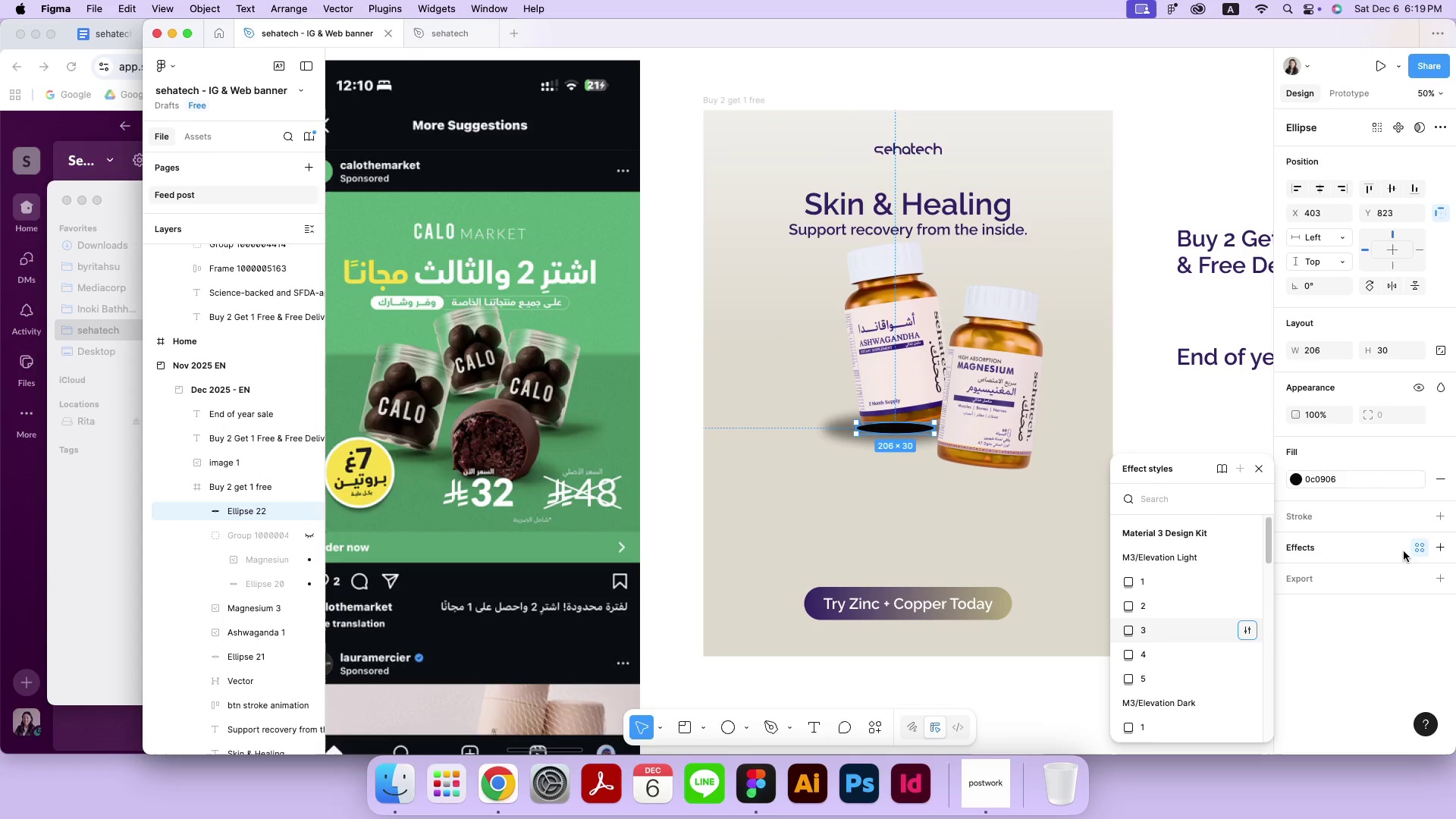 
left_click([1414, 548])
 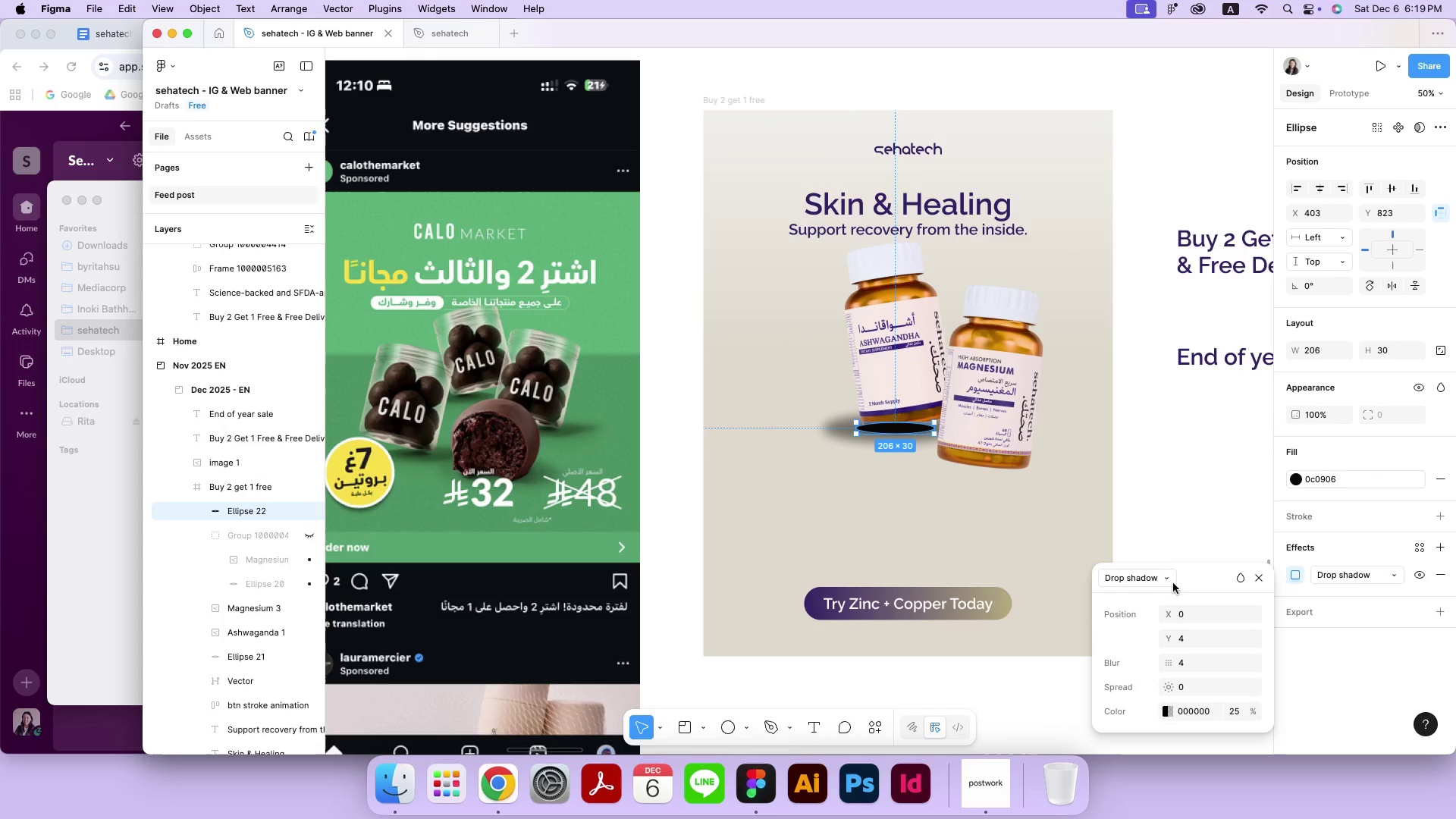 
left_click([1167, 577])
 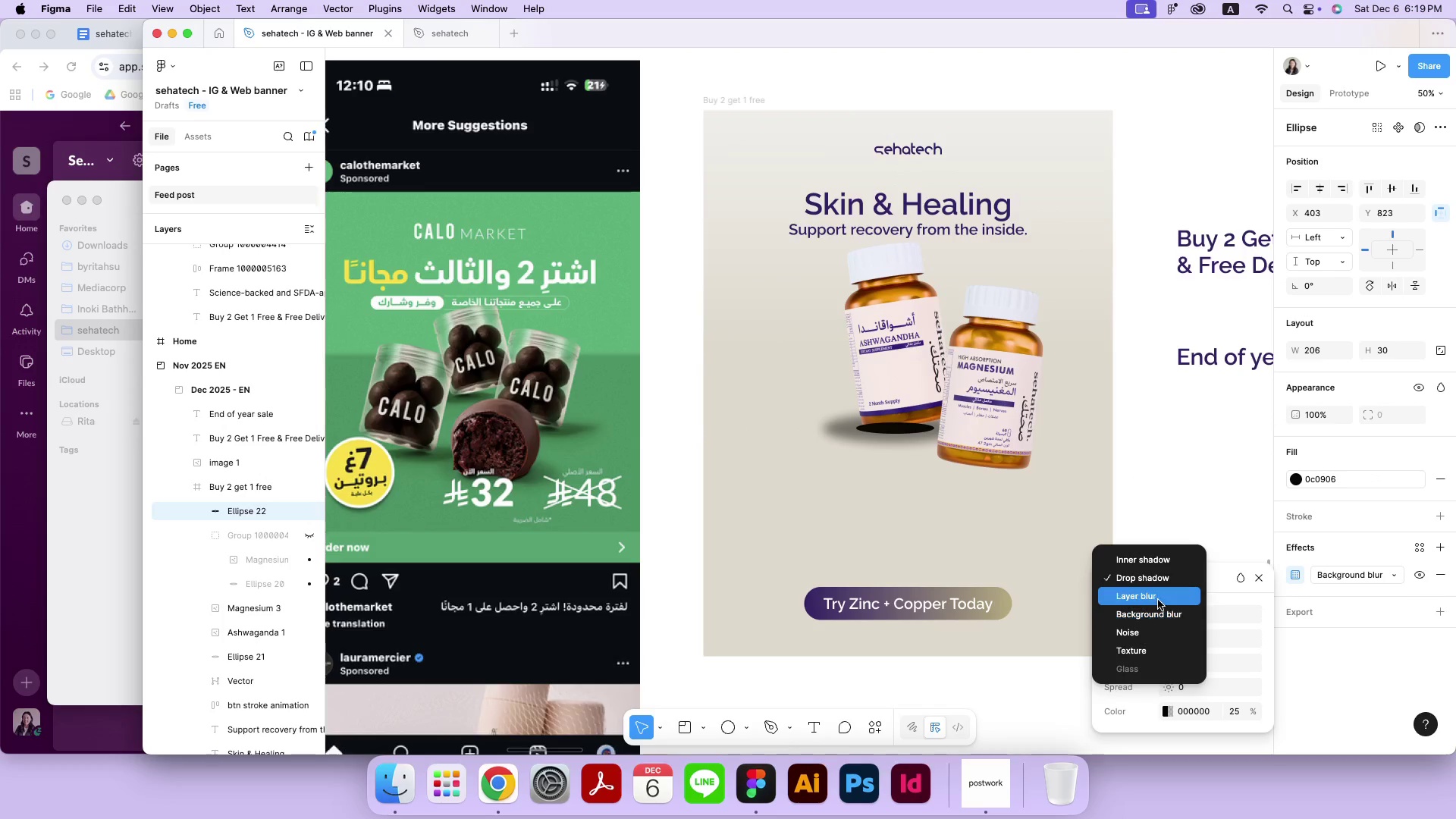 
left_click([1158, 598])
 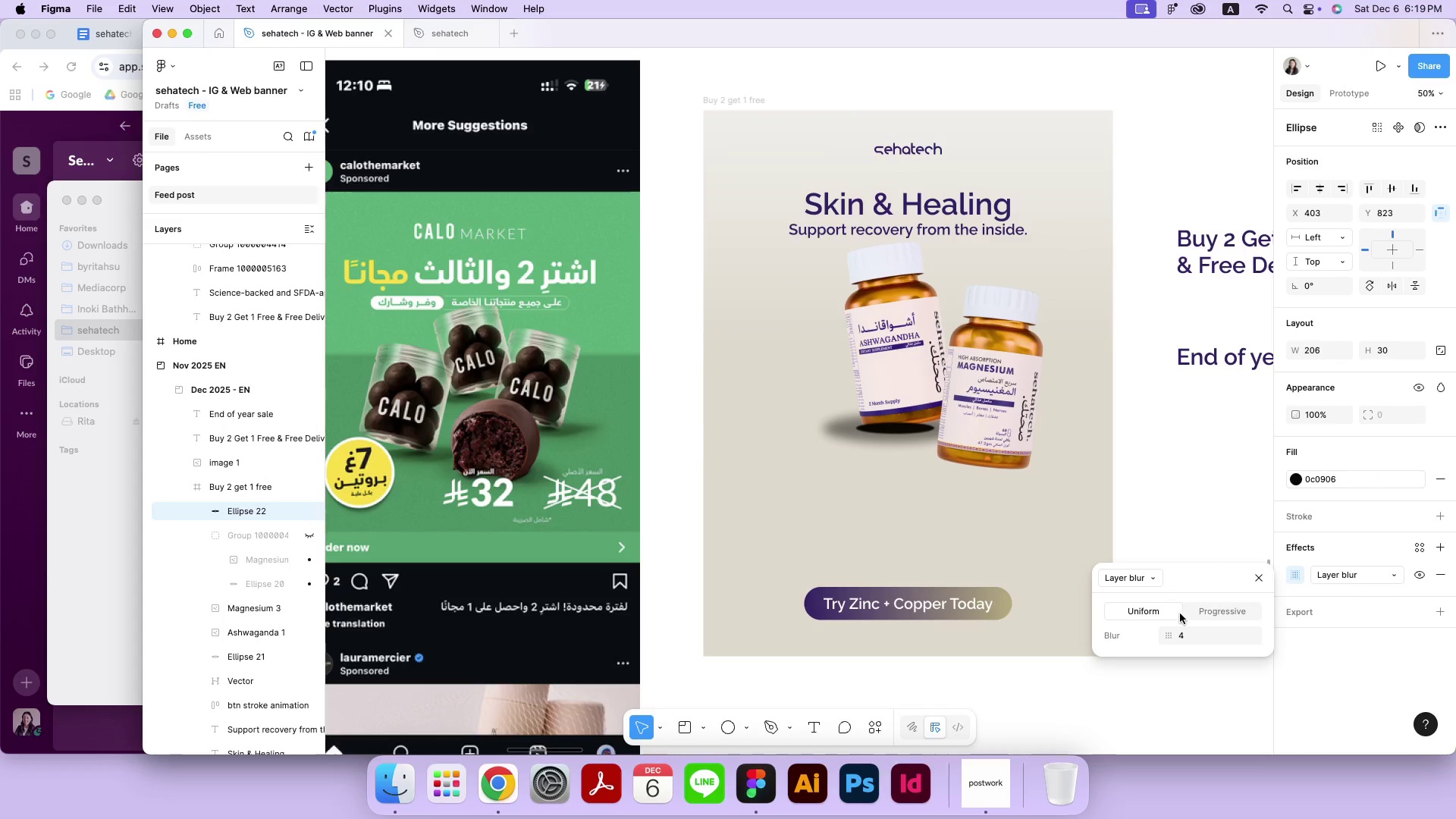 
type(10)
 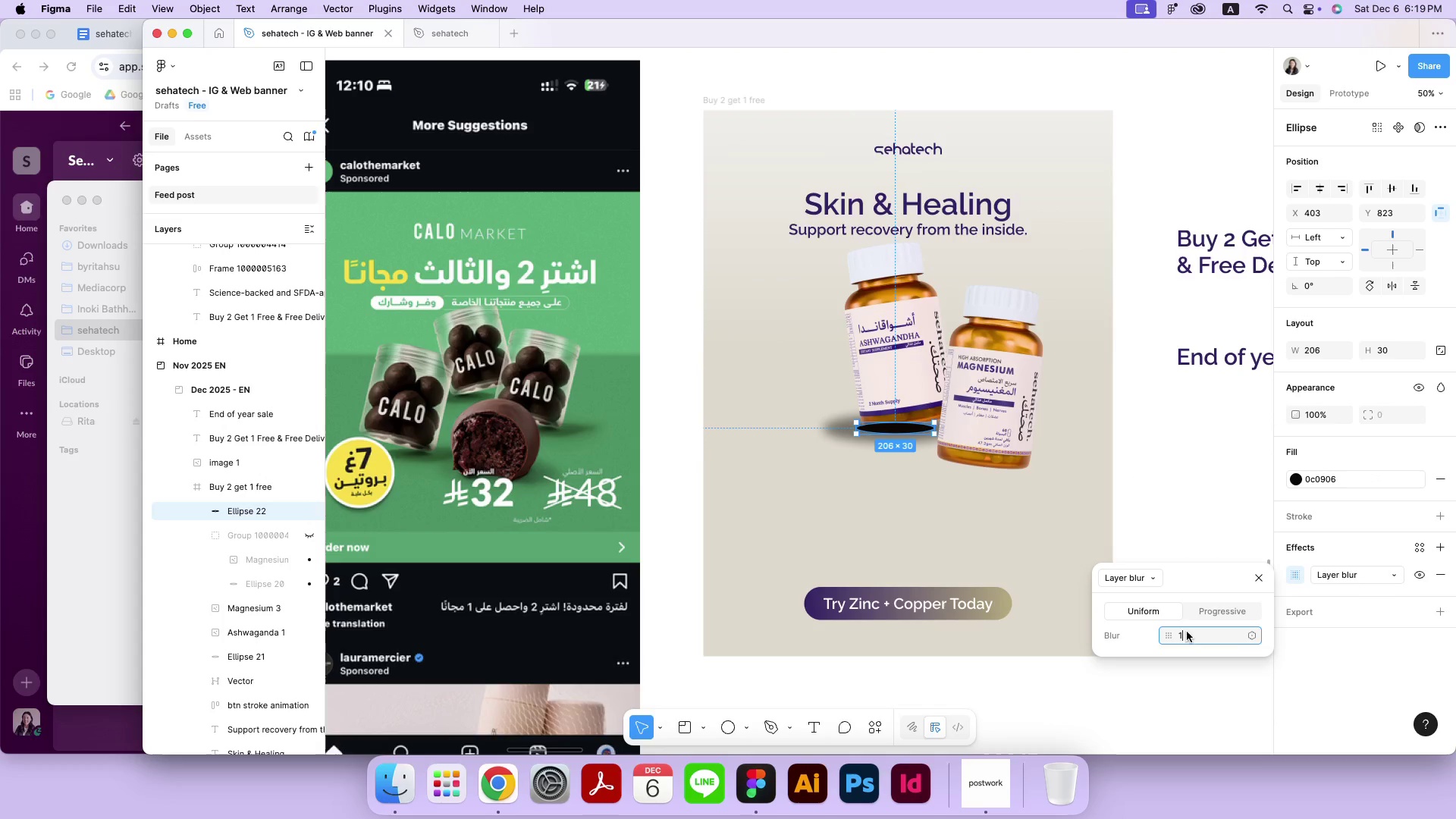 
key(Enter)
 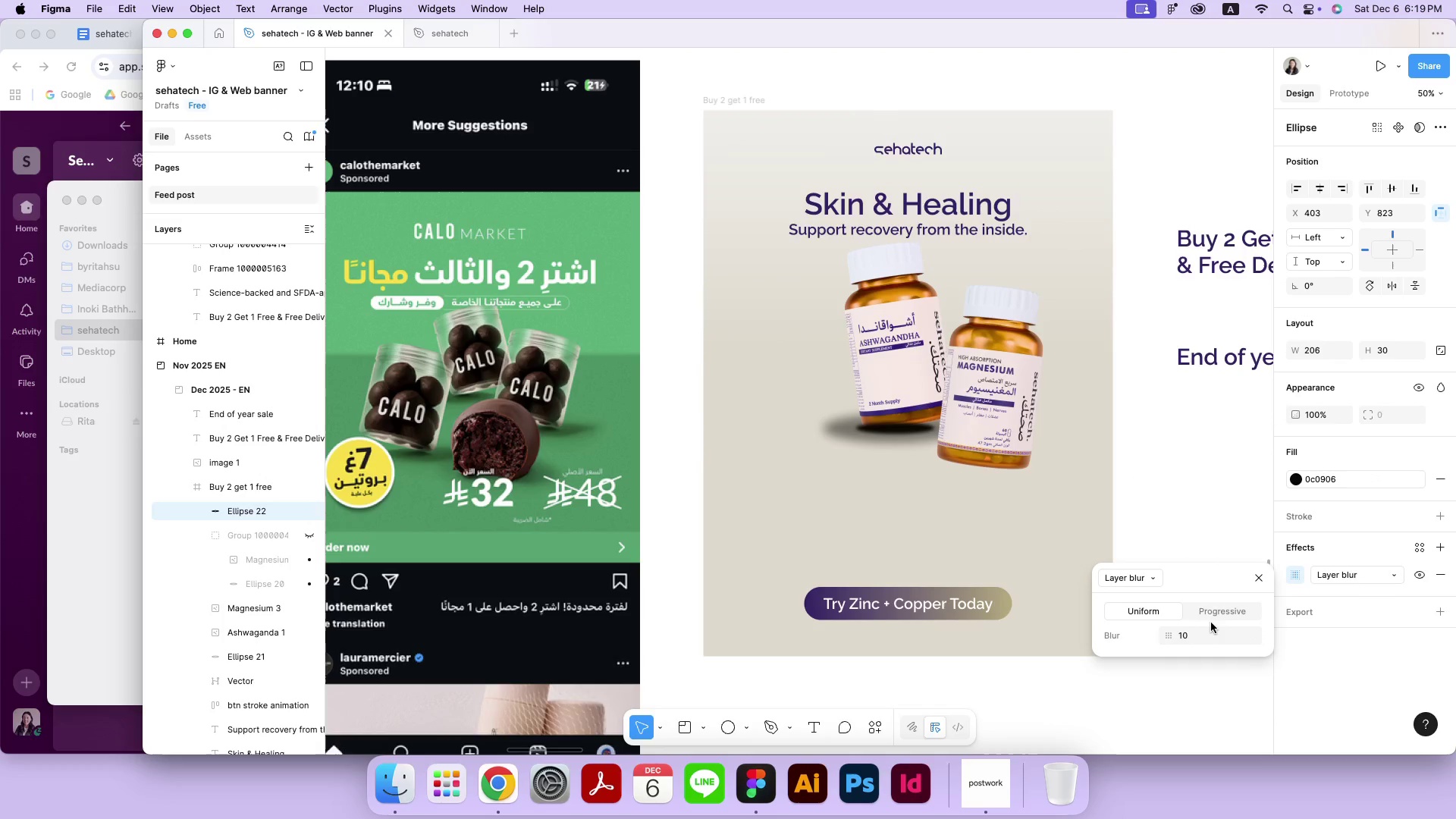 
left_click([1207, 636])
 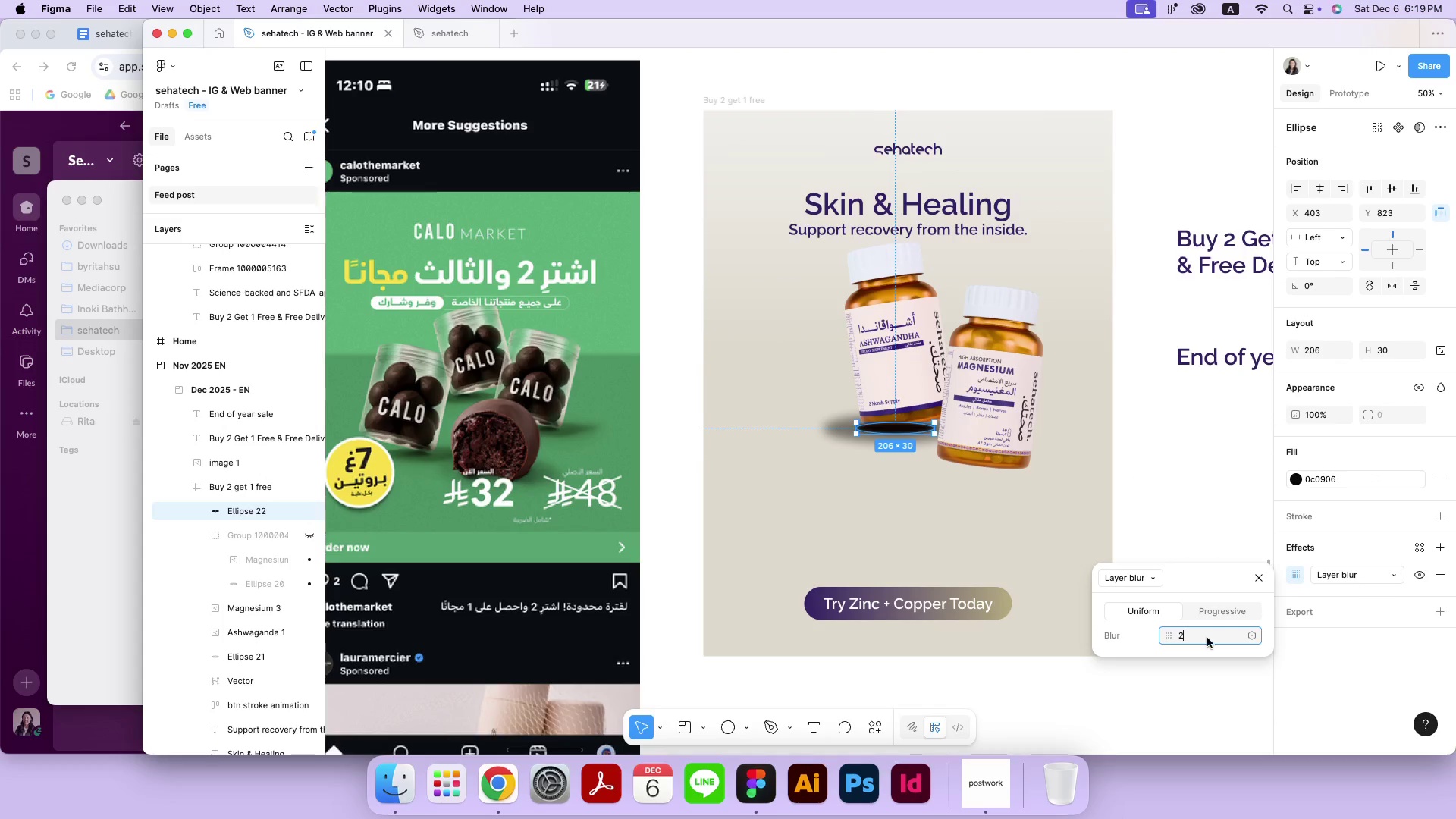 
type(20)
 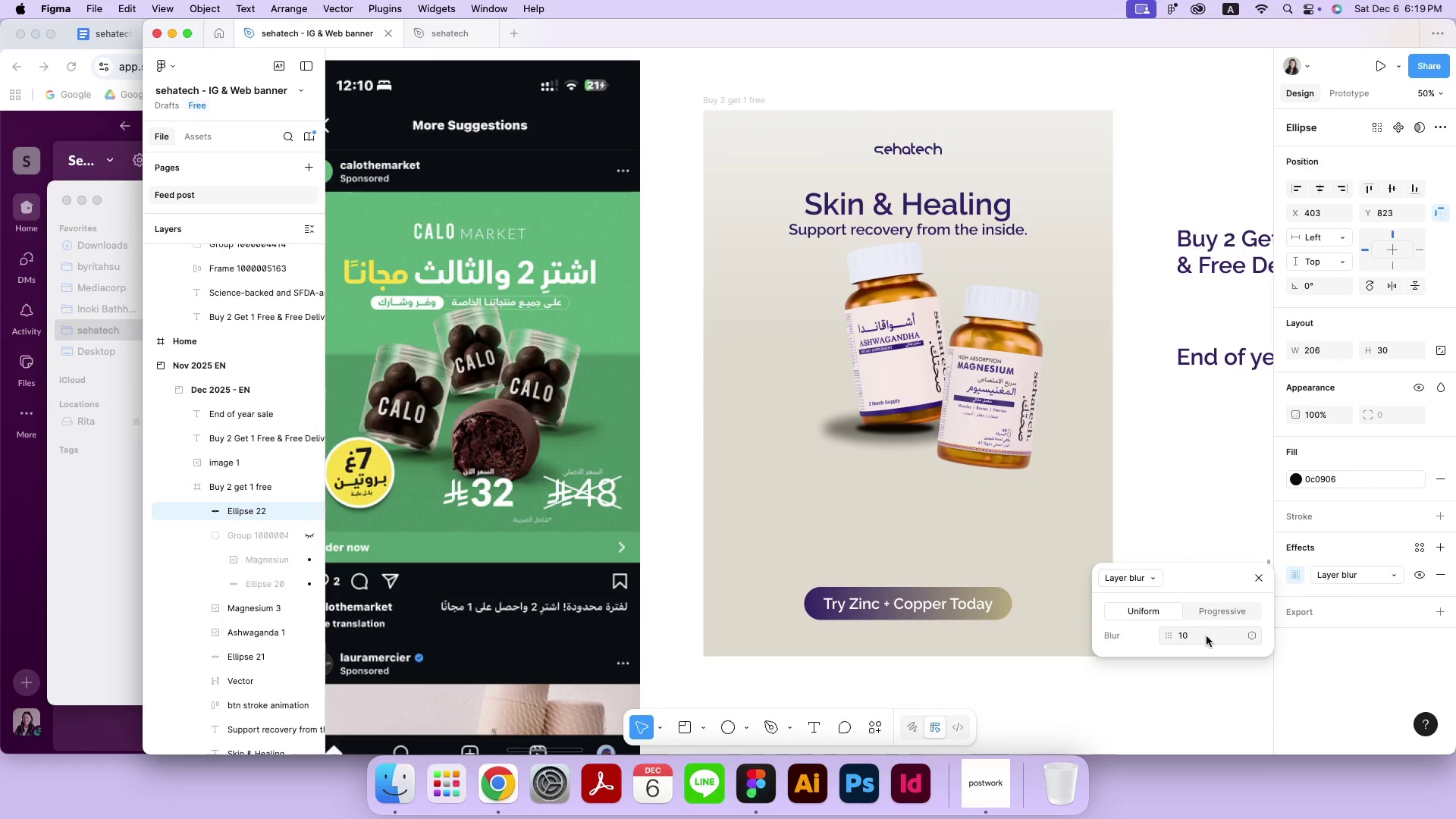 
key(Enter)
 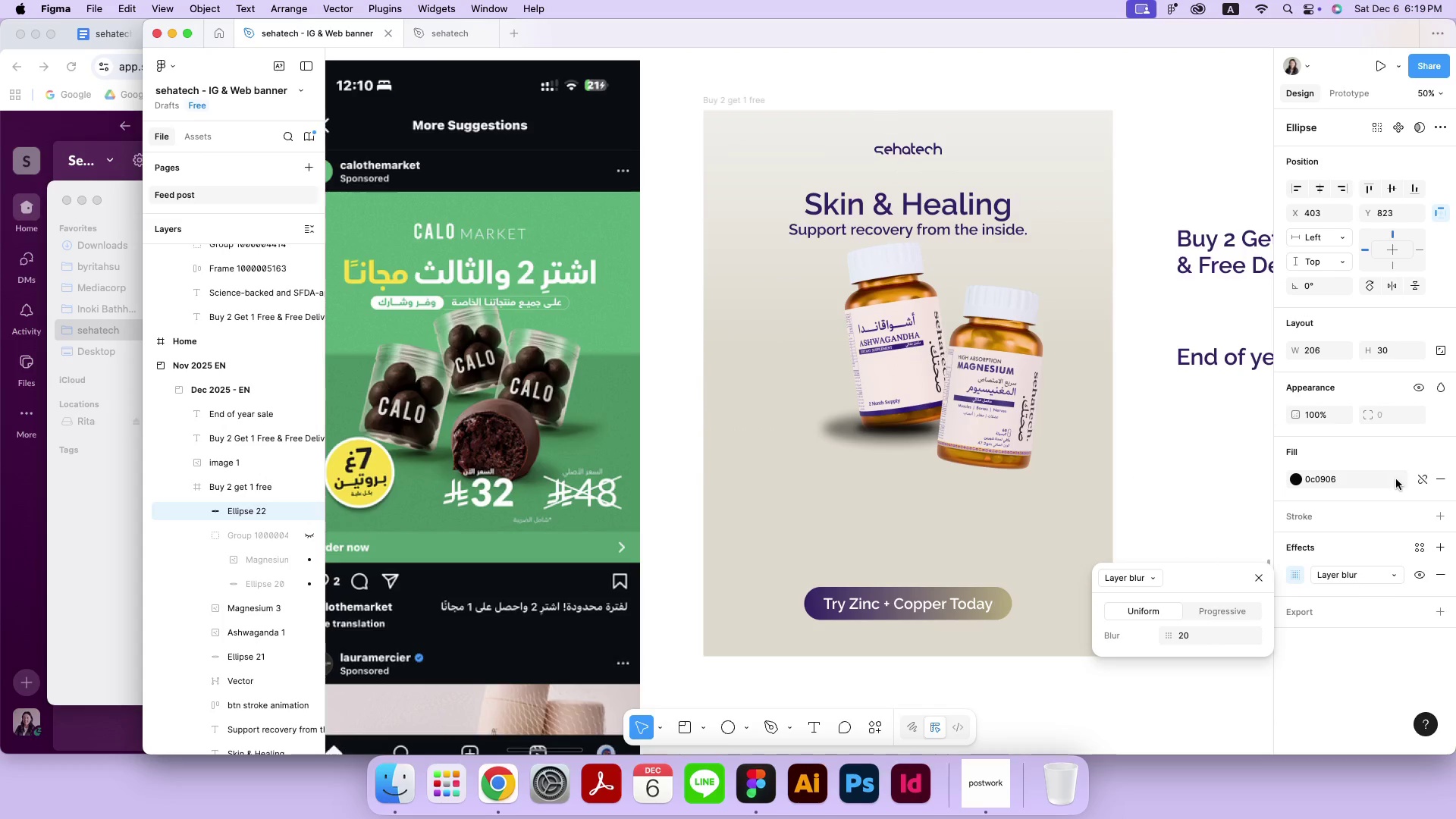 
left_click([1417, 479])
 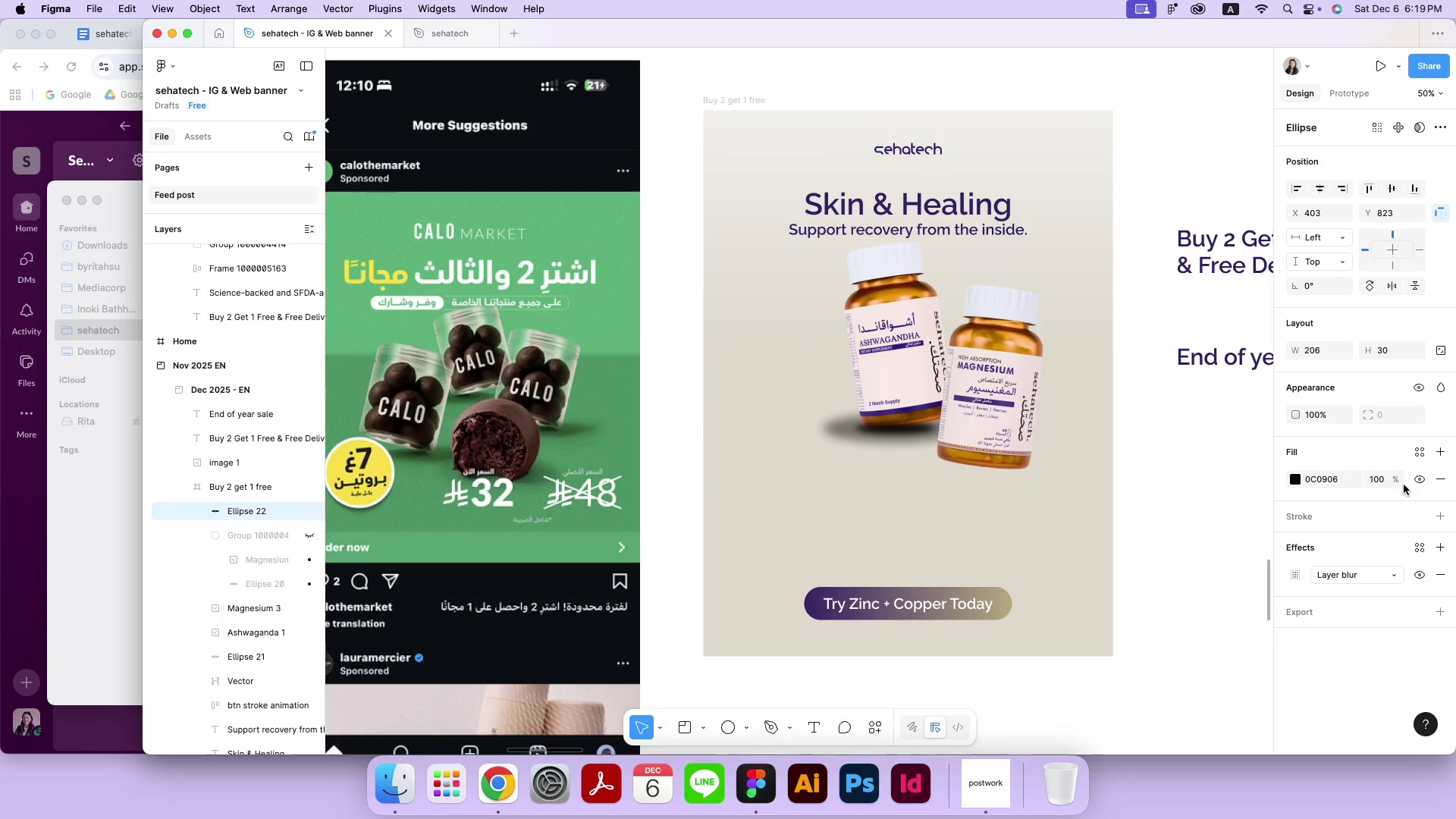 
left_click([1377, 479])
 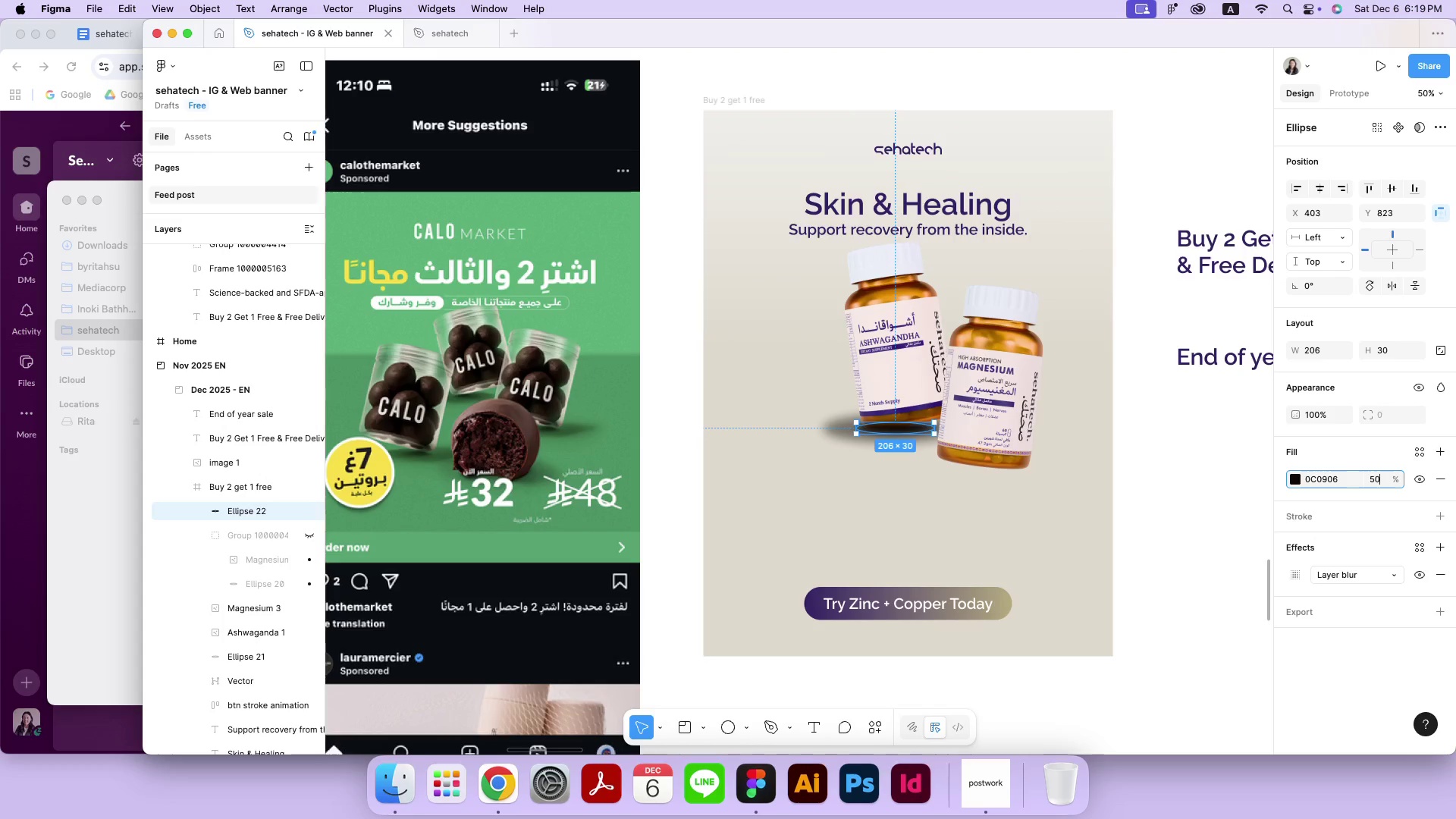 
type(50)
 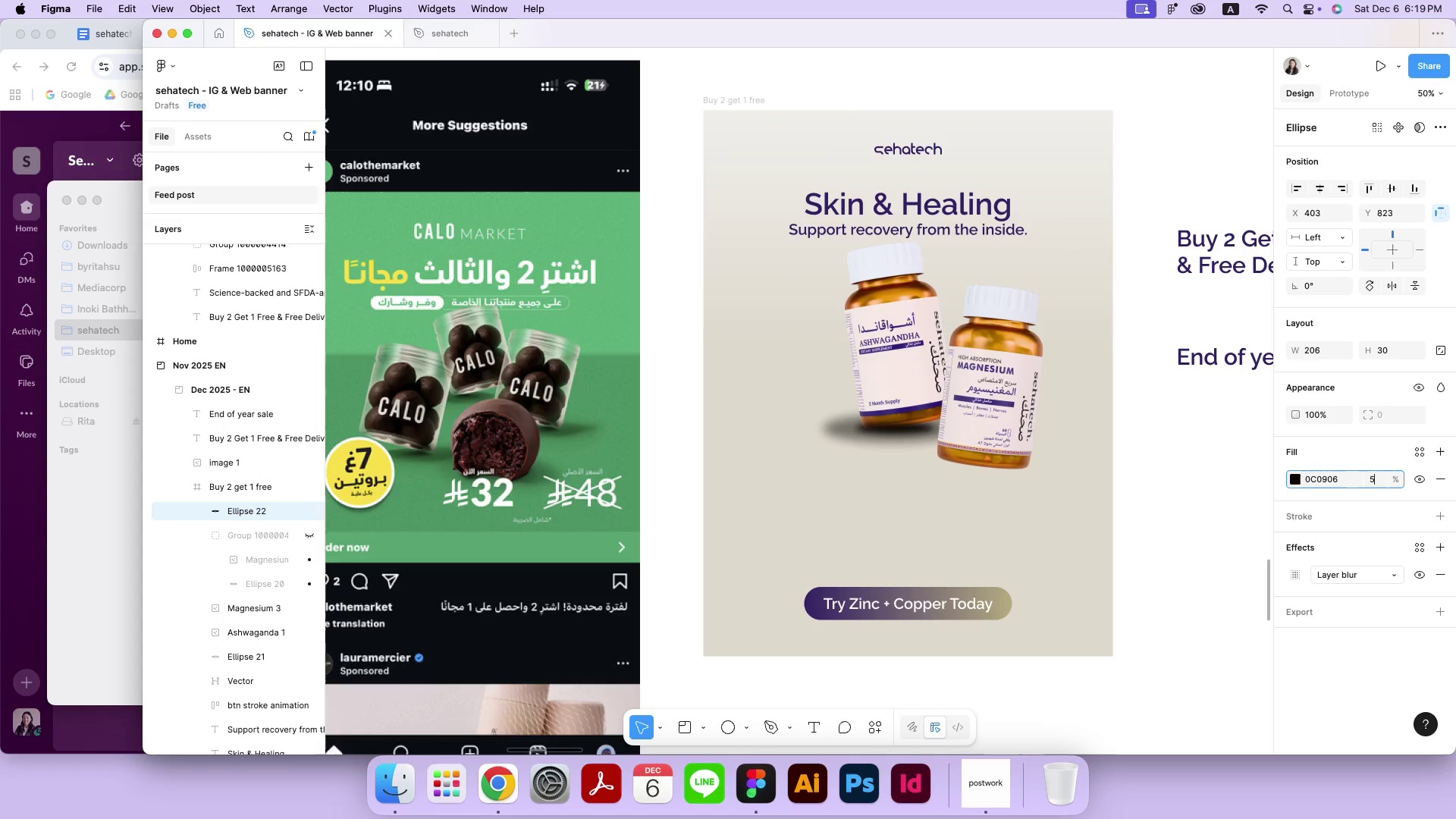 
key(Enter)
 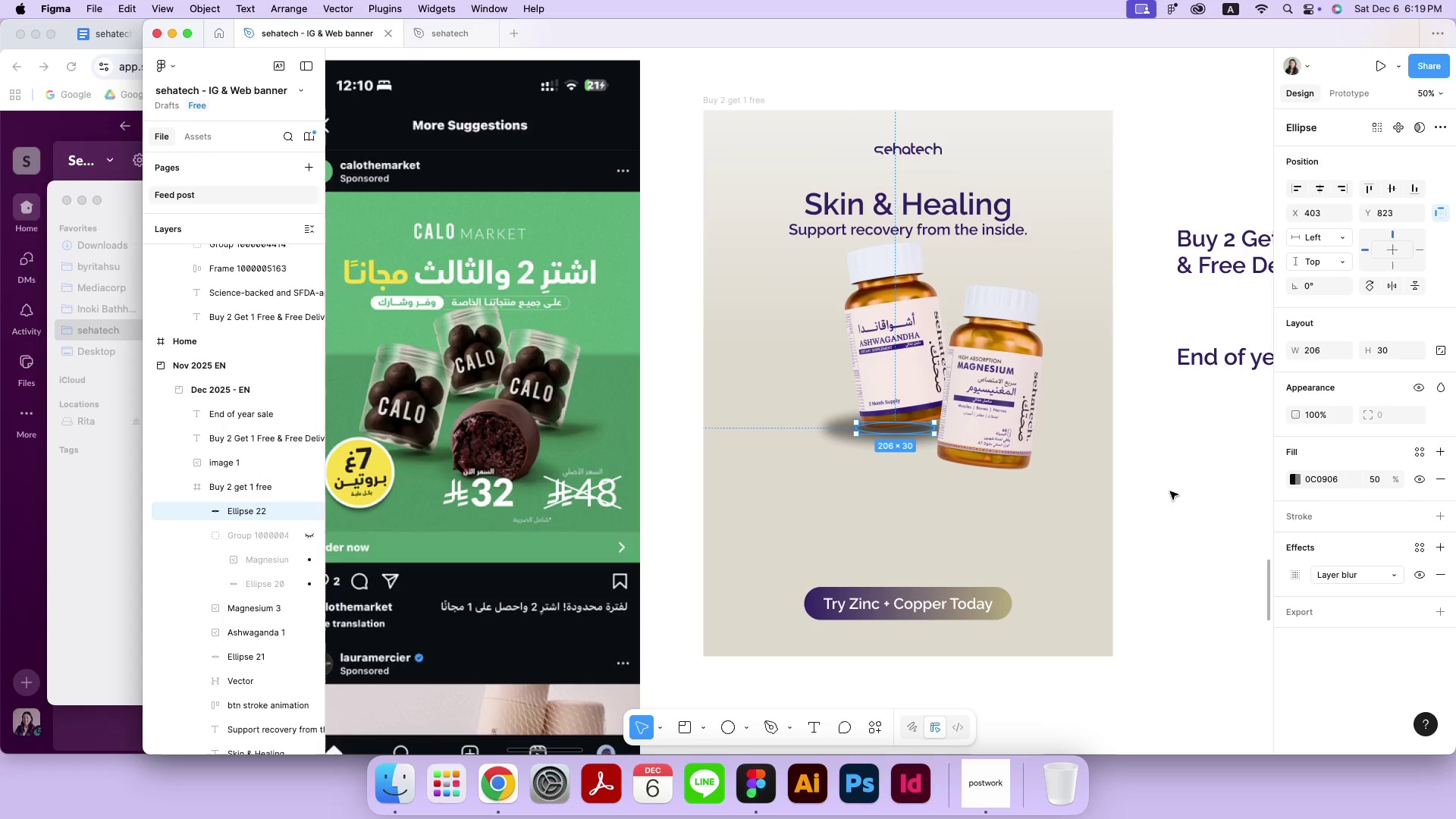 
left_click([1381, 477])
 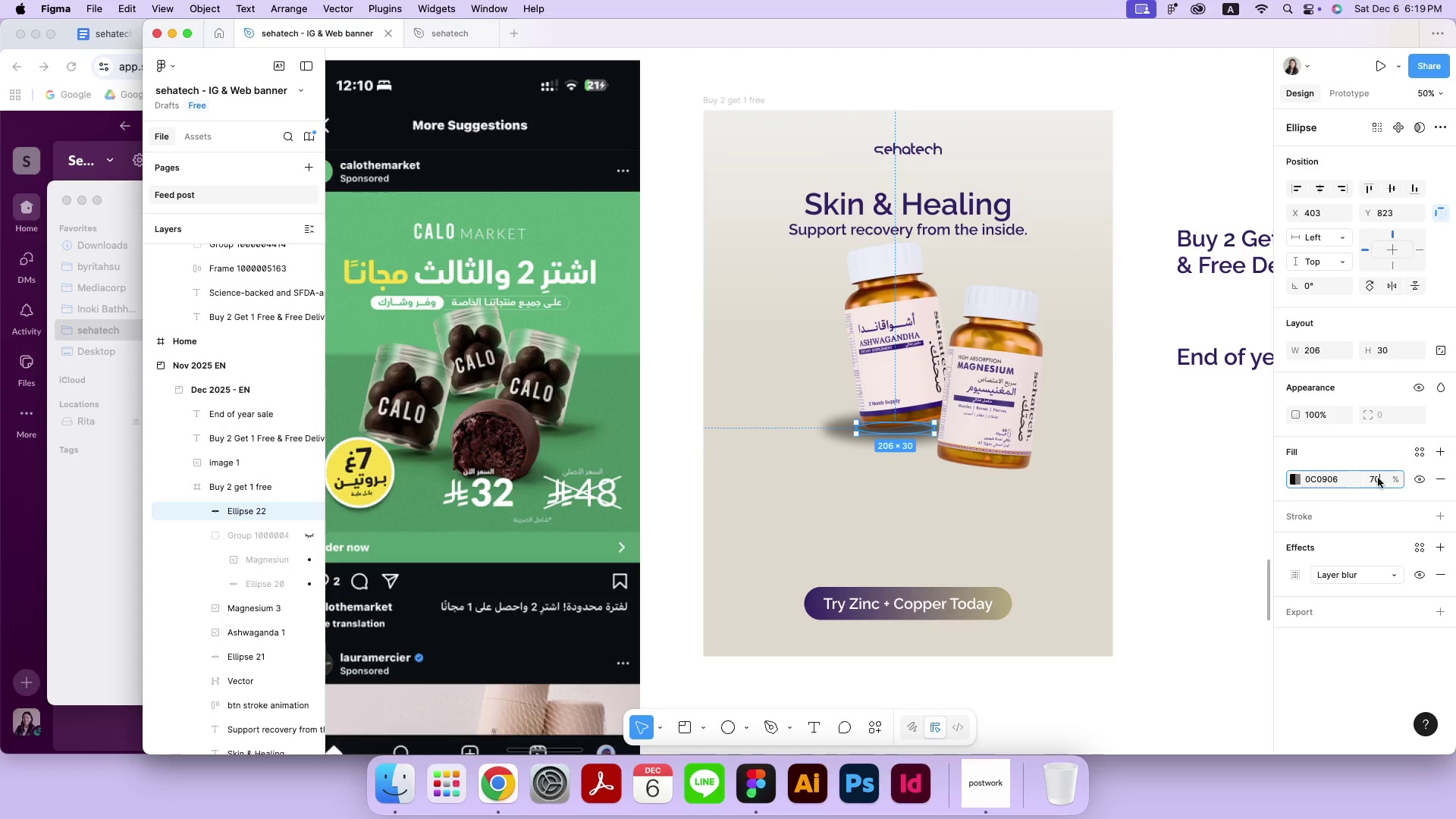 
type(70)
 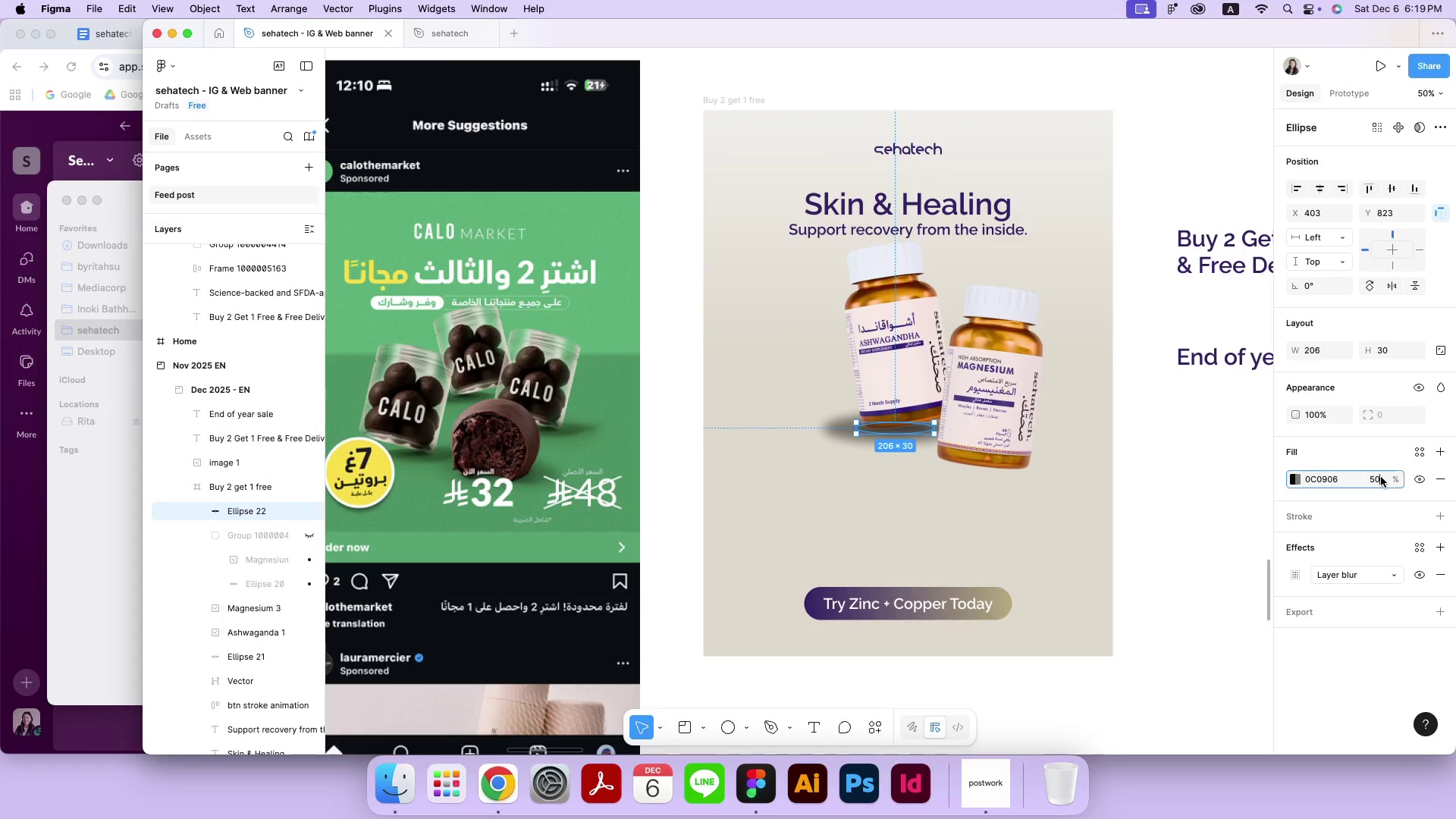 
key(Enter)
 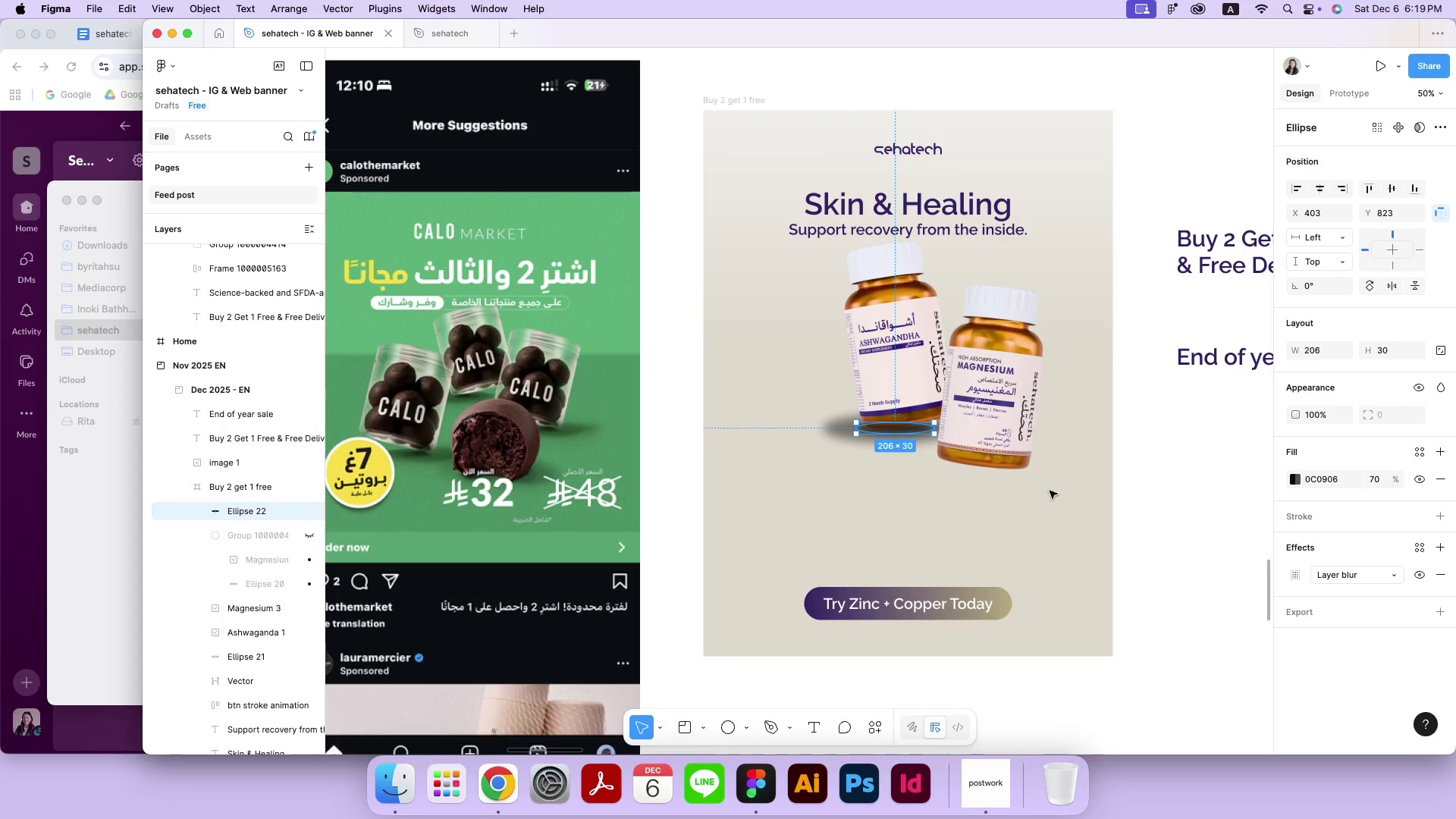 
left_click_drag(start_coordinate=[902, 430], to_coordinate=[897, 428])
 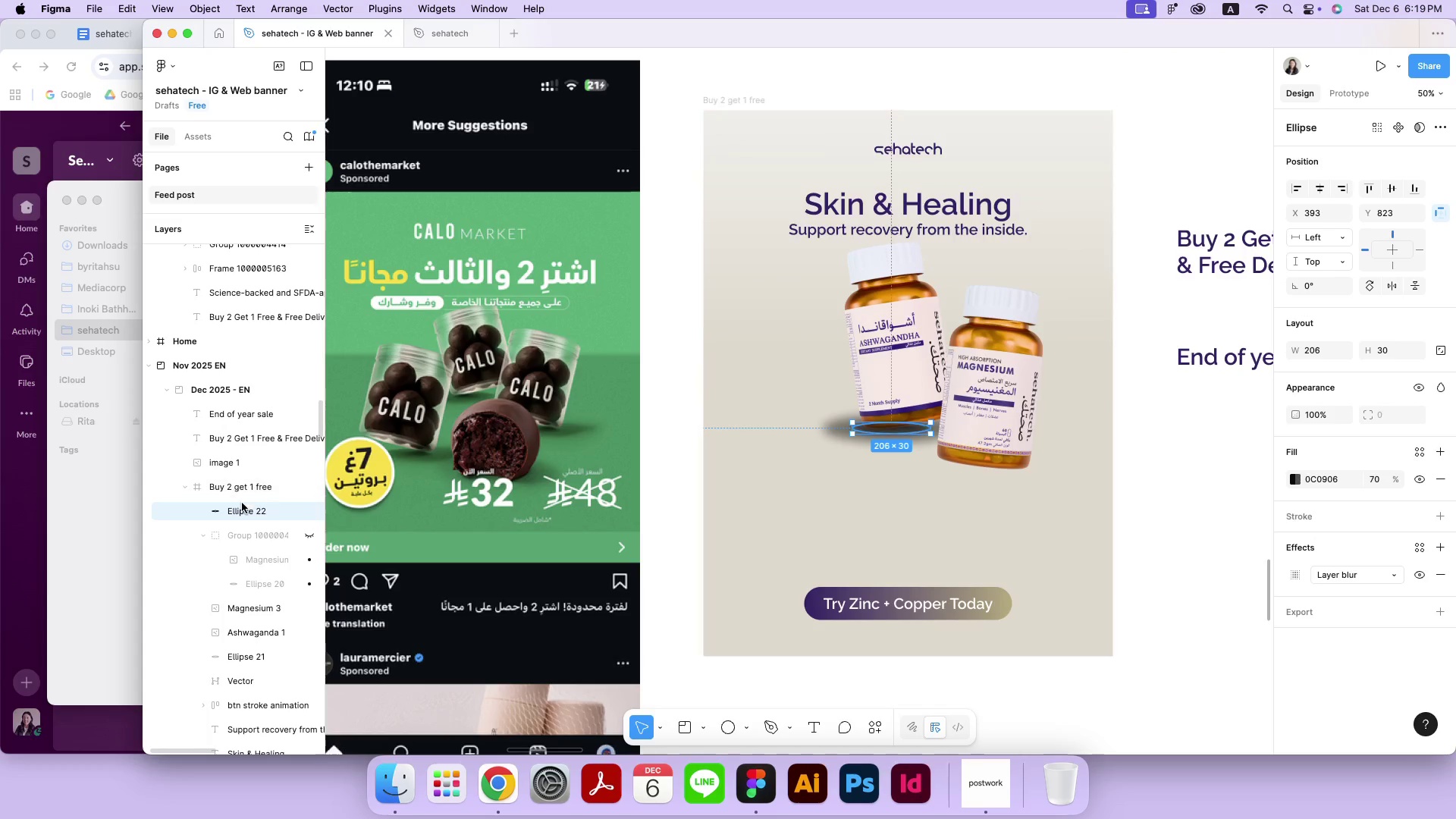 
left_click([202, 541])
 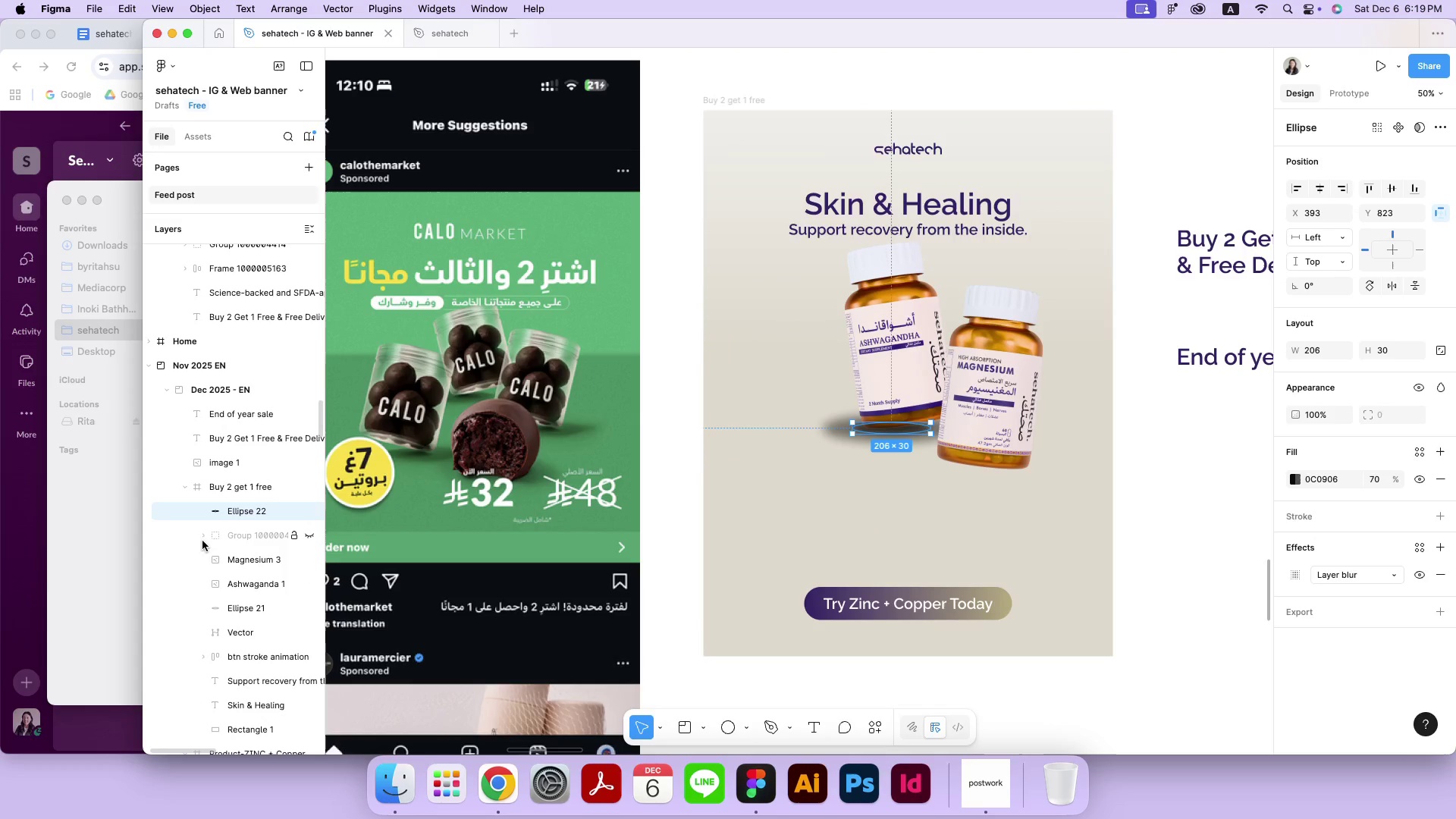 
left_click_drag(start_coordinate=[243, 509], to_coordinate=[233, 589])
 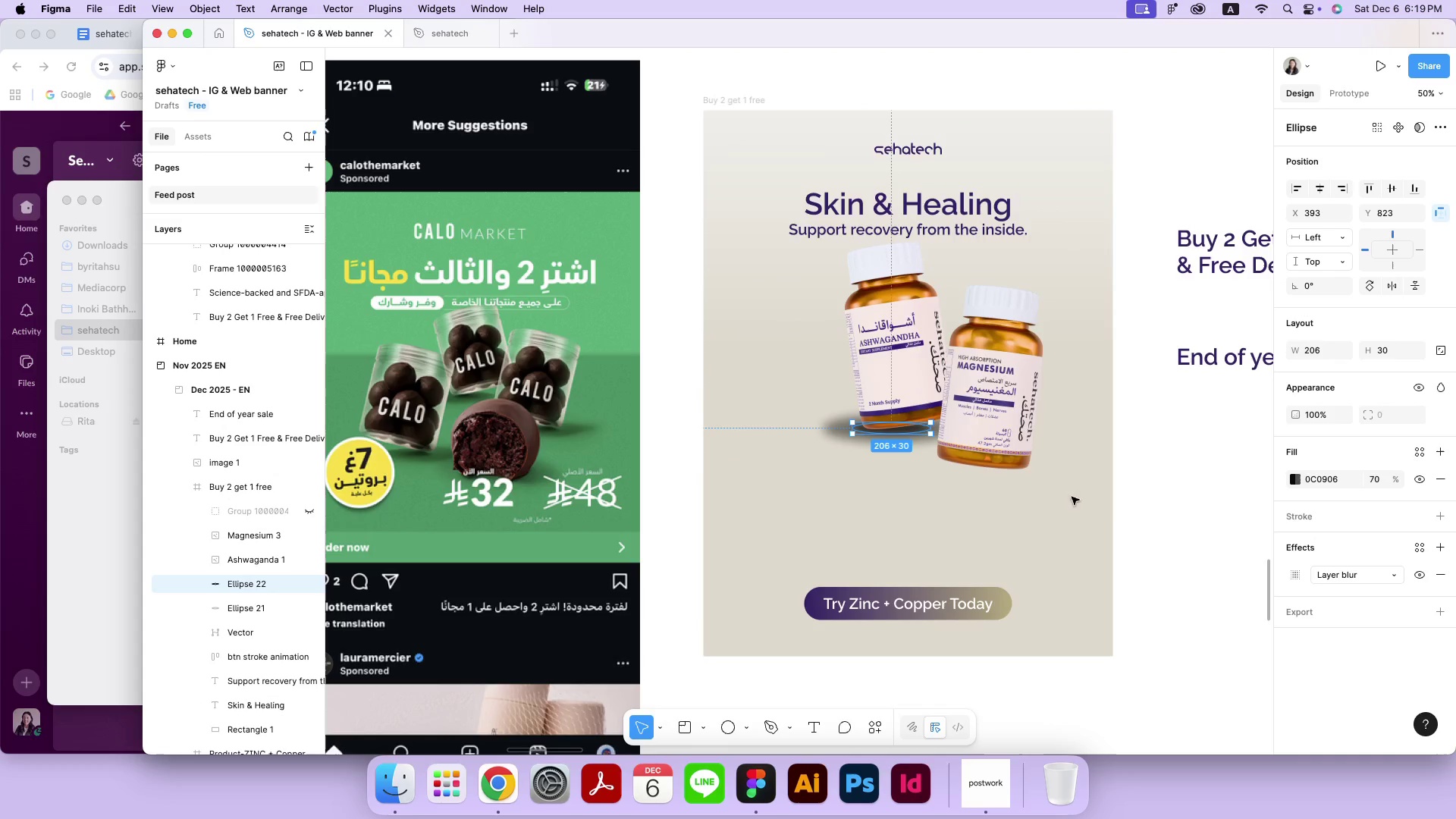 
key(ArrowUp)
 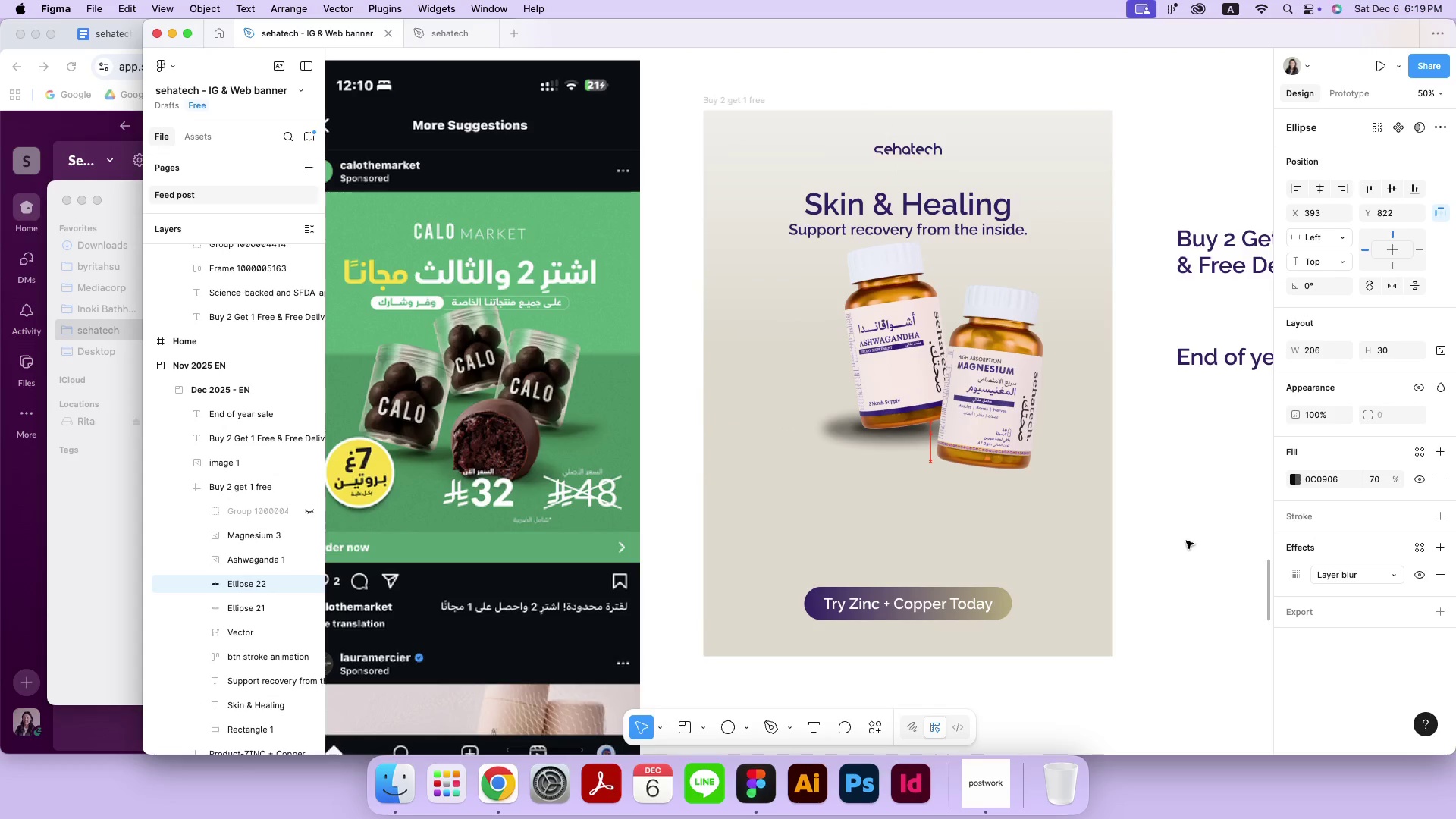 
key(ArrowUp)
 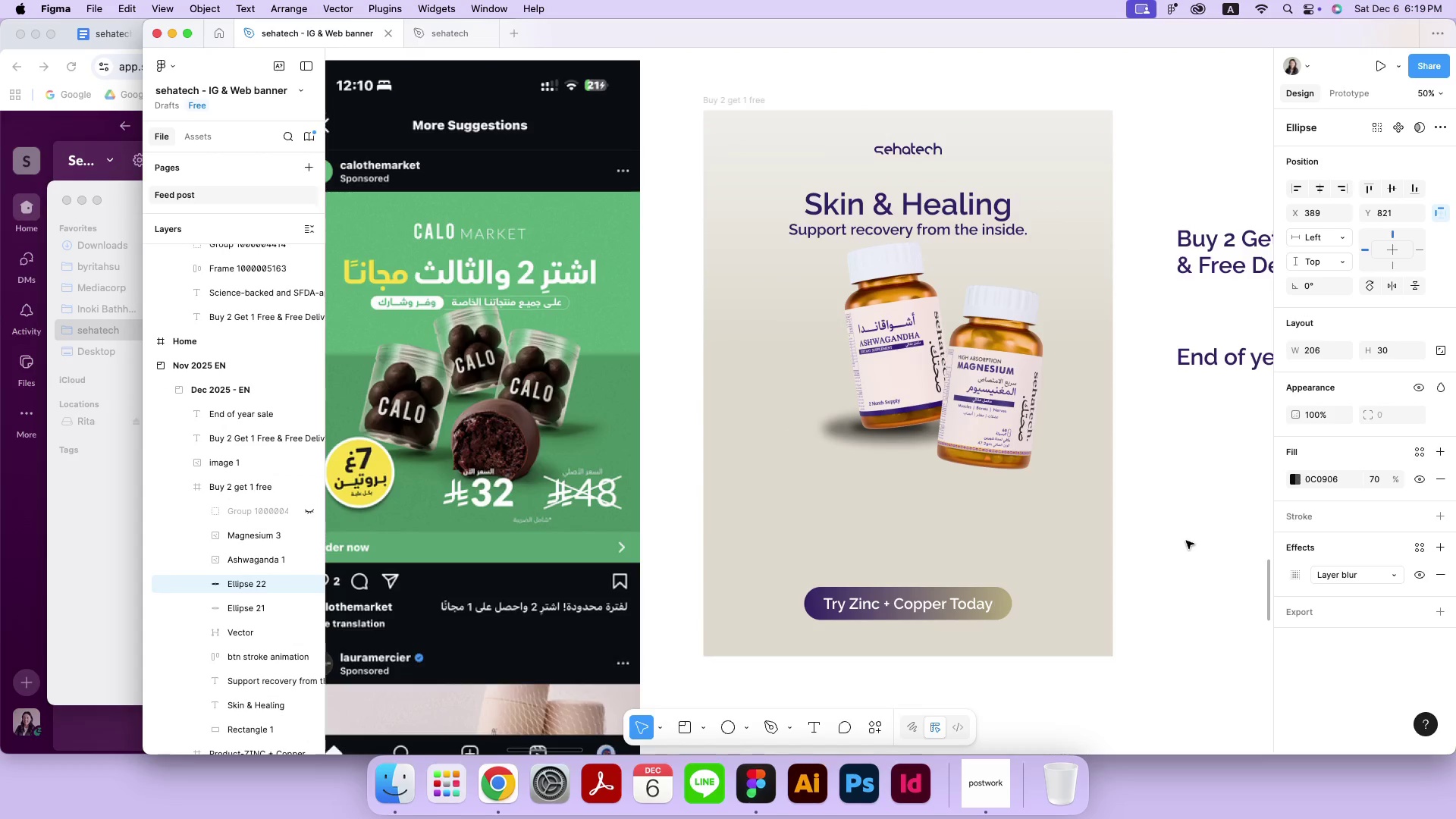 
hold_key(key=ArrowLeft, duration=0.9)
 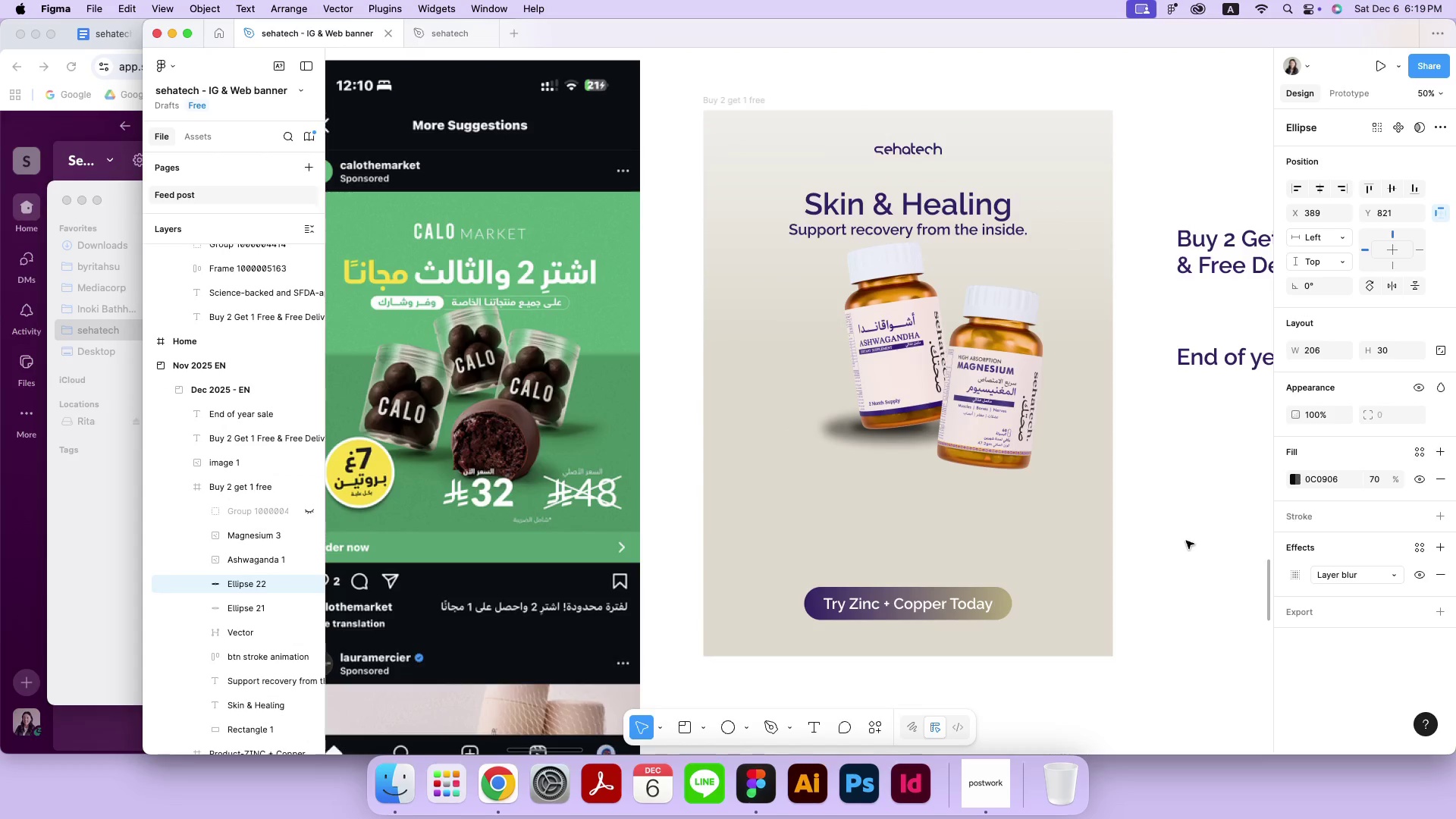 
key(ArrowDown)
 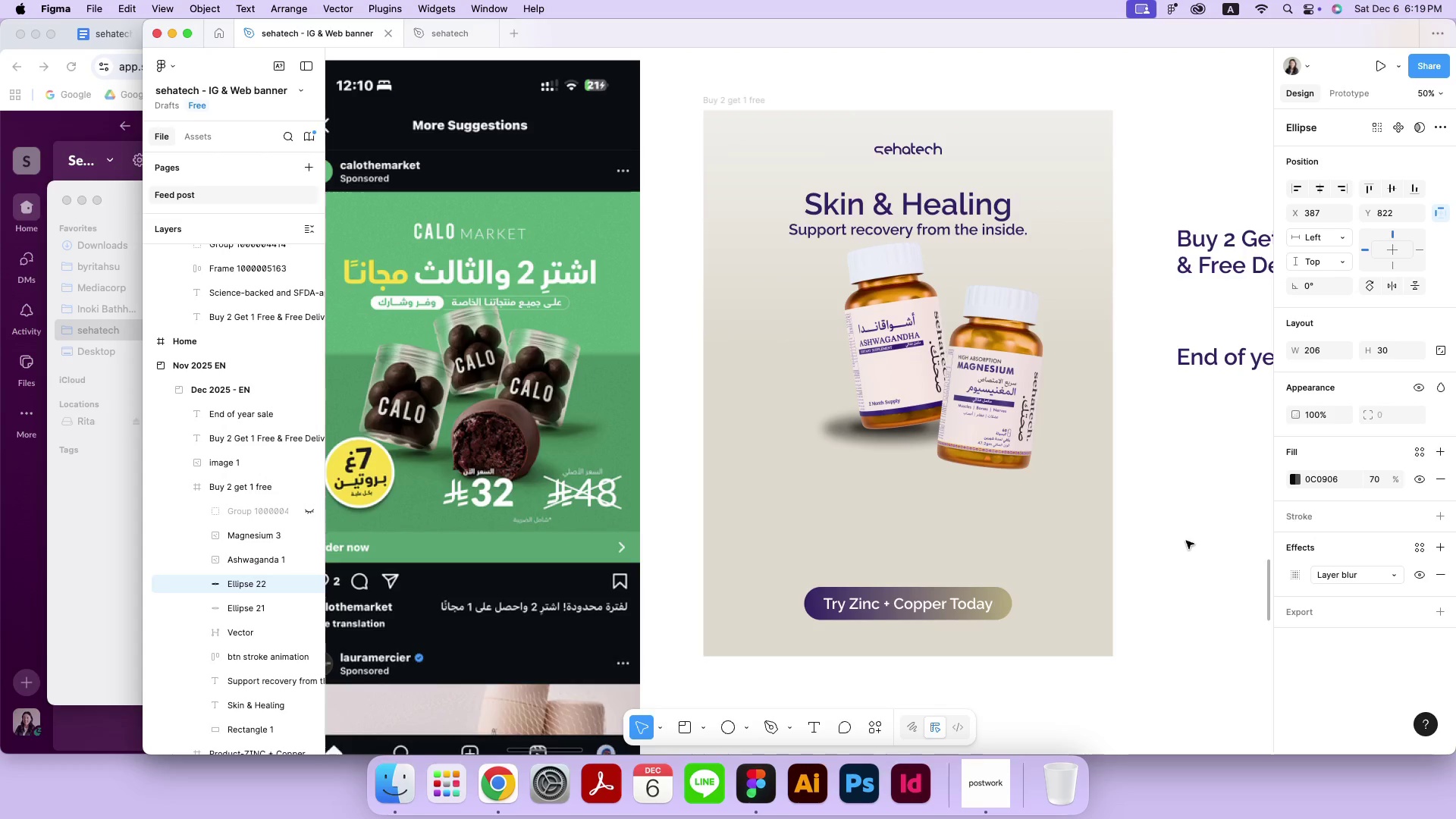 
key(ArrowDown)
 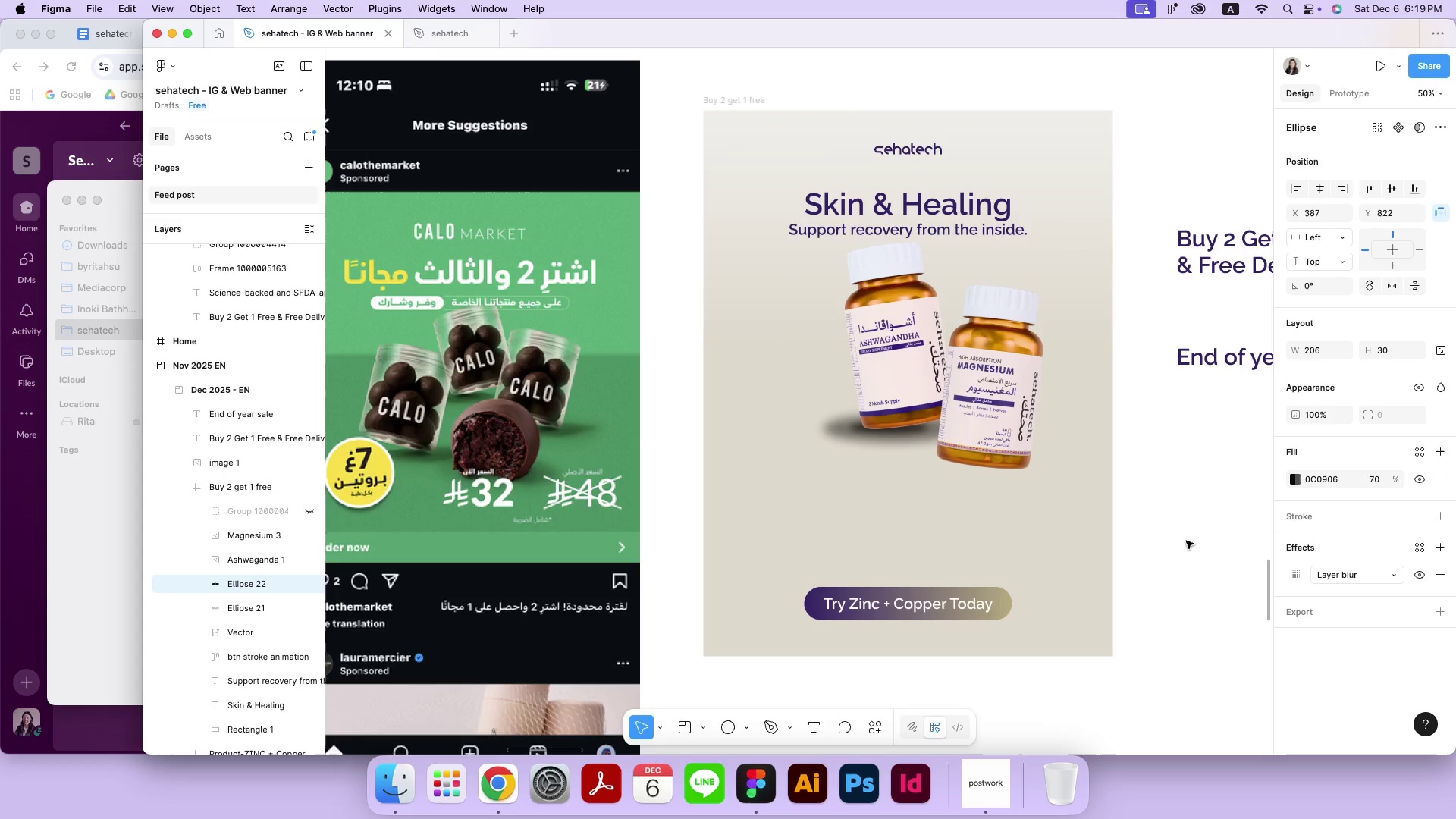 
key(ArrowDown)
 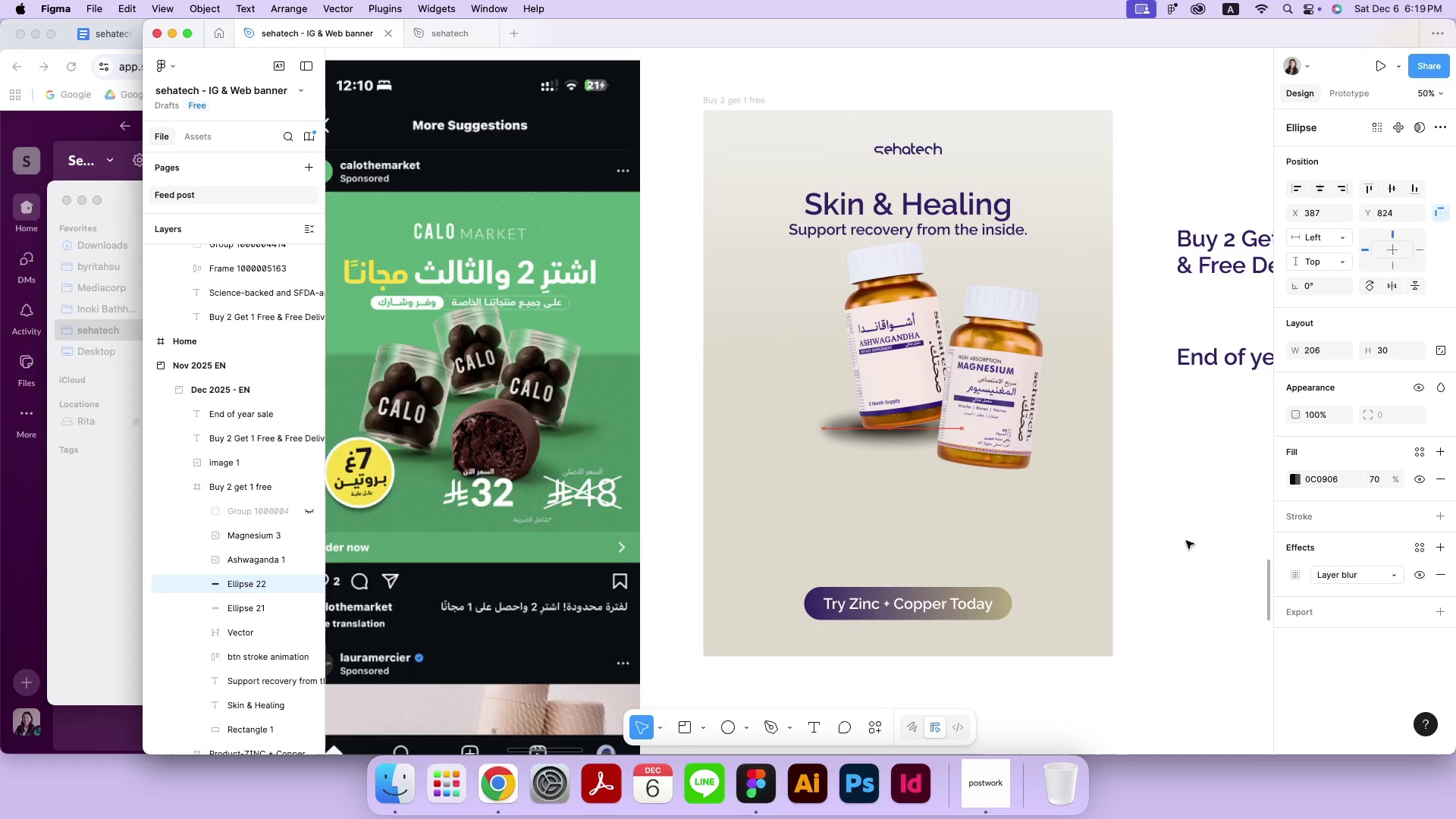 
key(ArrowDown)
 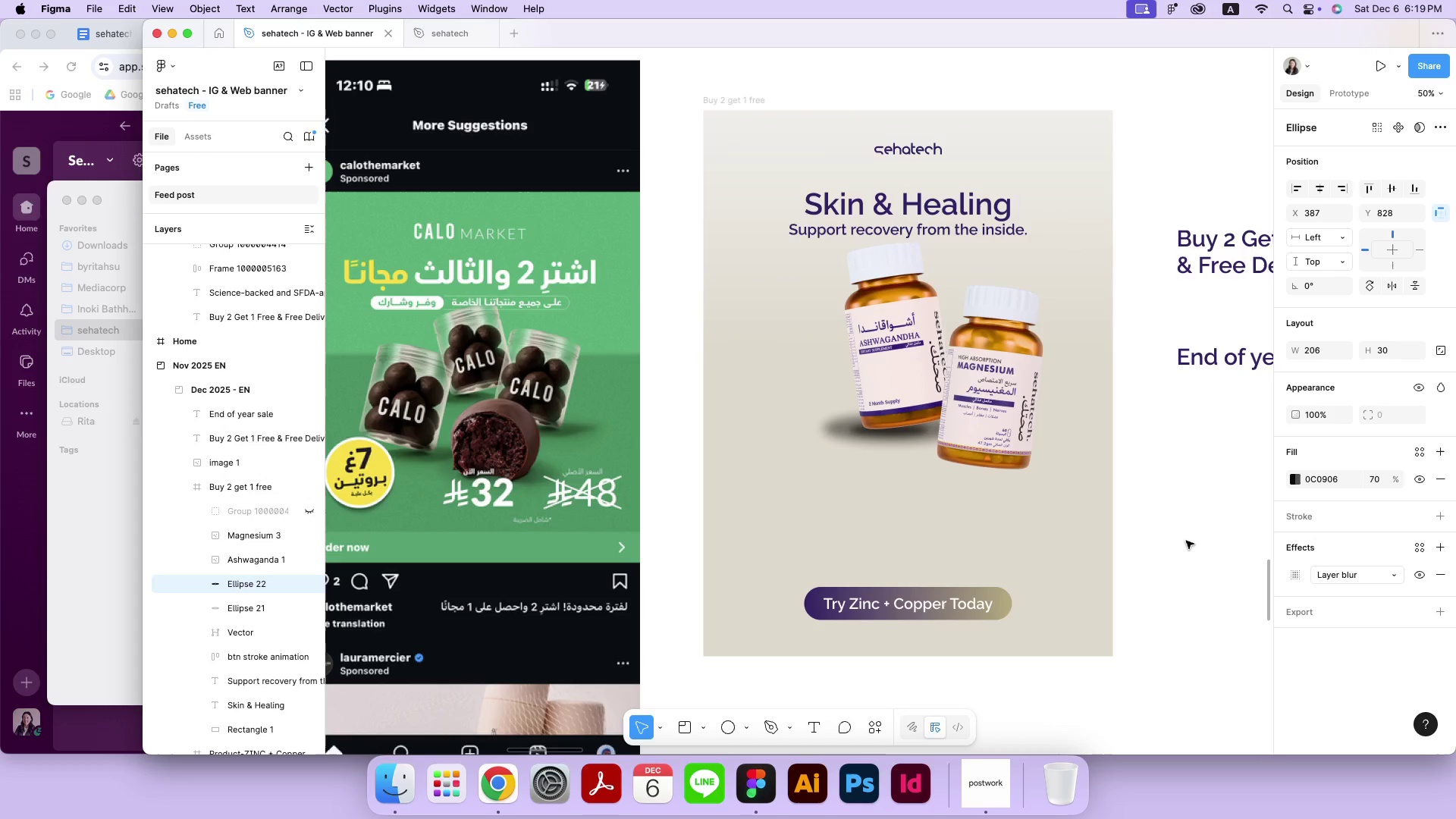 
hold_key(key=ArrowDown, duration=0.67)
 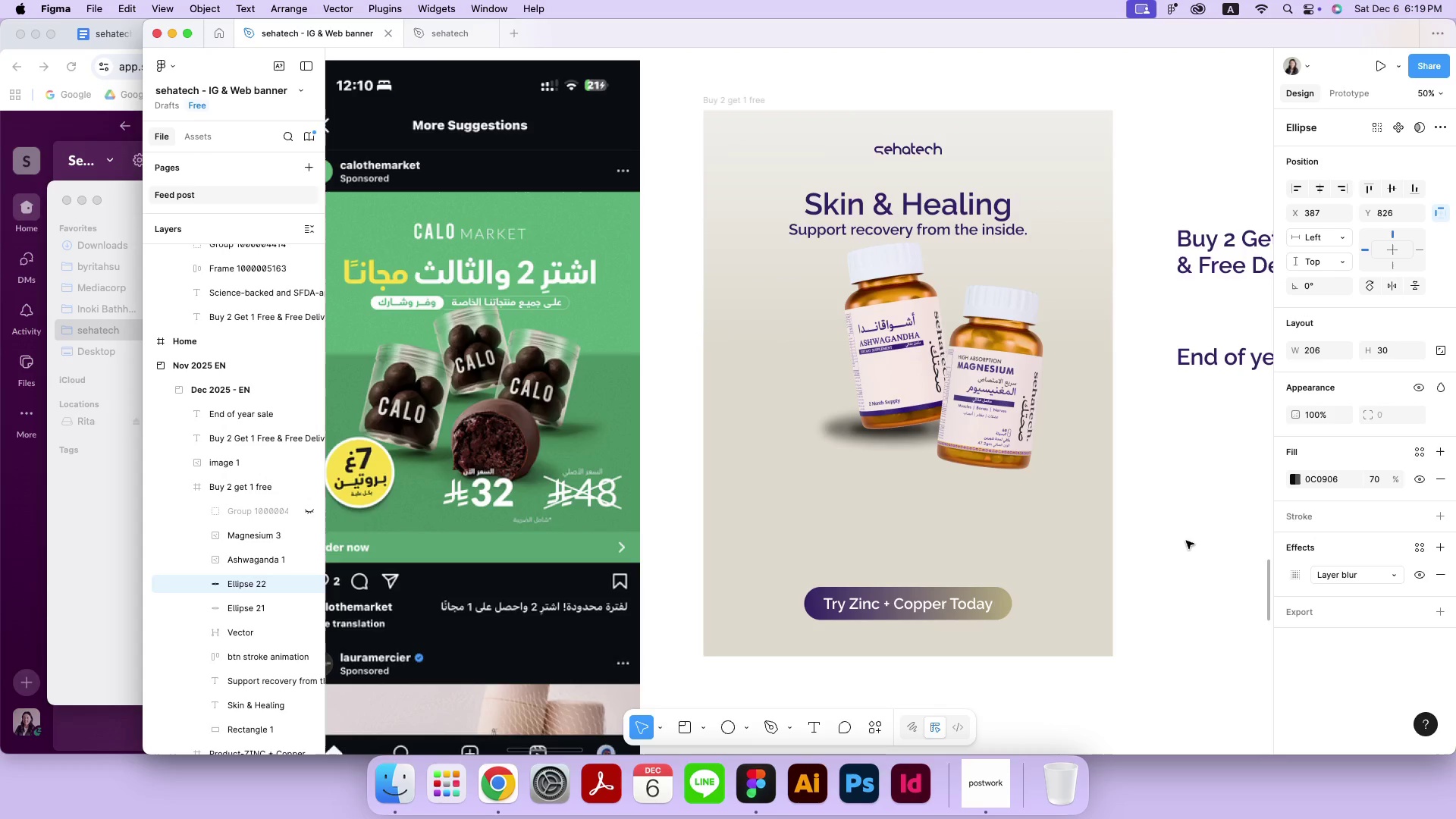 
key(Meta+Equal)
 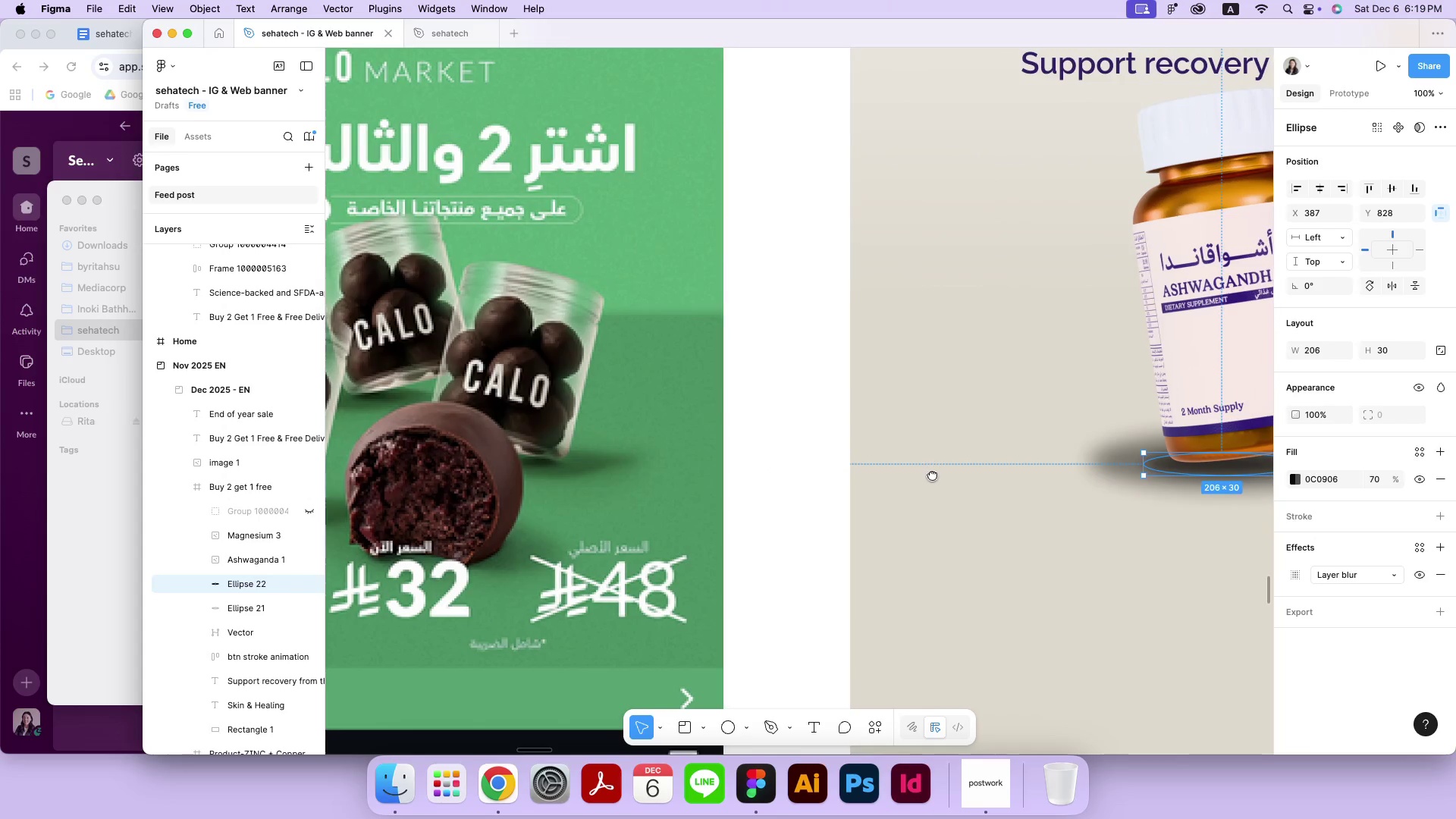 
hold_key(key=Space, duration=1.14)
 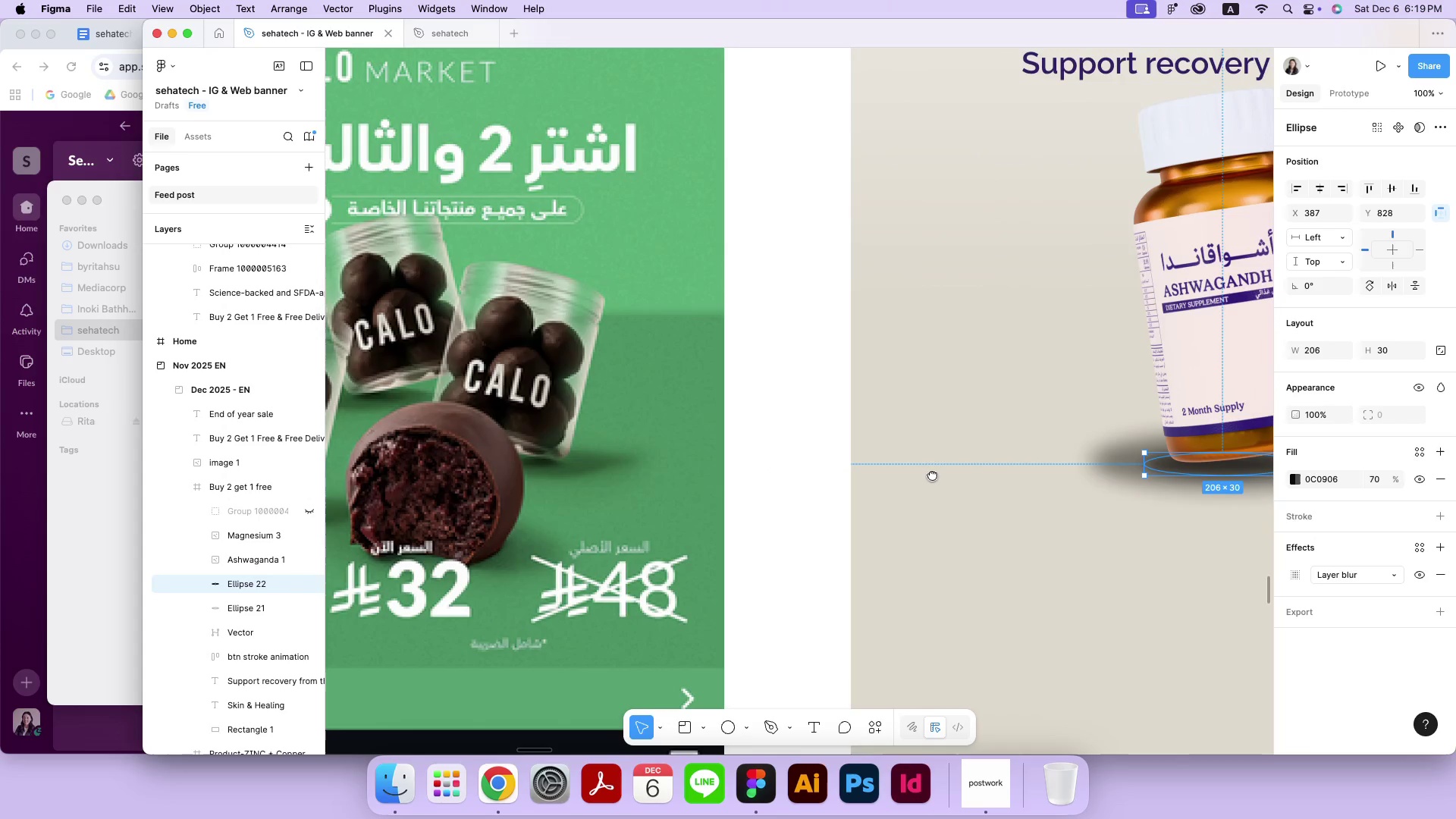 
left_click_drag(start_coordinate=[689, 470], to_coordinate=[932, 475])
 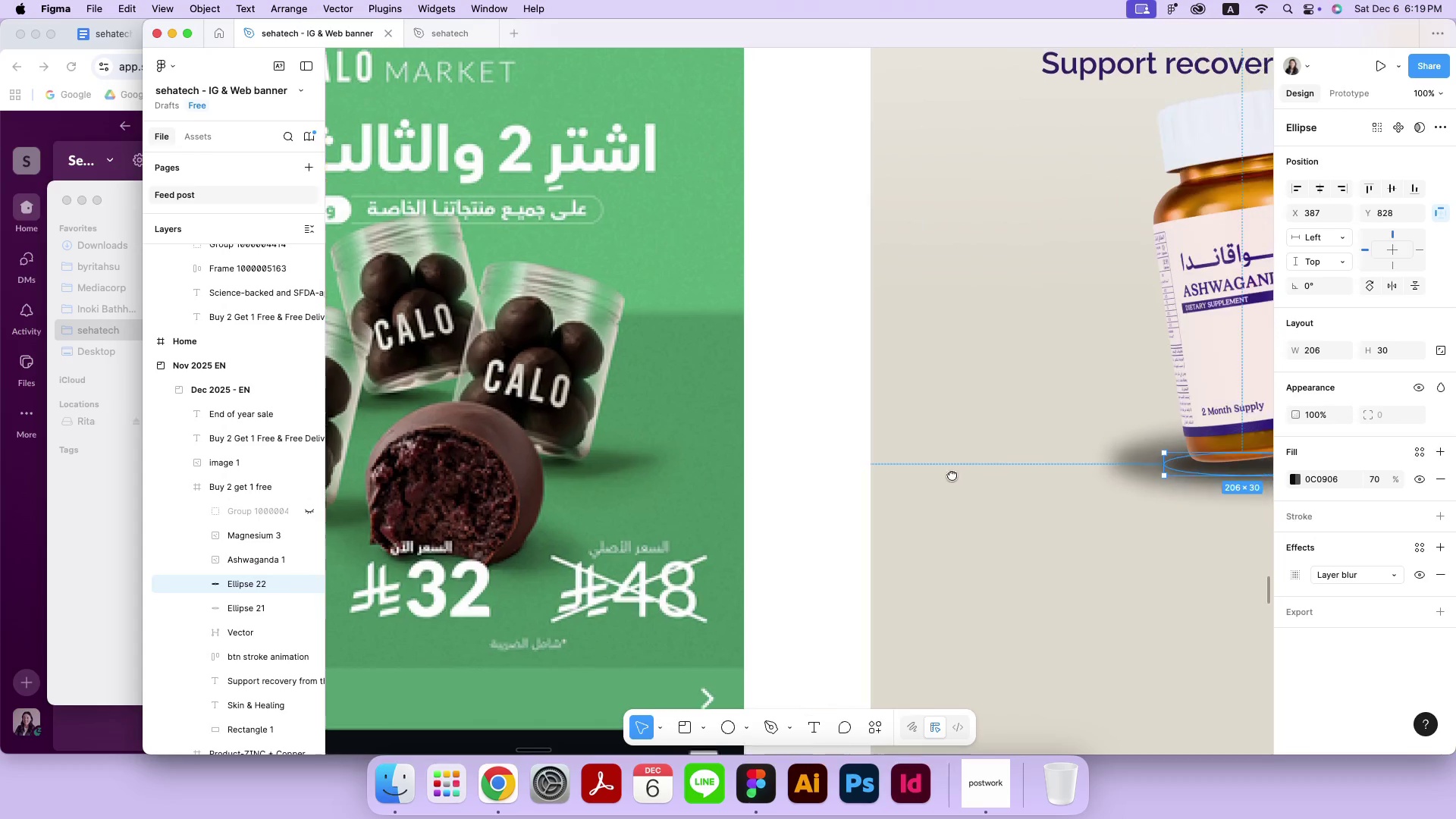 
key(Meta+MetaRight)
 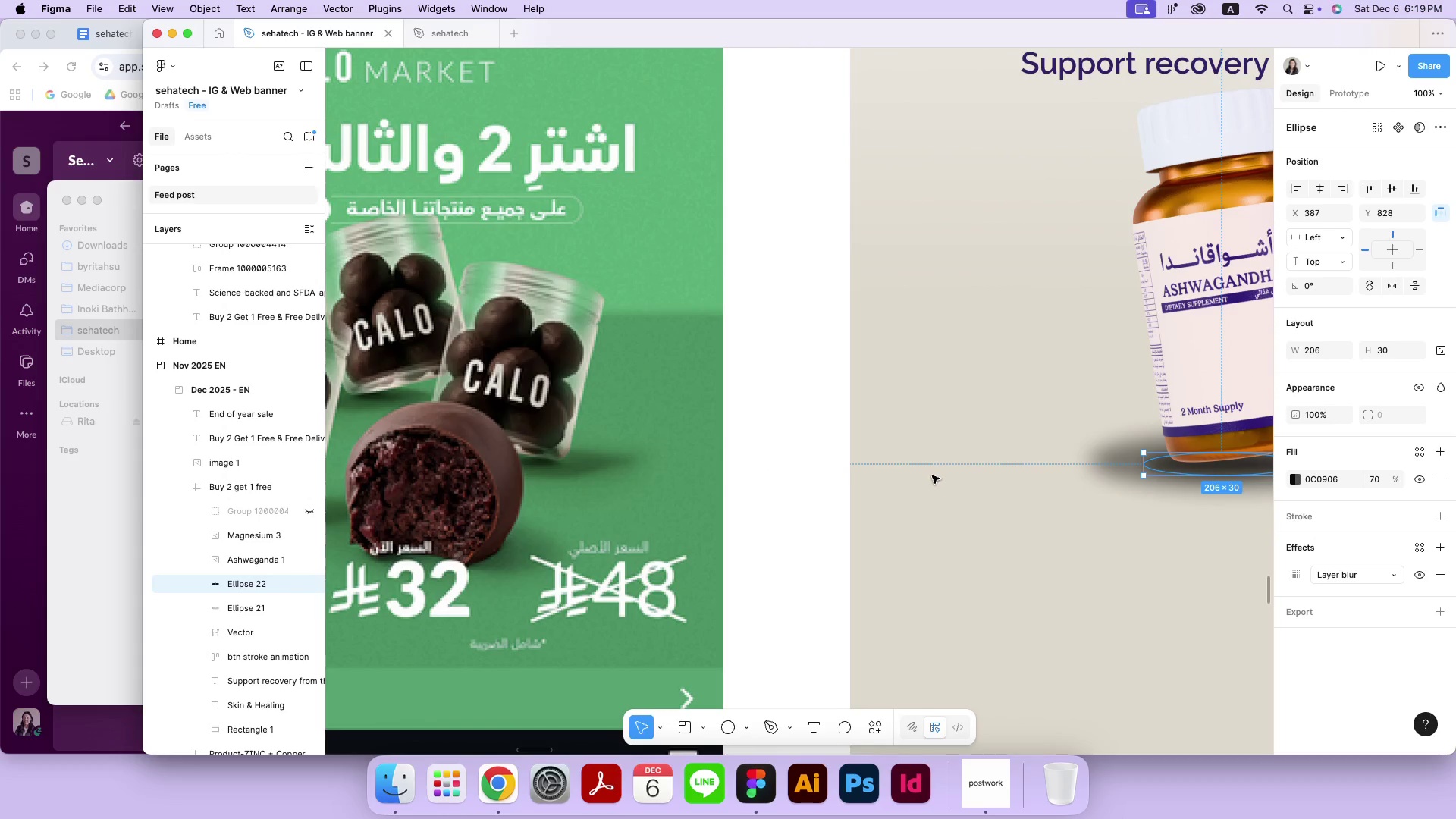 
key(Meta+Minus)
 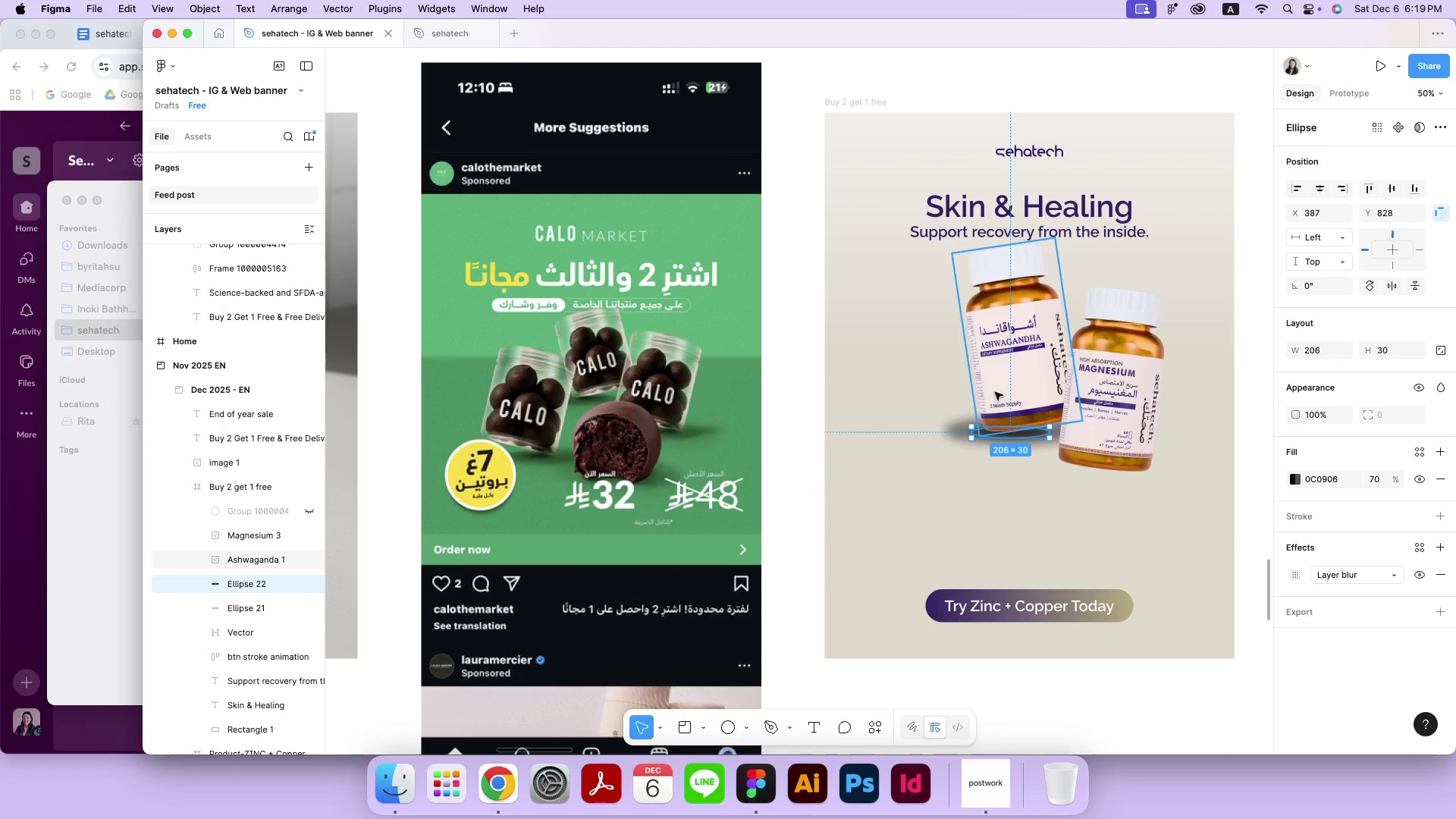 
left_click_drag(start_coordinate=[968, 434], to_coordinate=[984, 435])
 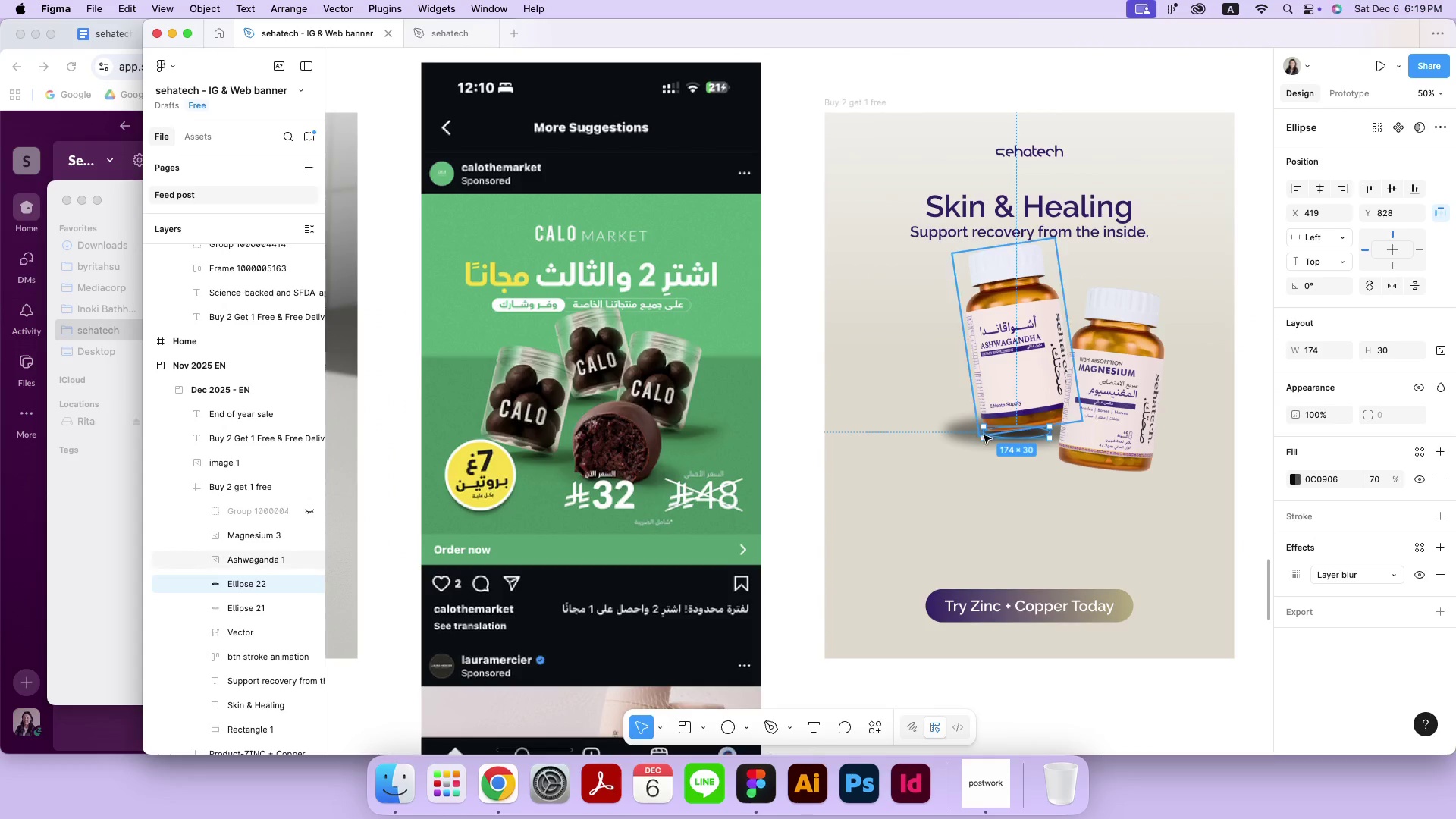 
left_click_drag(start_coordinate=[1053, 434], to_coordinate=[1036, 438])
 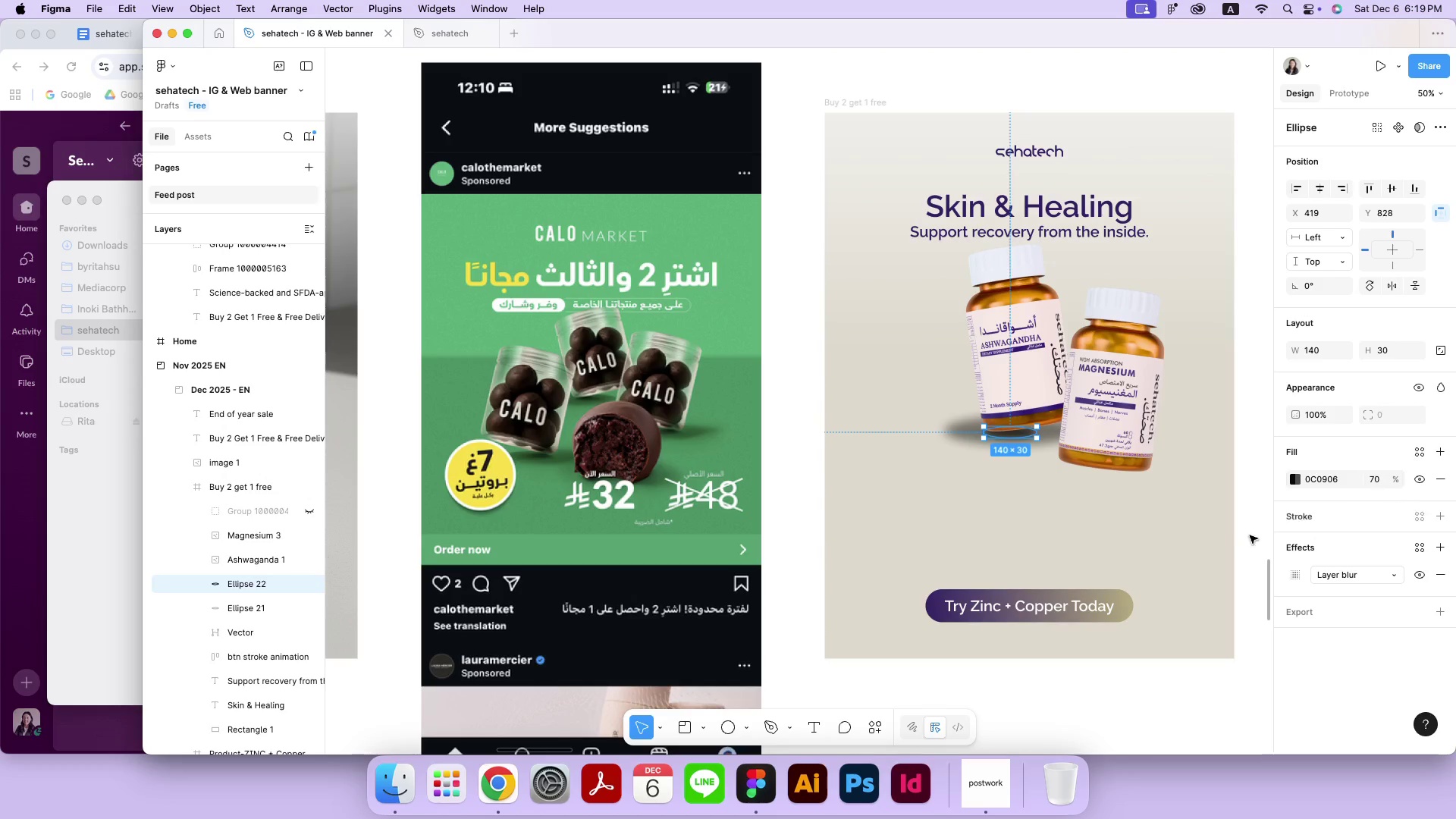 
left_click([1238, 557])
 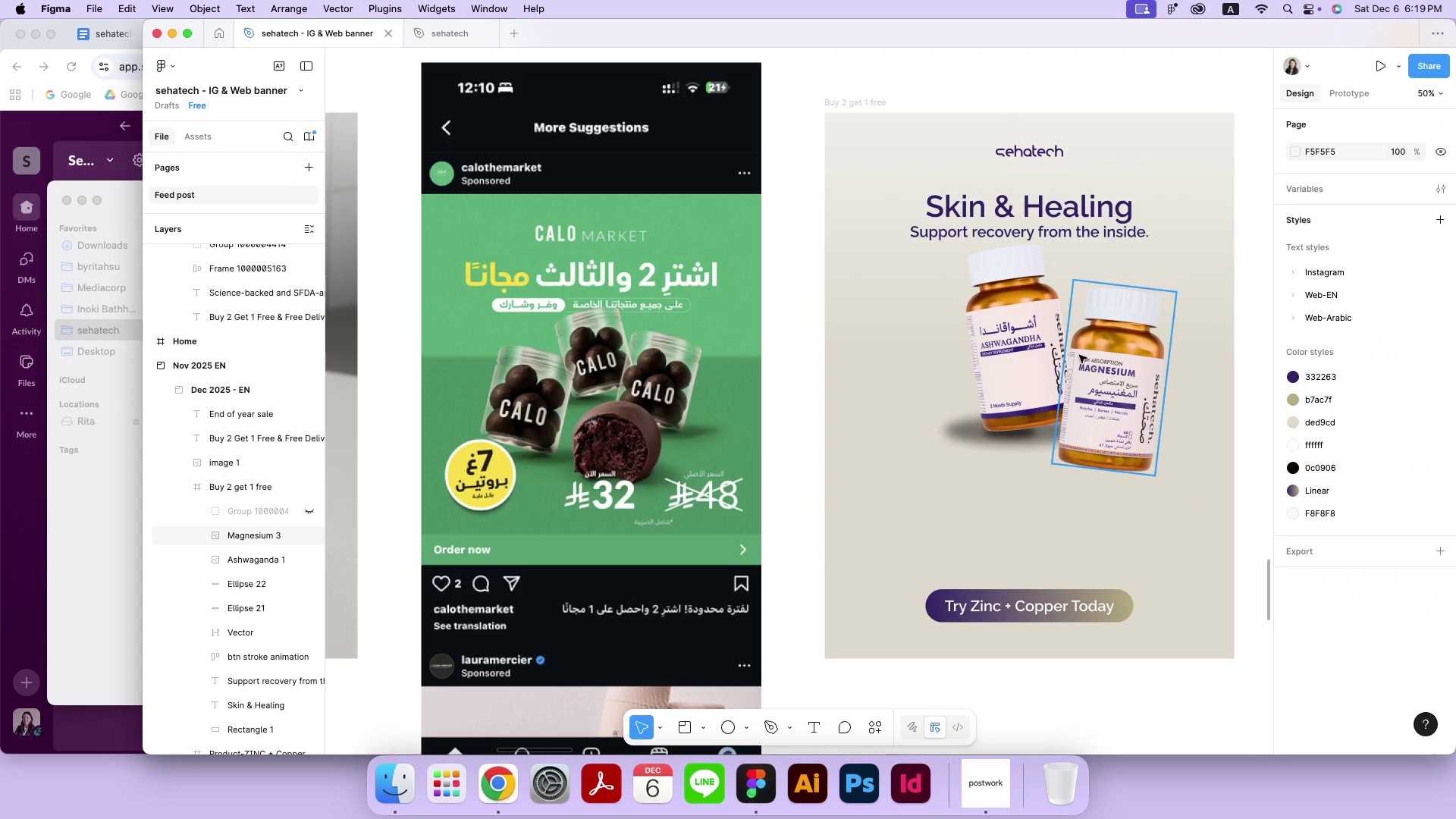 
left_click([1004, 340])
 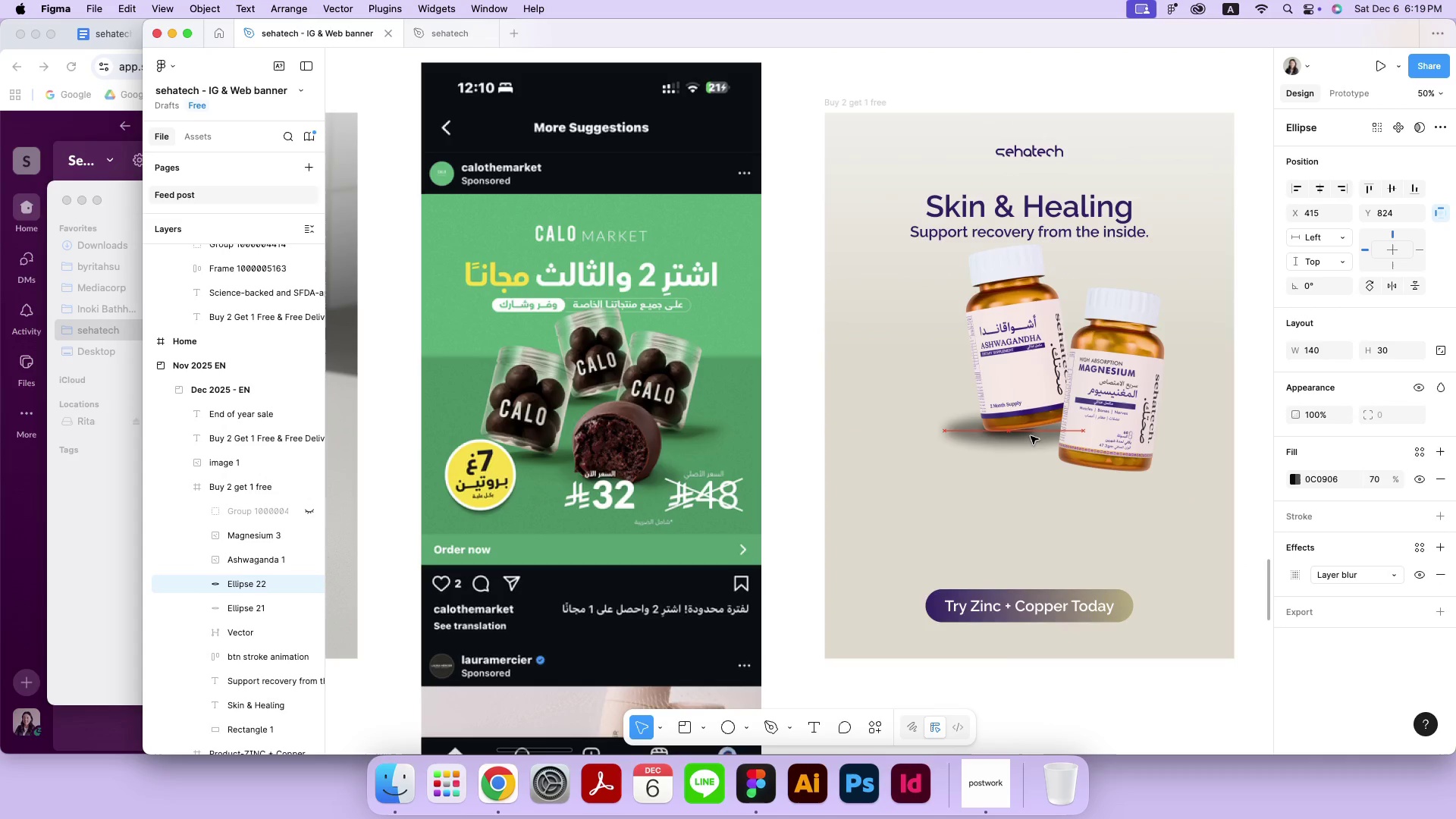 
left_click([1019, 355])
 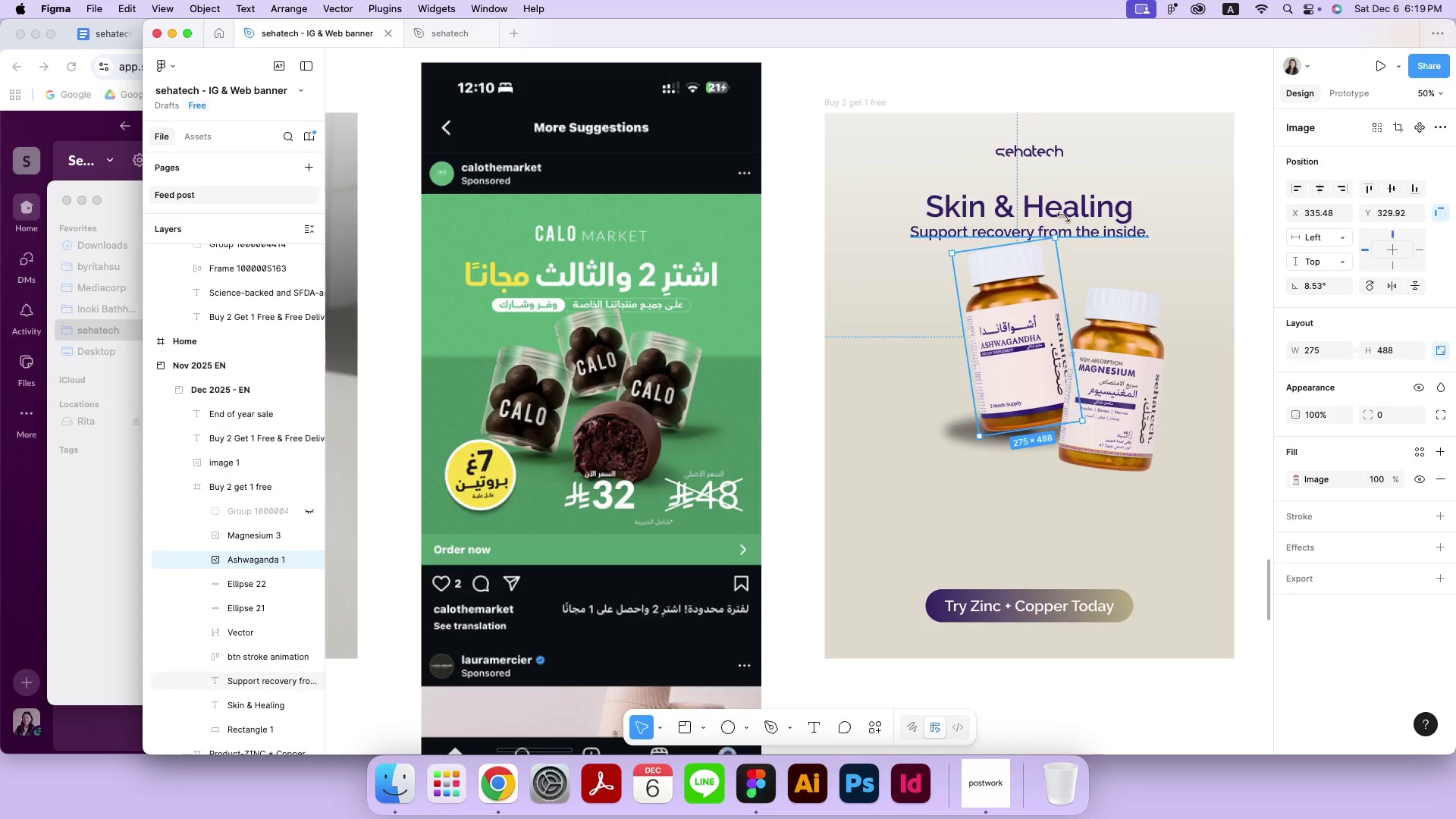 
left_click_drag(start_coordinate=[1056, 229], to_coordinate=[1048, 227])
 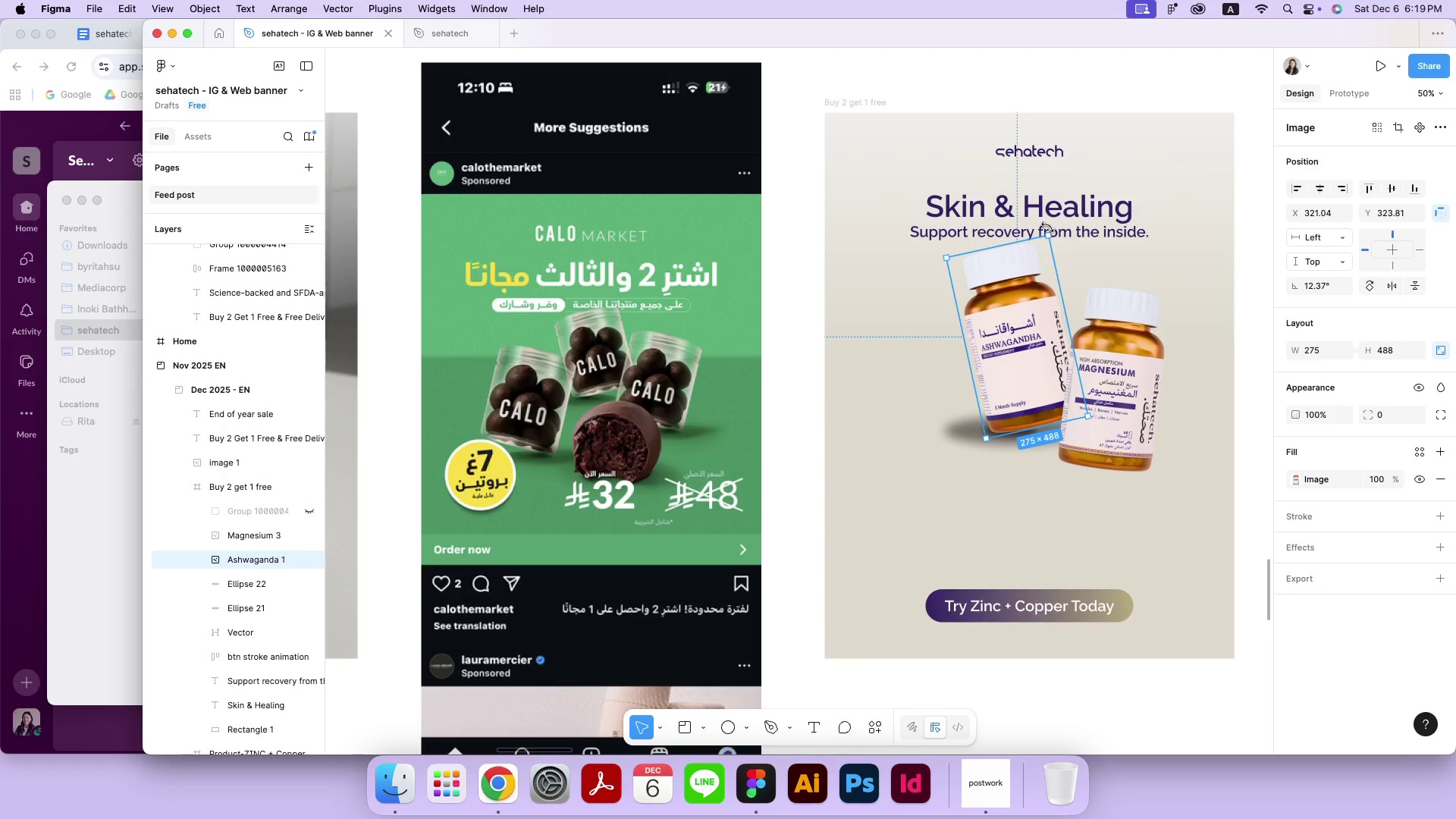 
key(ArrowLeft)
 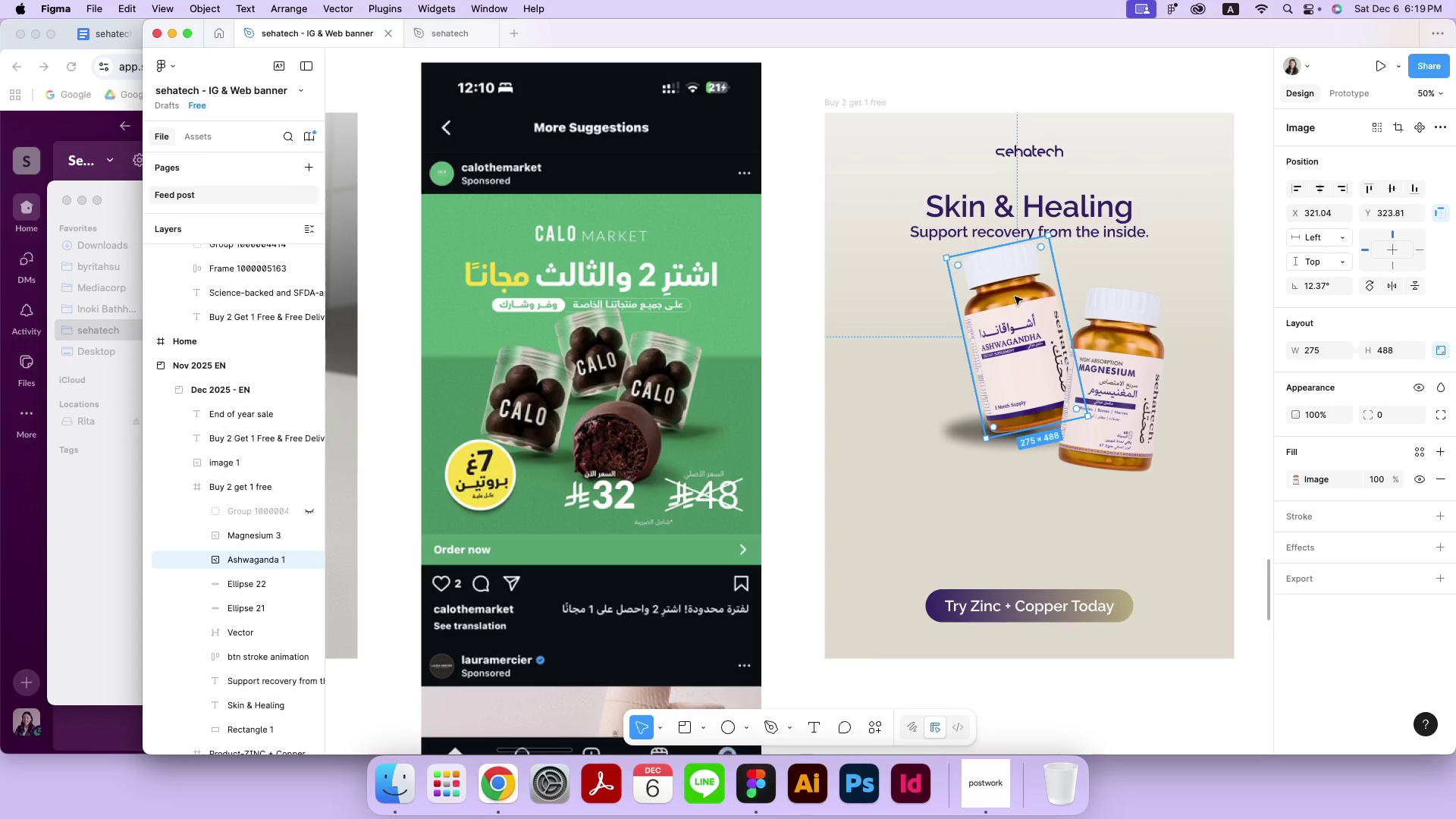 
left_click_drag(start_coordinate=[1048, 378], to_coordinate=[1043, 375])
 